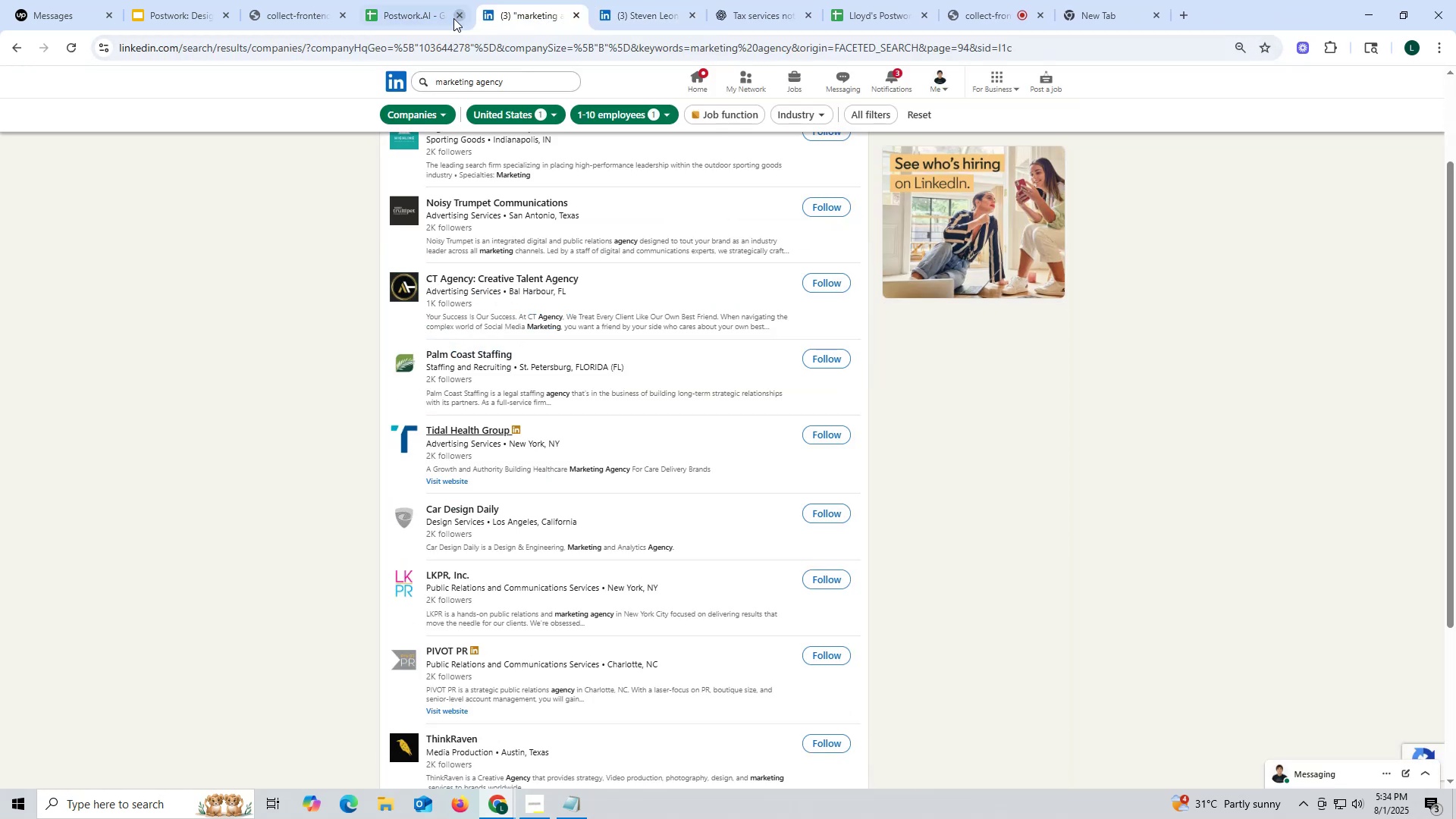 
left_click([426, 18])
 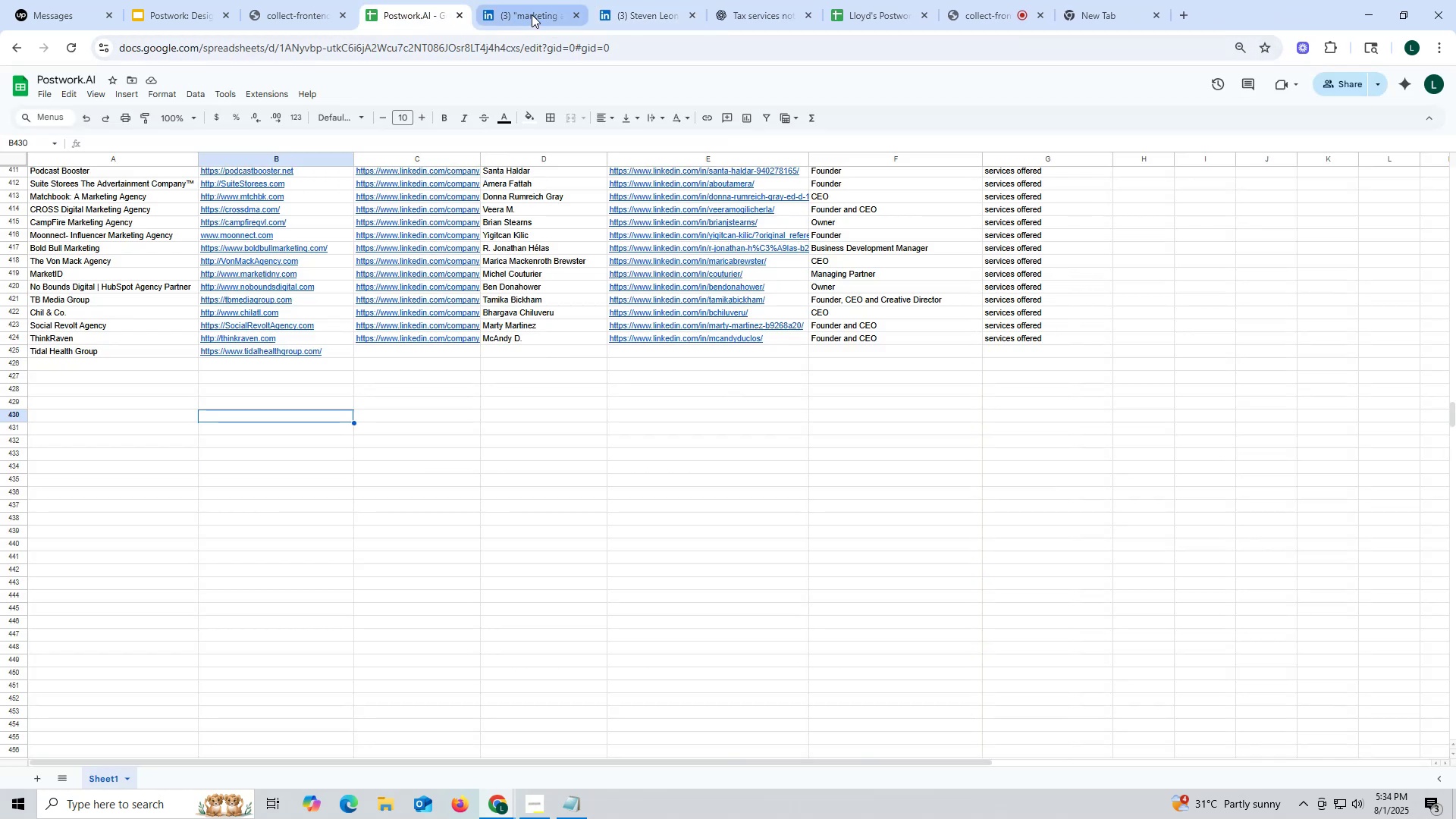 
left_click([532, 14])
 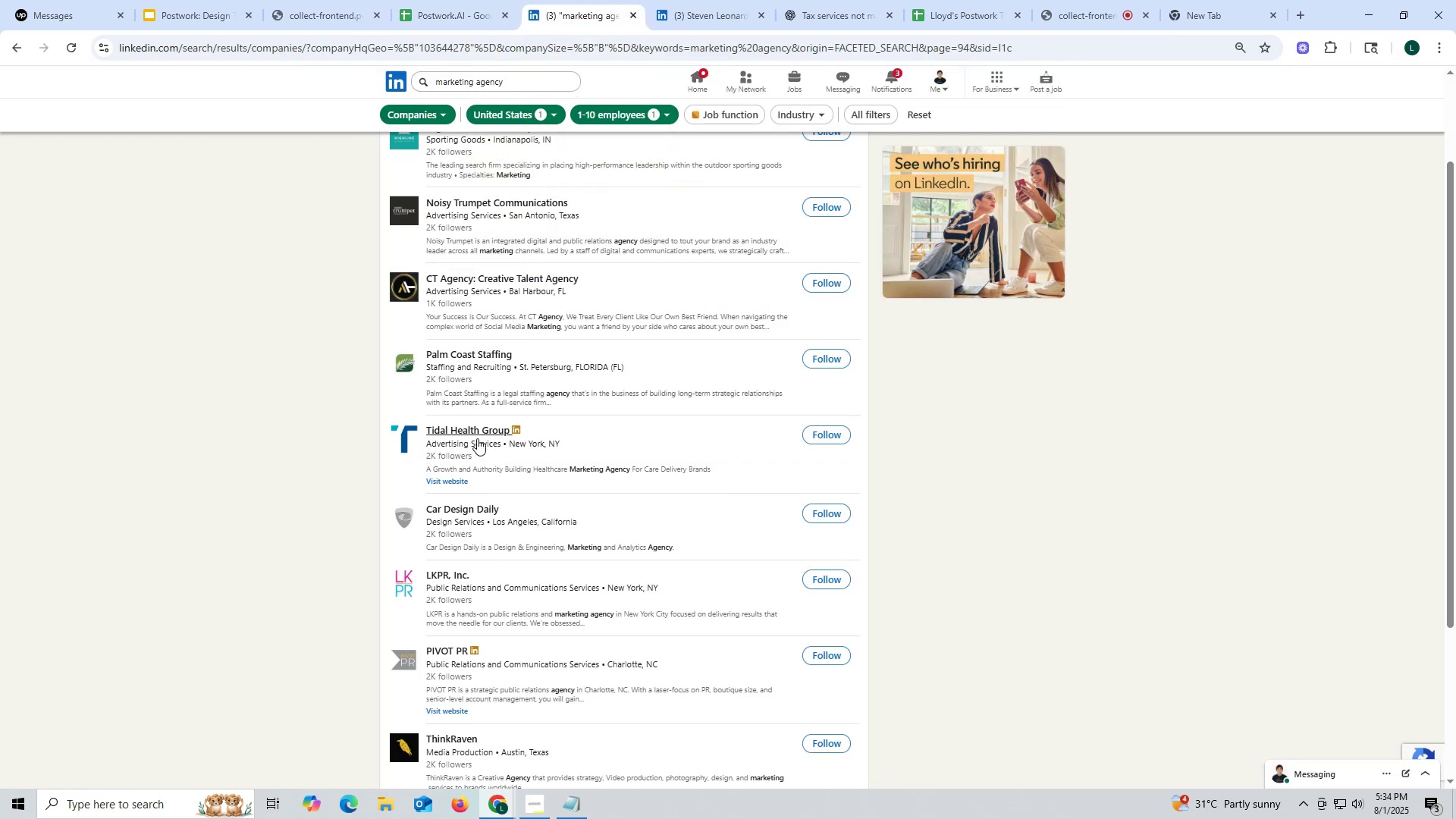 
right_click([473, 429])
 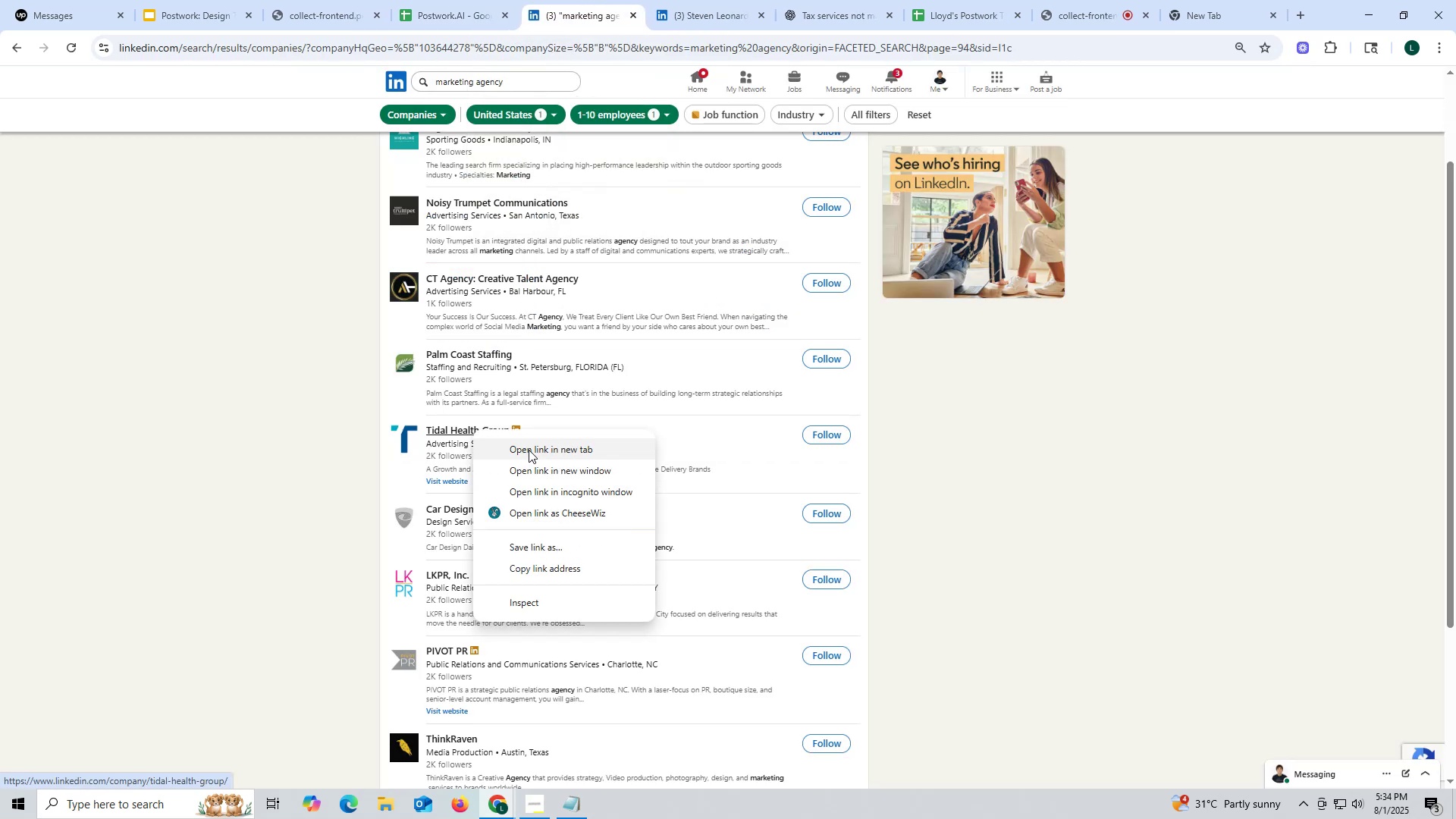 
left_click([529, 449])
 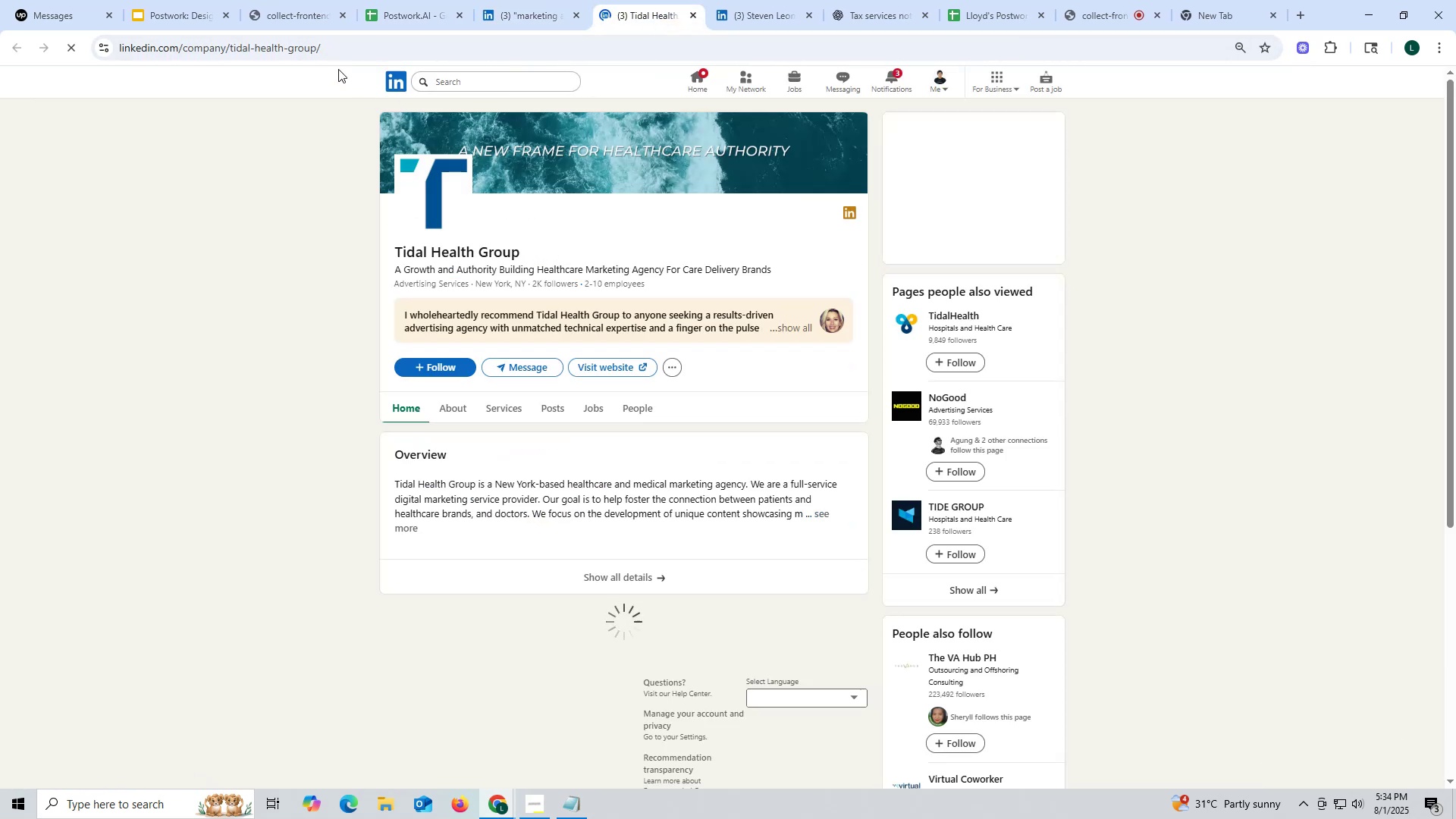 
double_click([290, 49])
 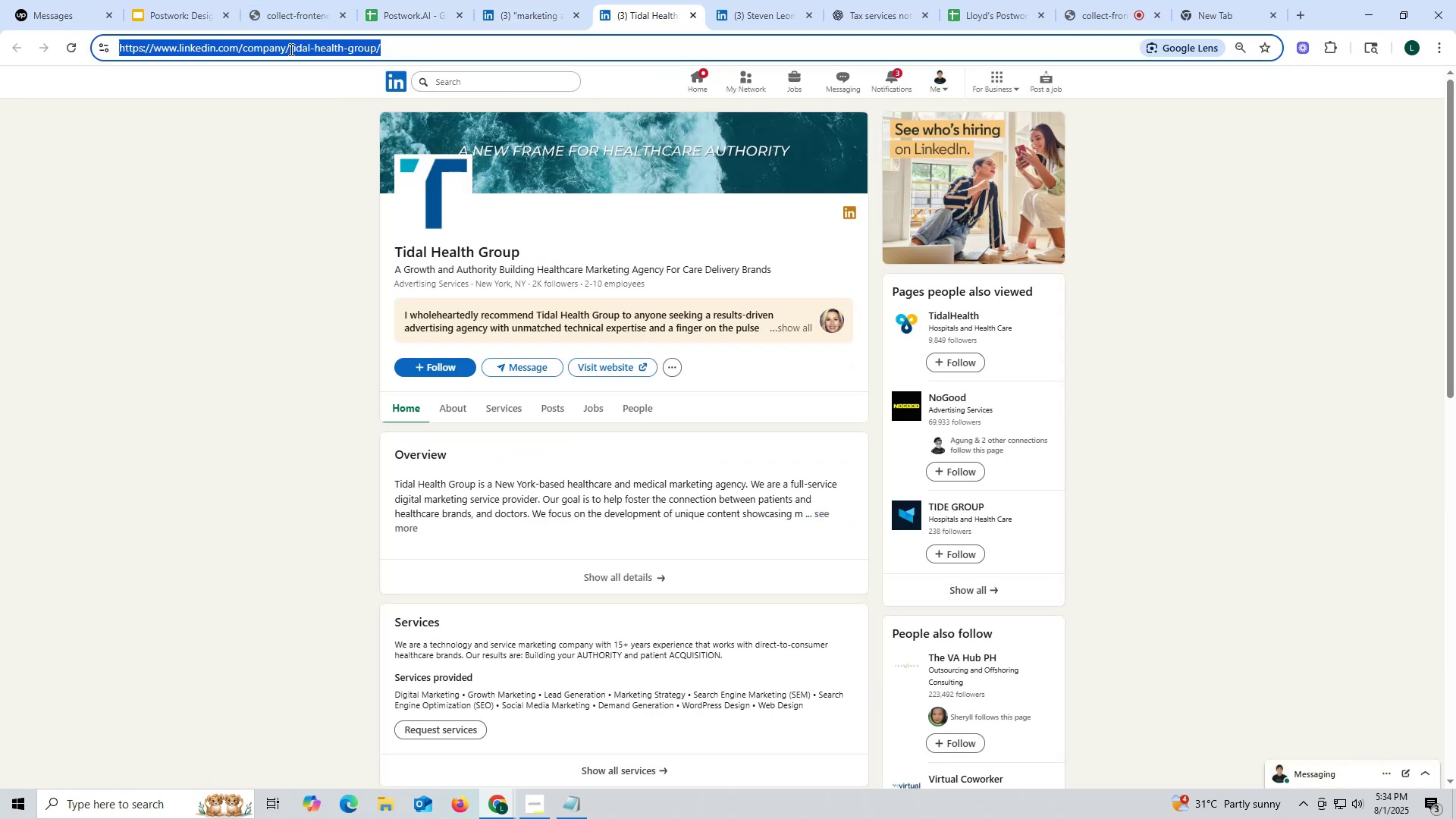 
triple_click([290, 49])
 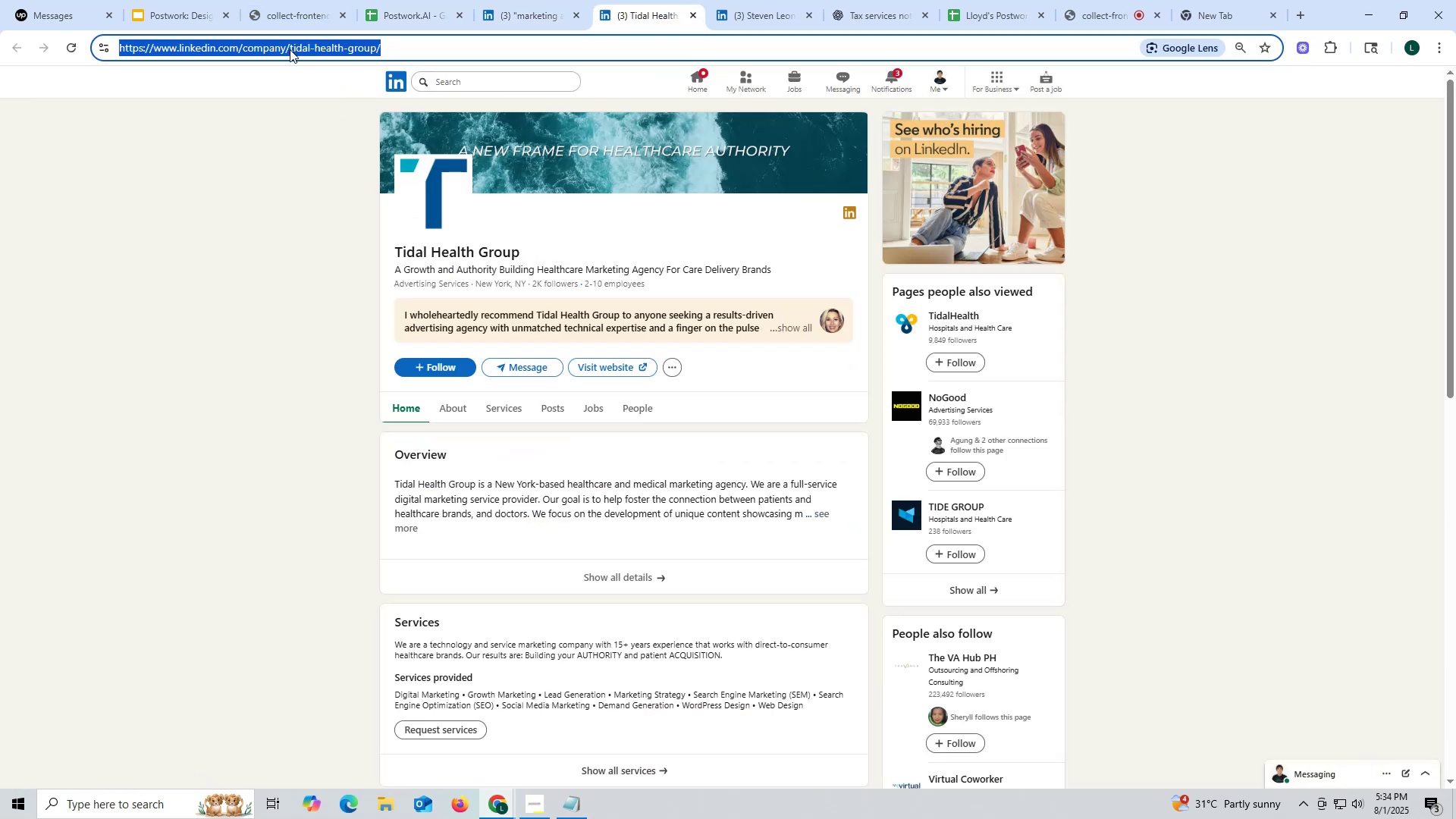 
key(Control+ControlLeft)
 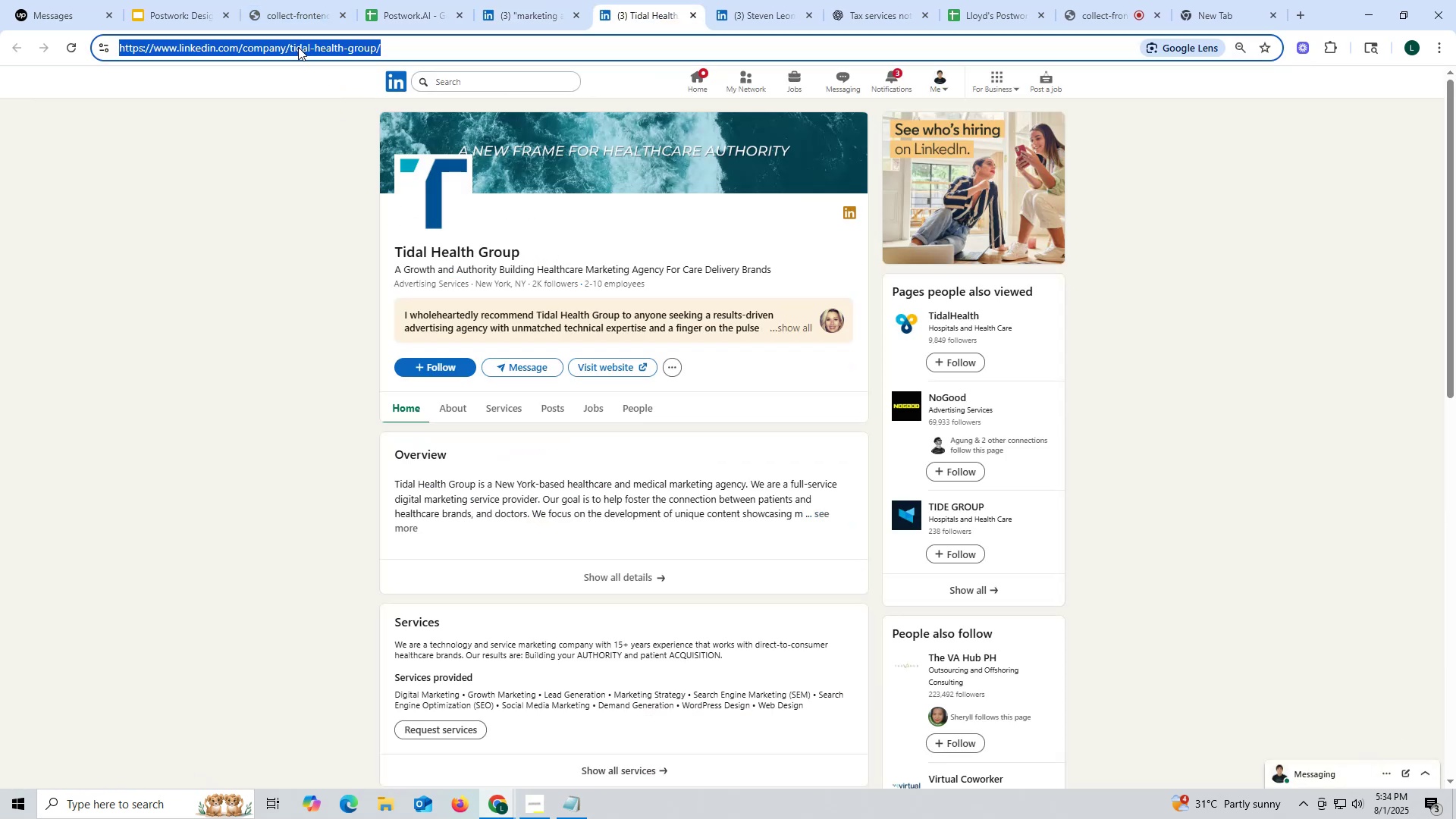 
key(Control+C)
 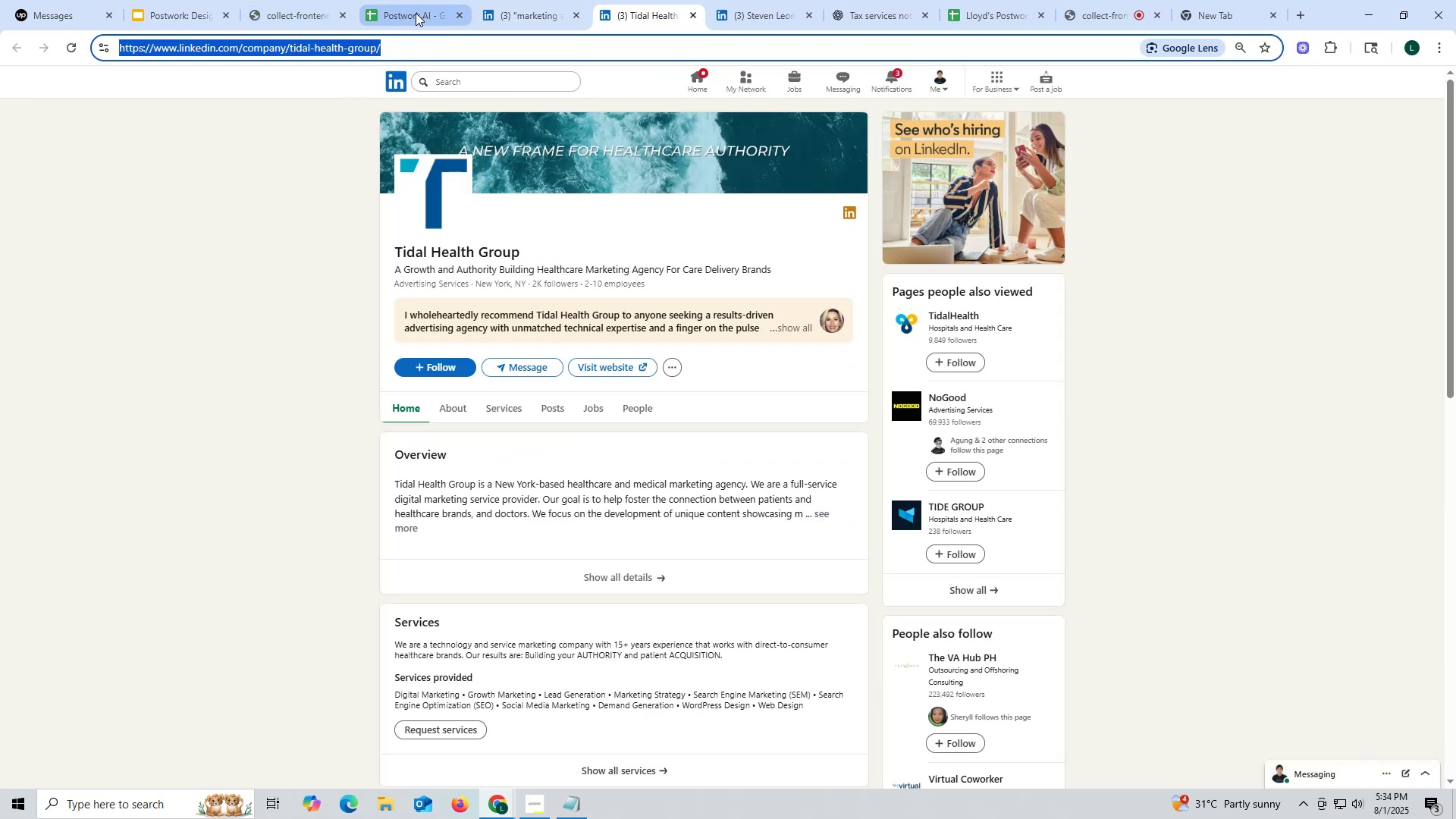 
left_click([411, 9])
 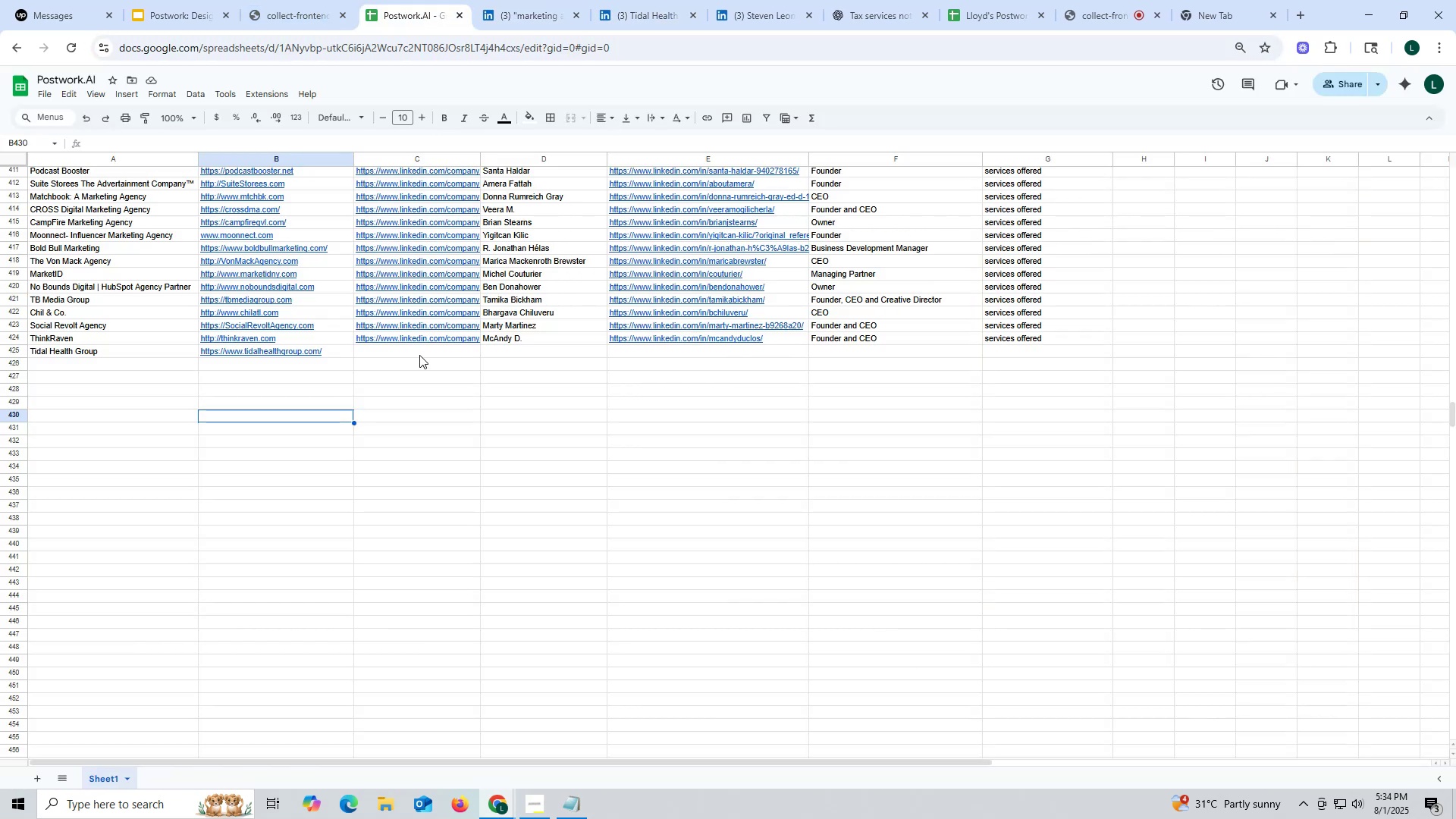 
double_click([419, 355])
 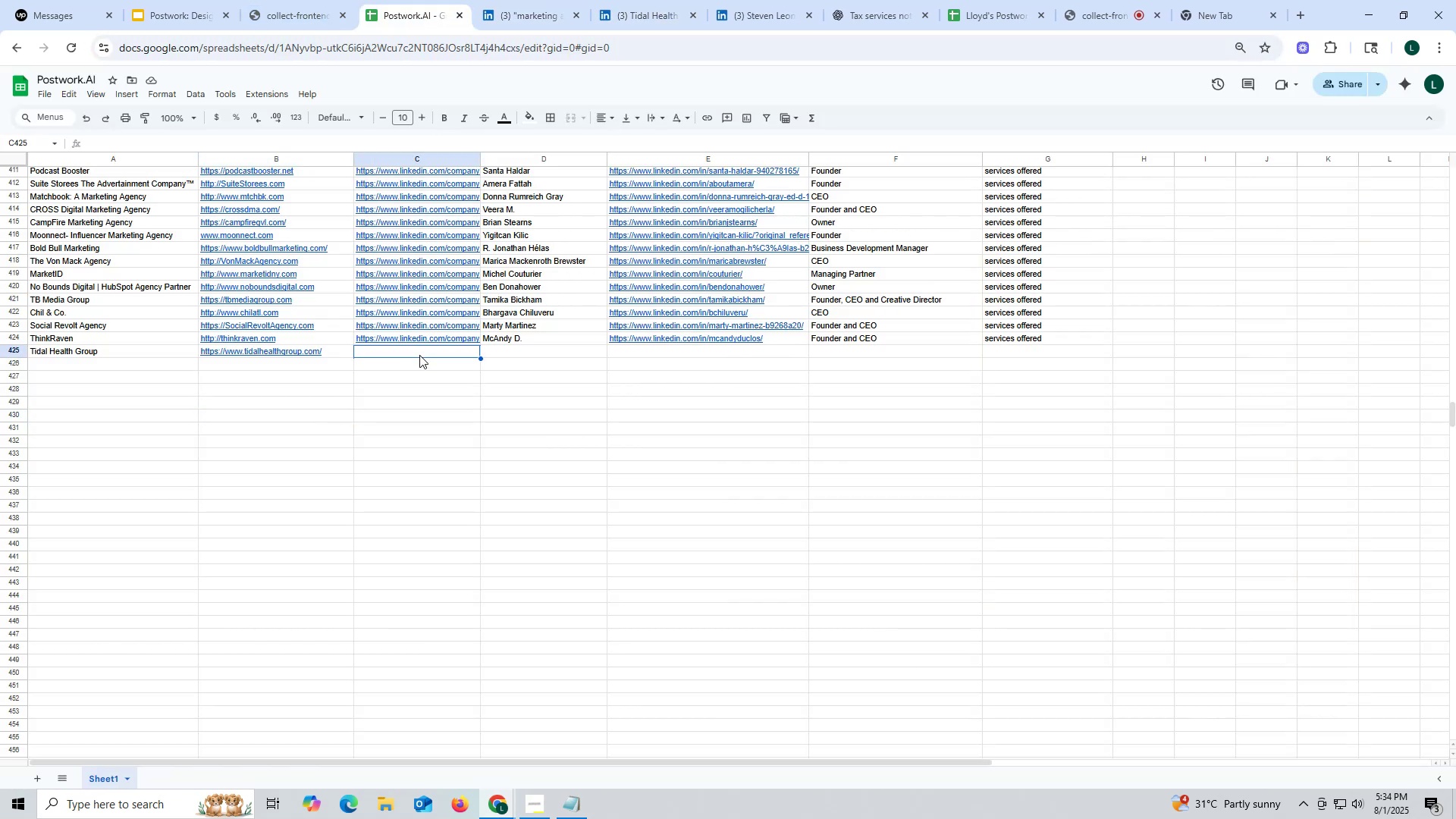 
key(Control+ControlLeft)
 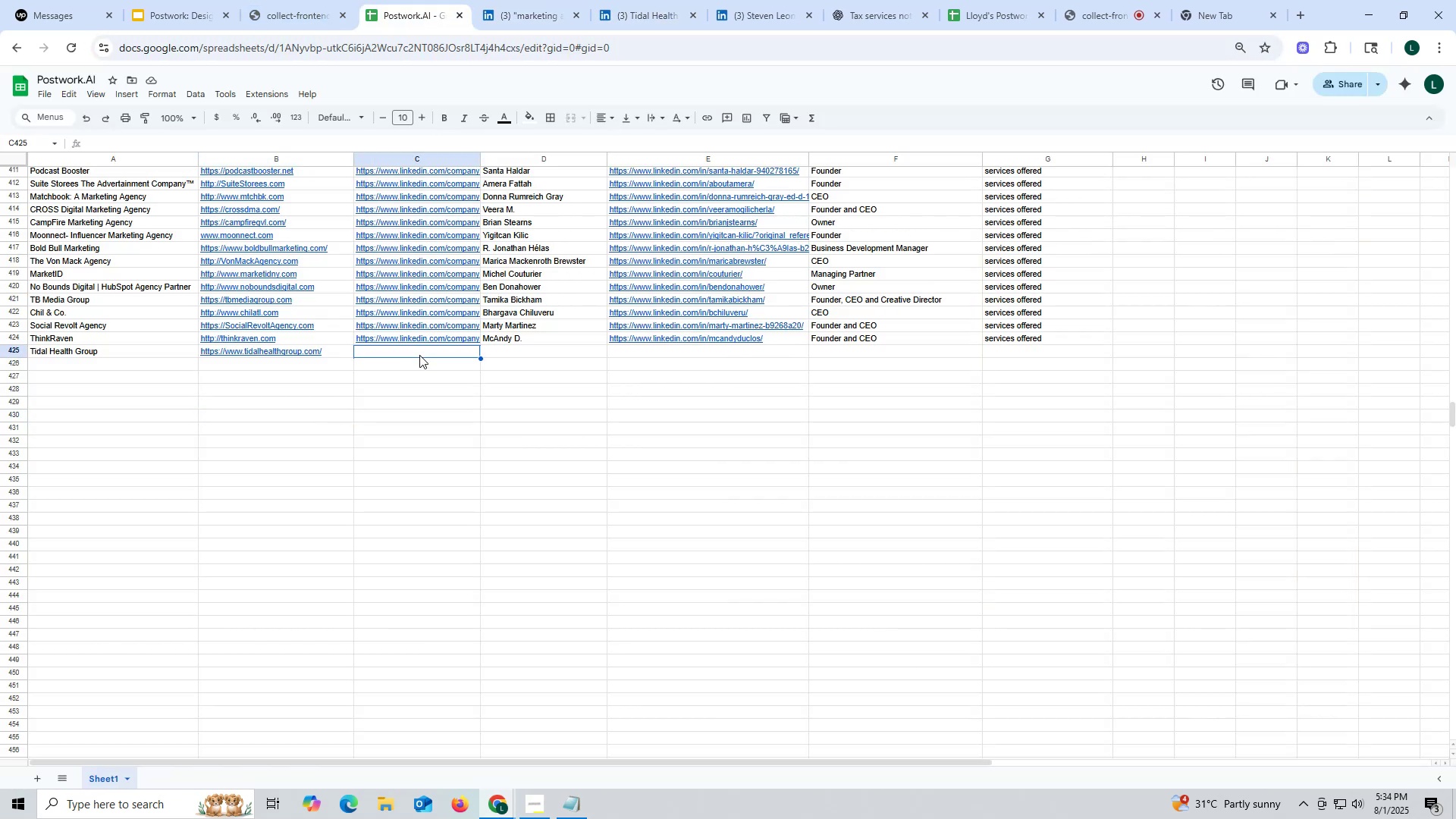 
key(Control+V)
 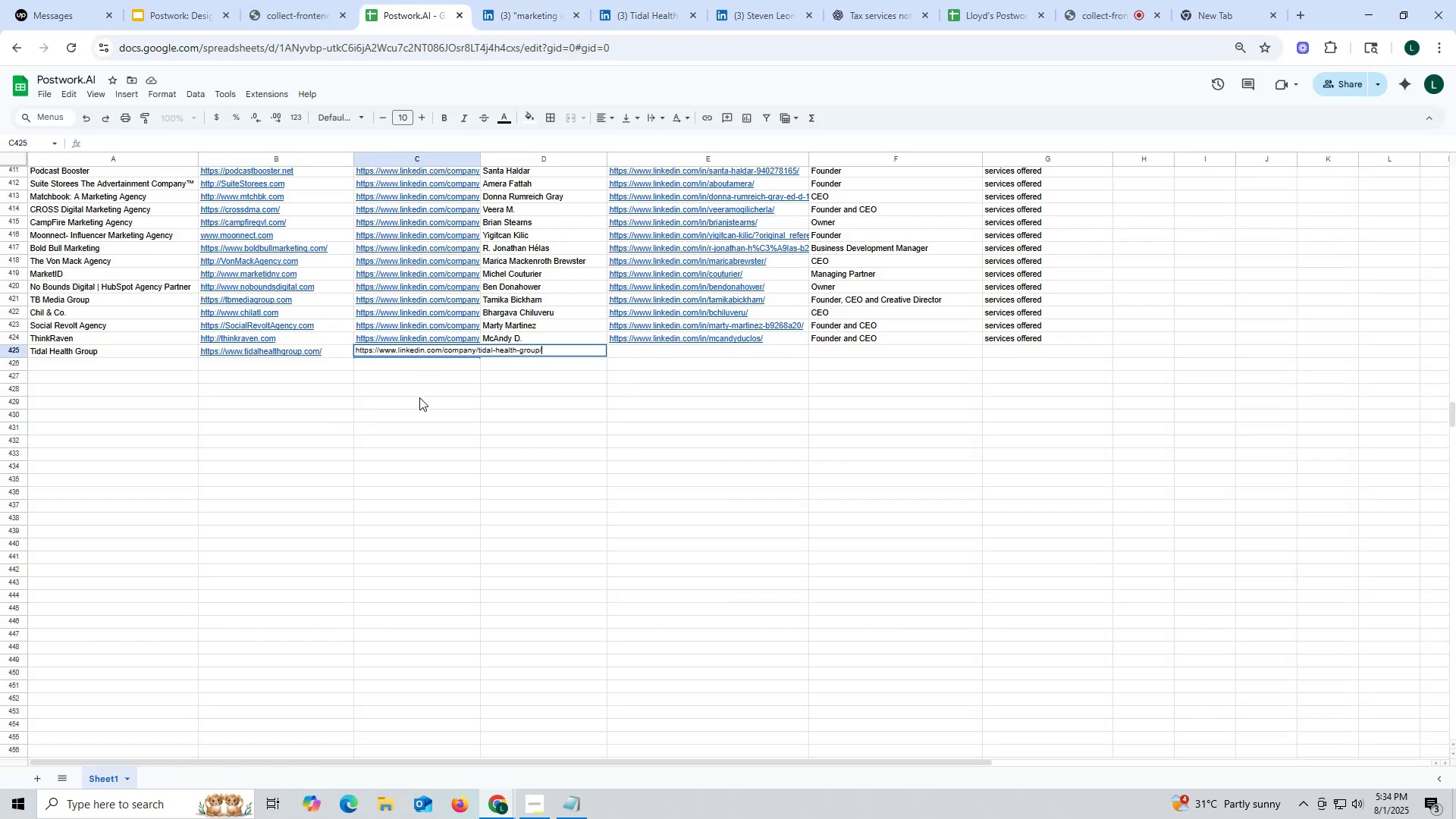 
left_click_drag(start_coordinate=[419, 397], to_coordinate=[419, 401])
 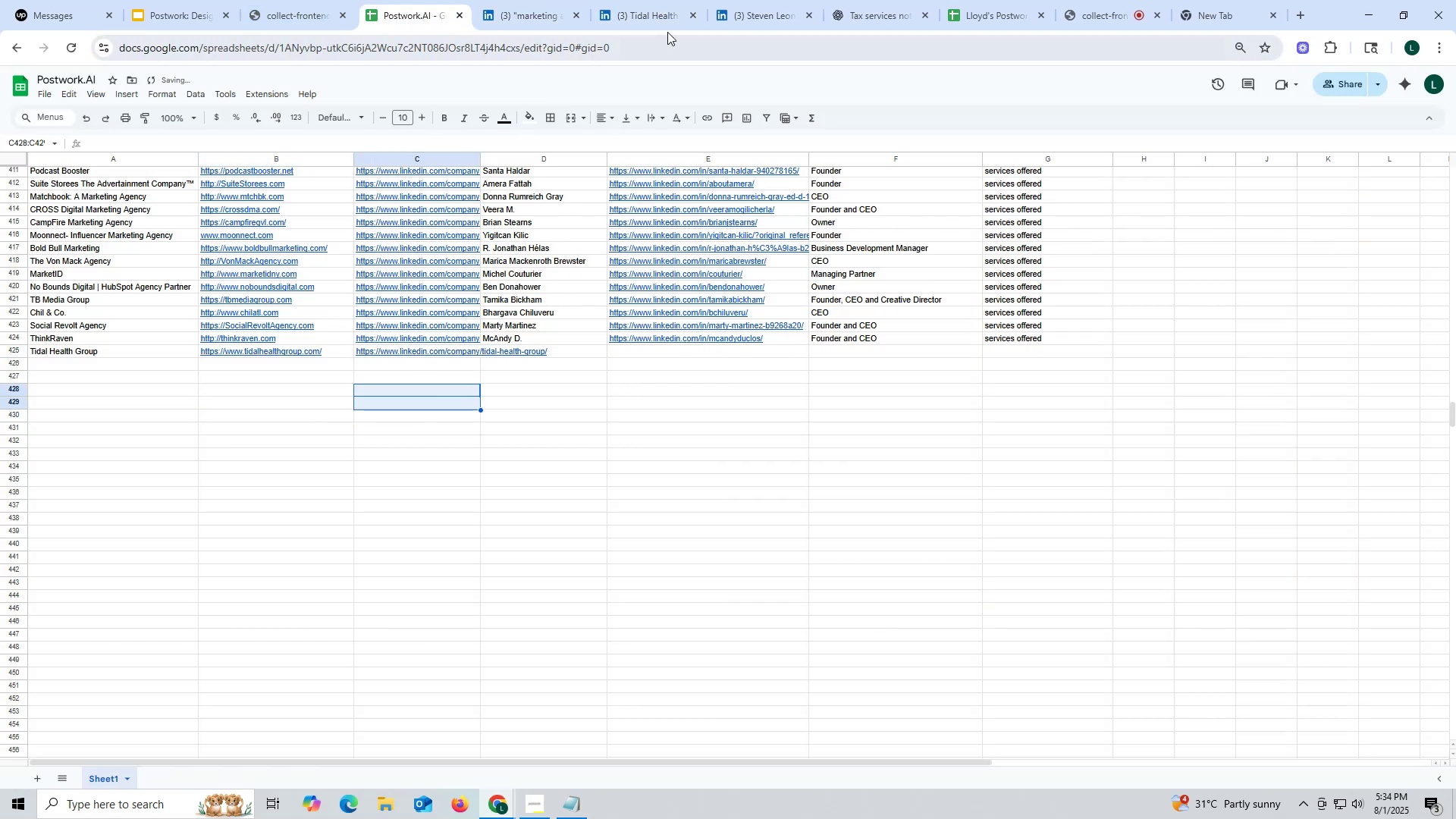 
left_click_drag(start_coordinate=[661, 12], to_coordinate=[666, 12])
 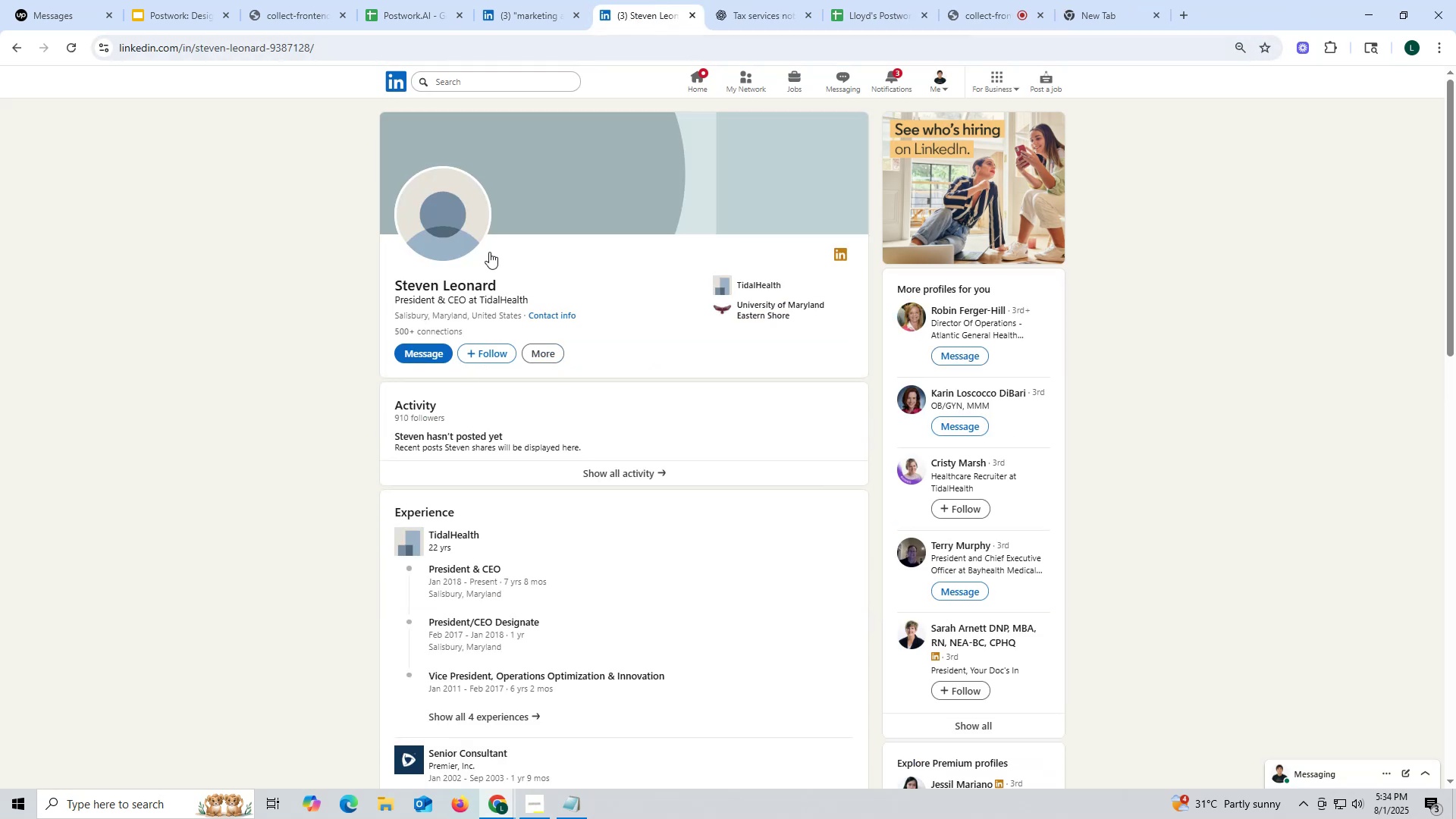 
left_click_drag(start_coordinate=[380, 286], to_coordinate=[504, 284])
 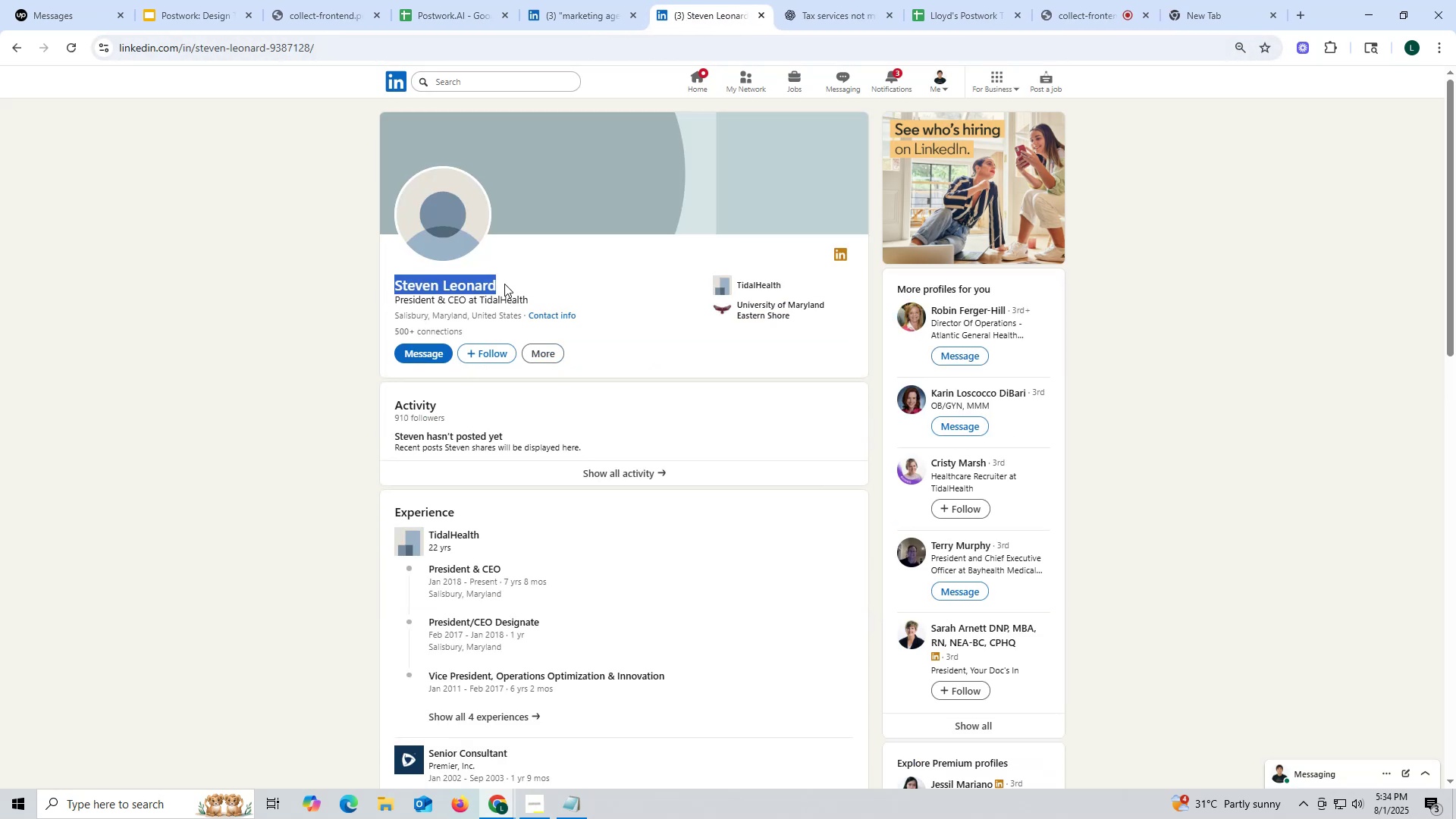 
key(Control+ControlLeft)
 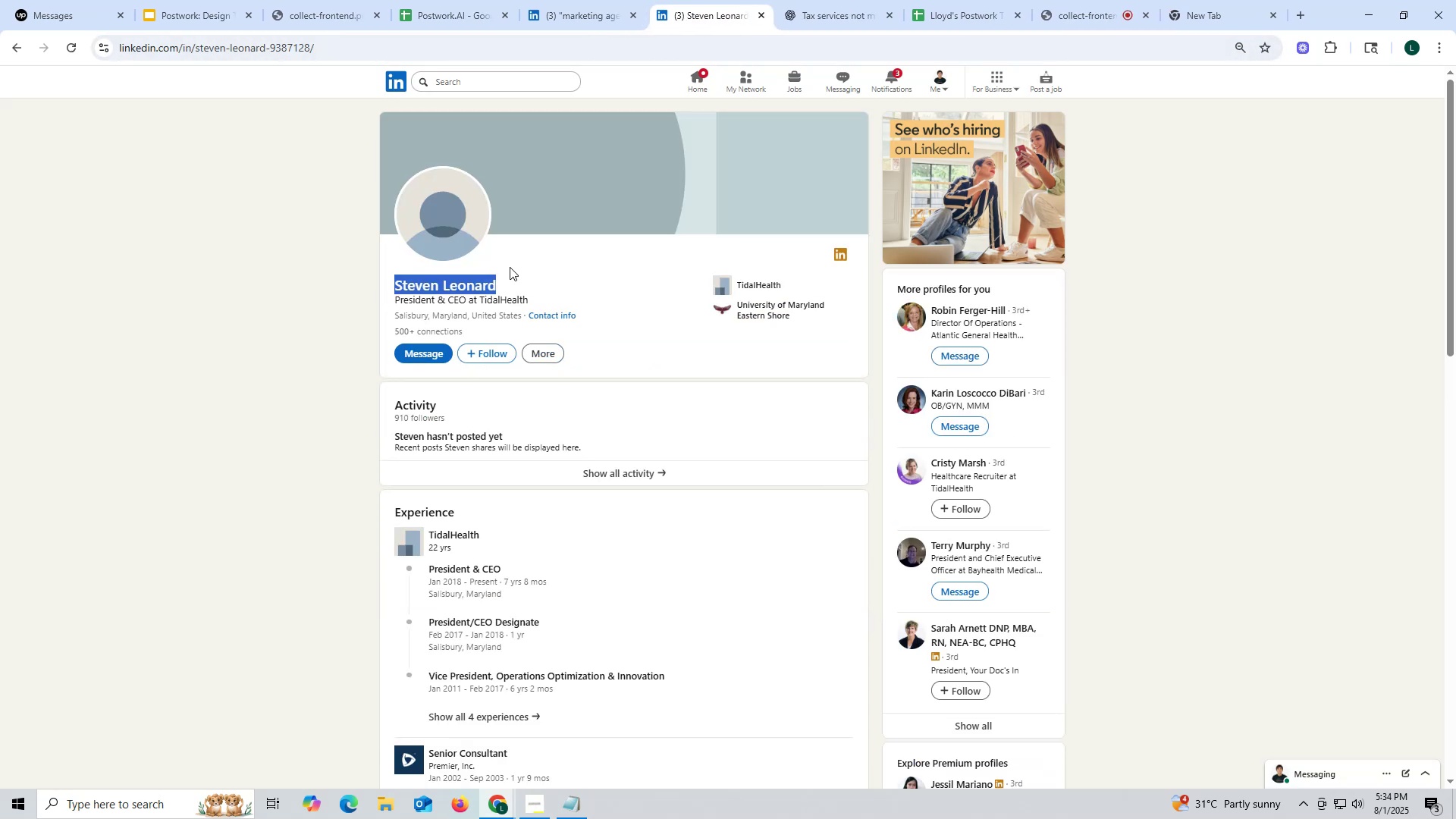 
key(Control+C)
 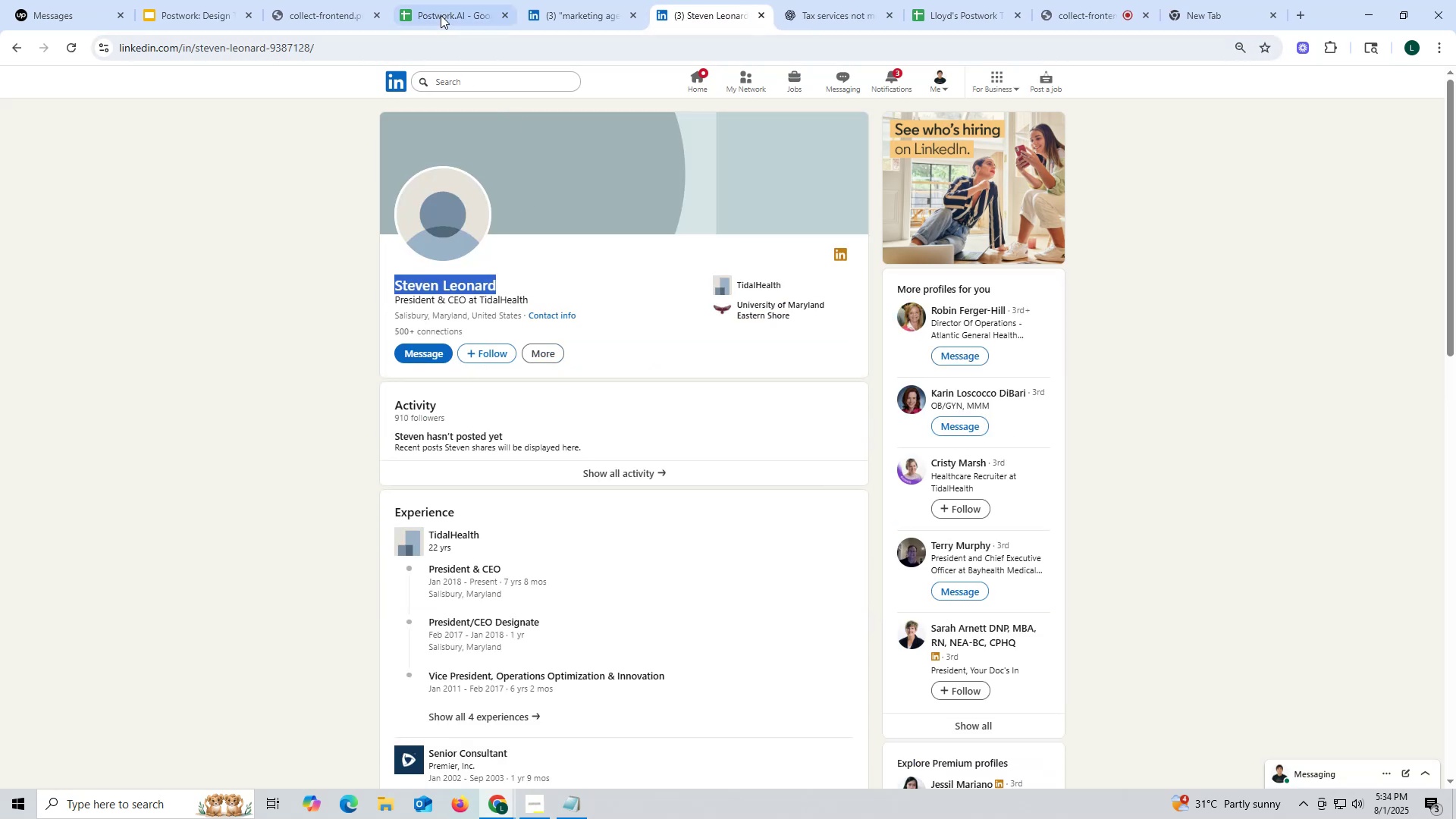 
left_click([441, 15])
 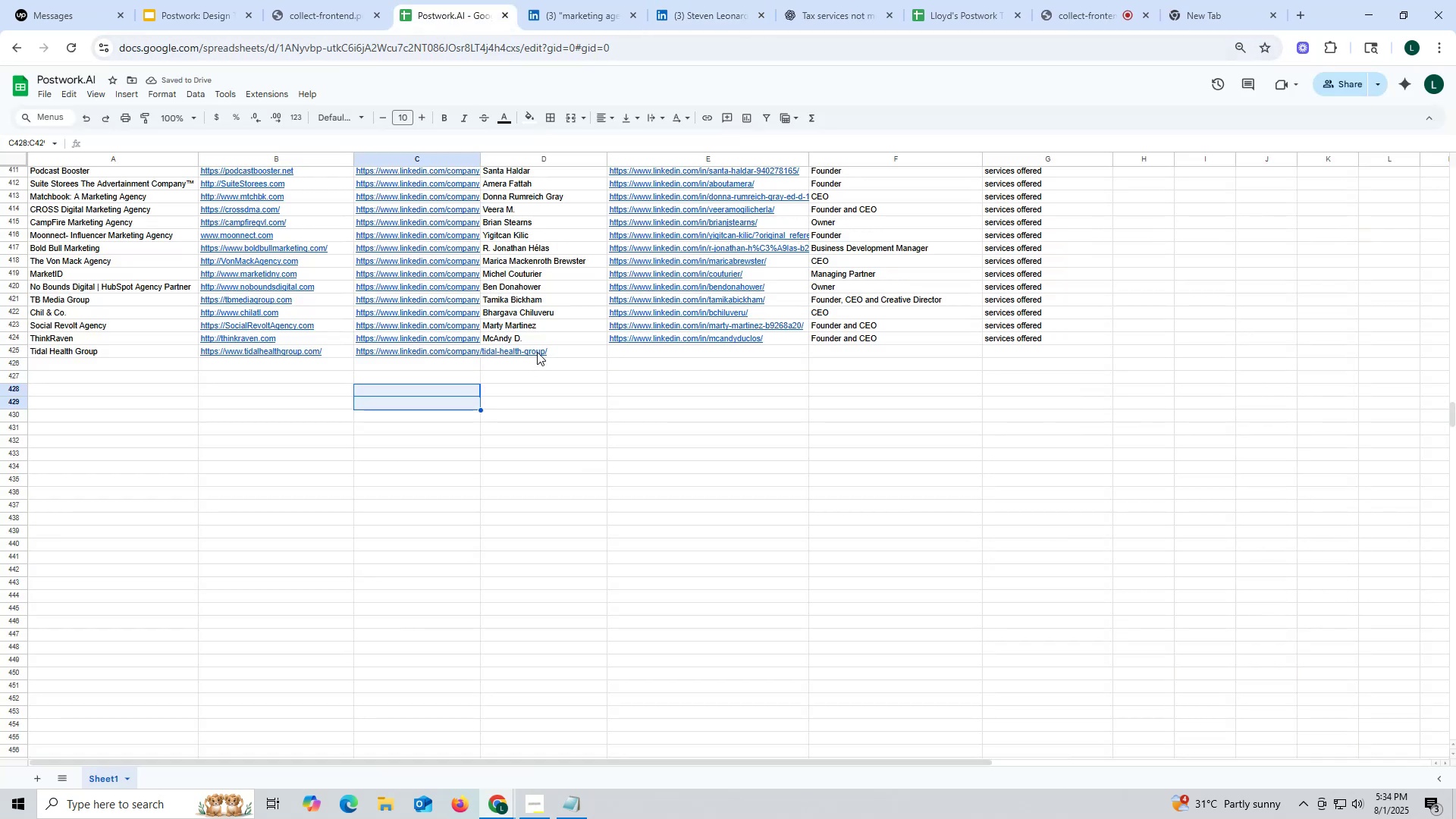 
double_click([537, 352])
 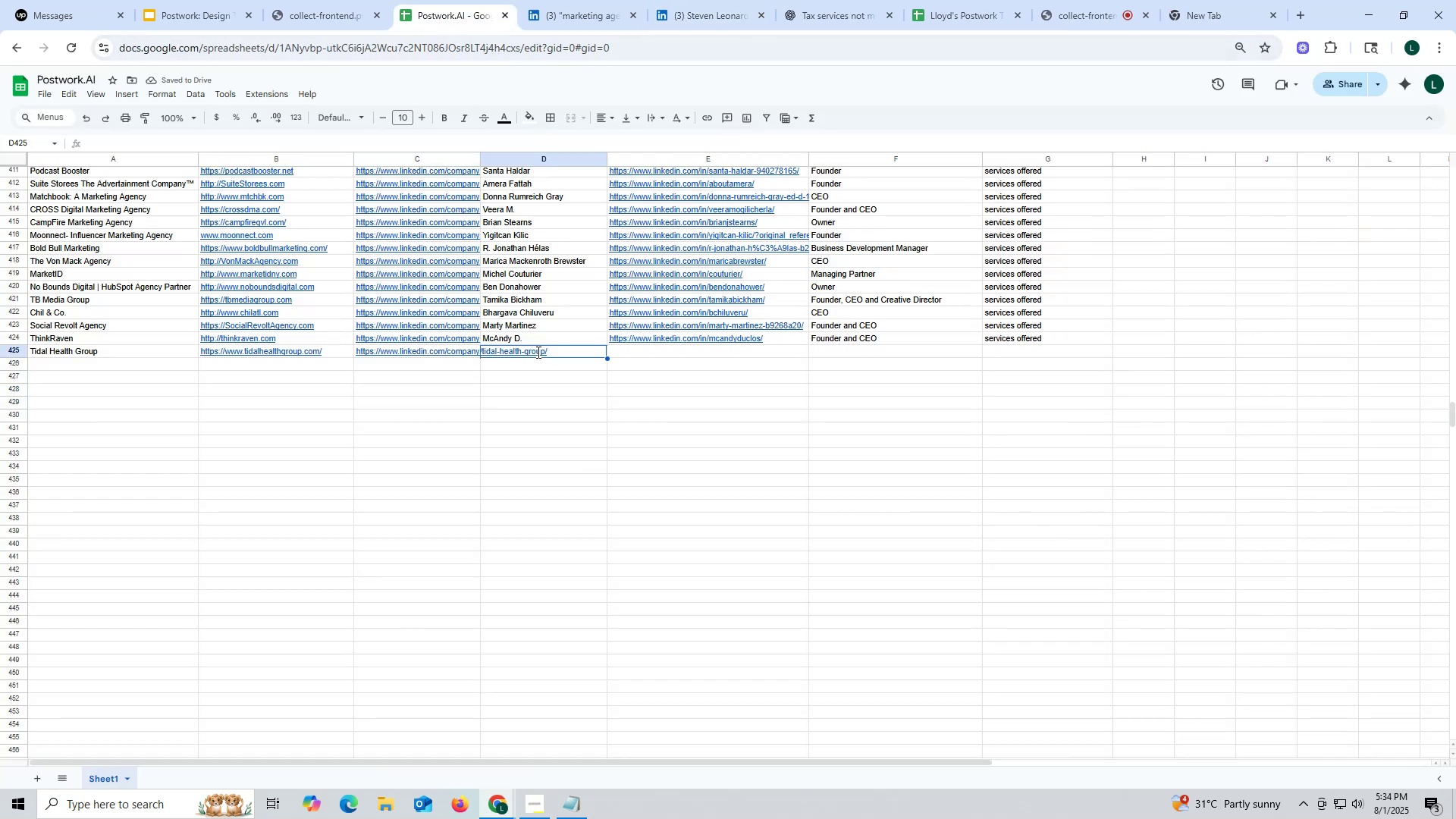 
key(Control+ControlLeft)
 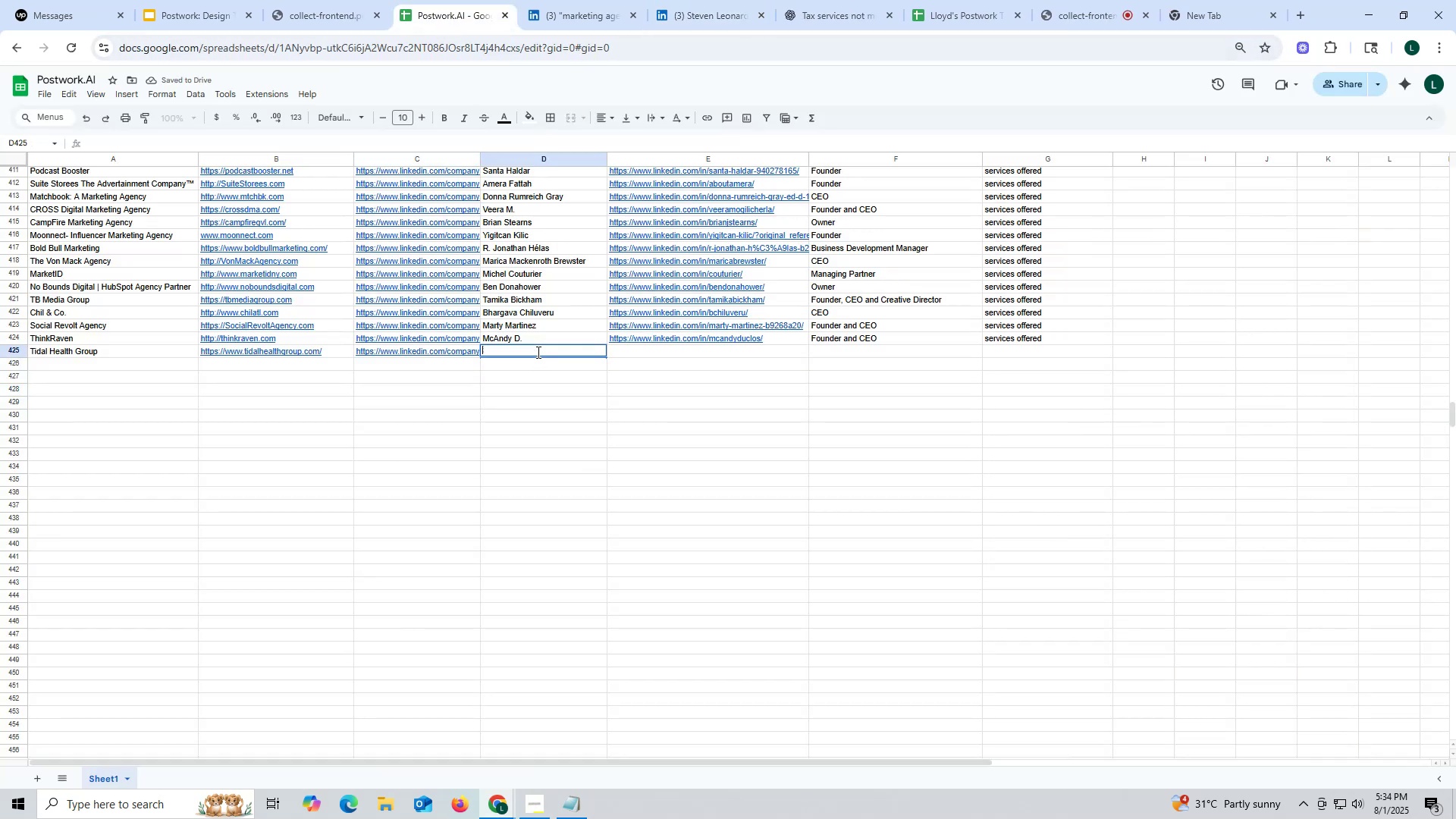 
key(Control+V)
 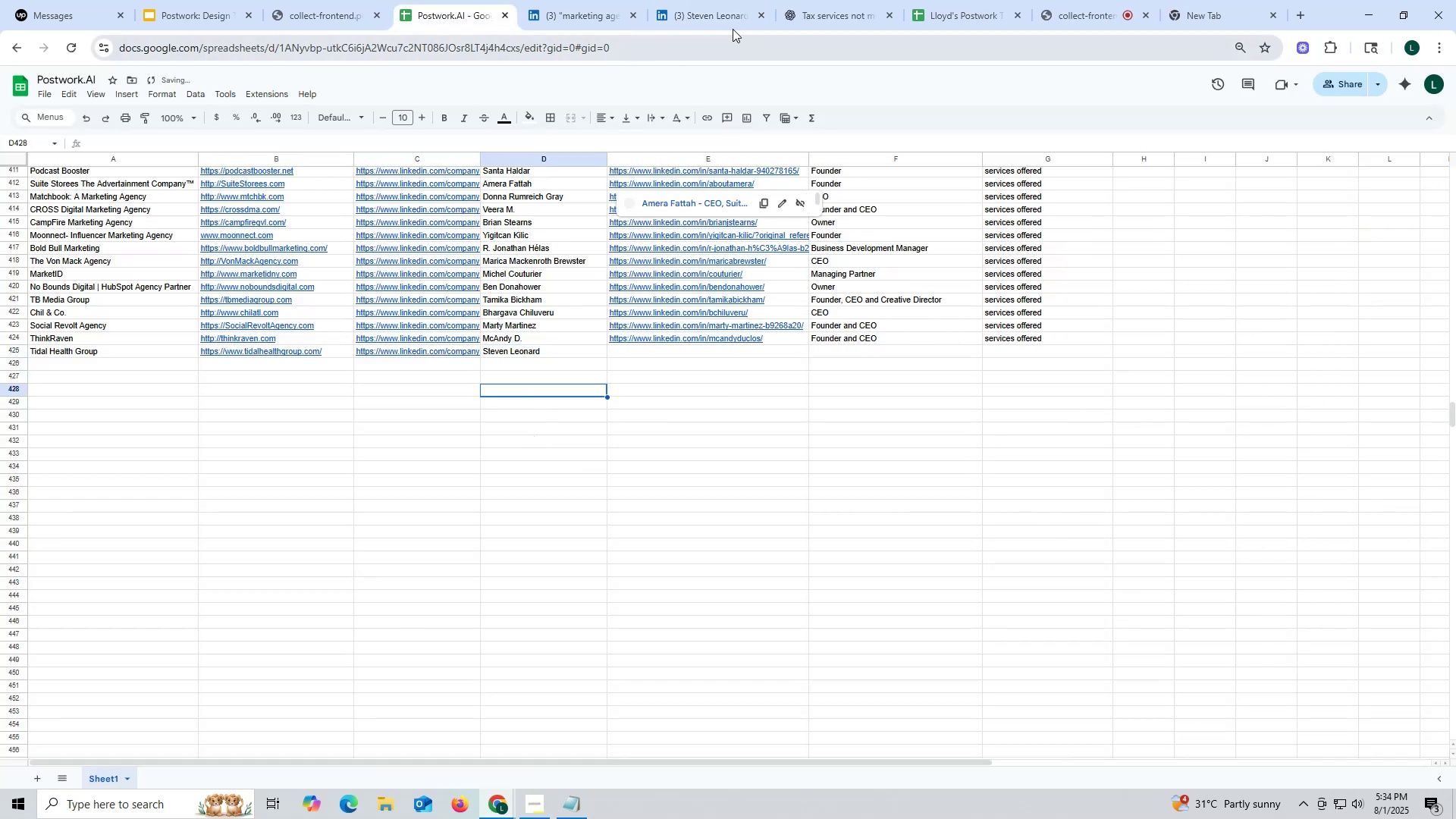 
left_click([691, 11])
 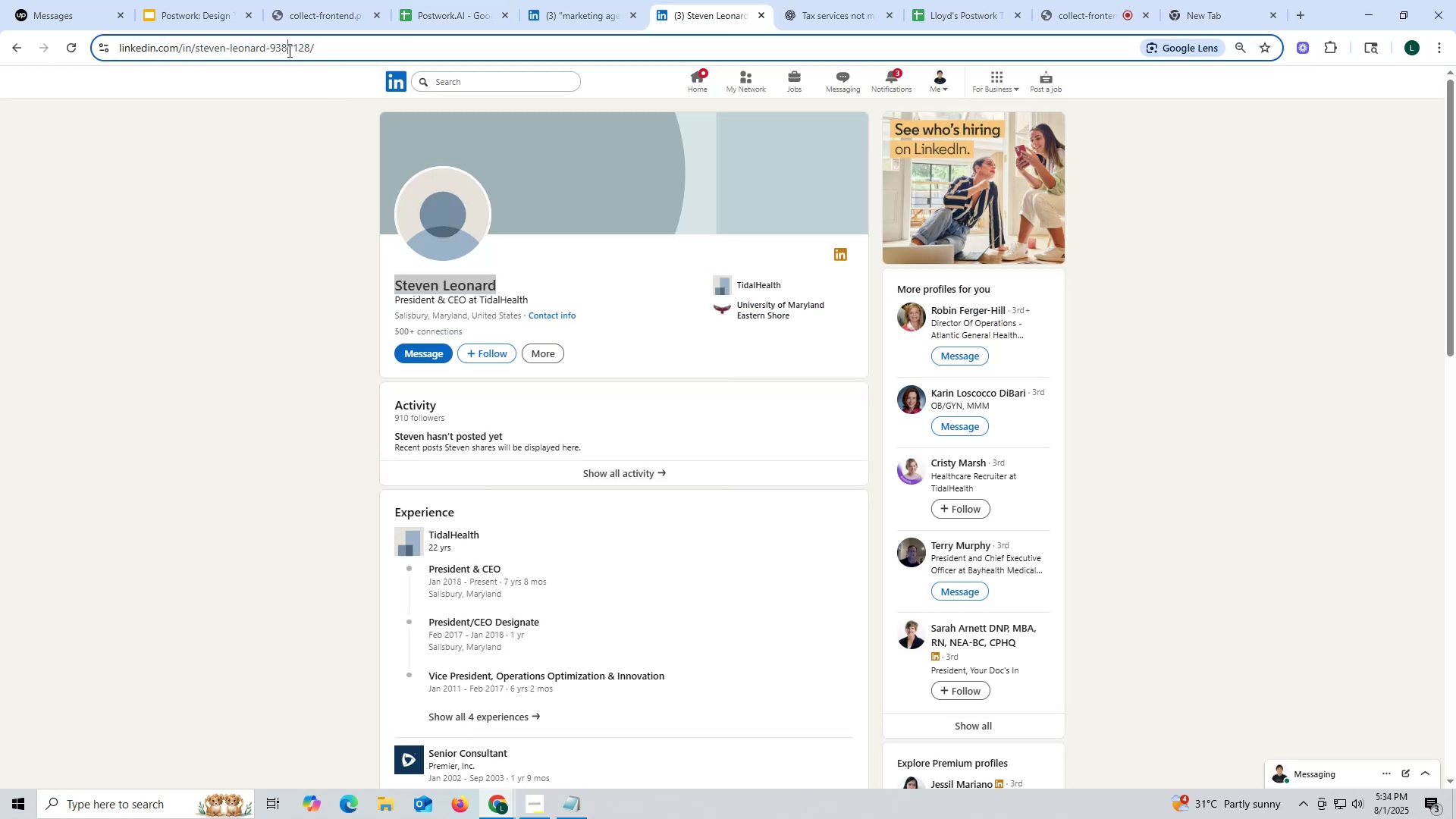 
double_click([288, 51])
 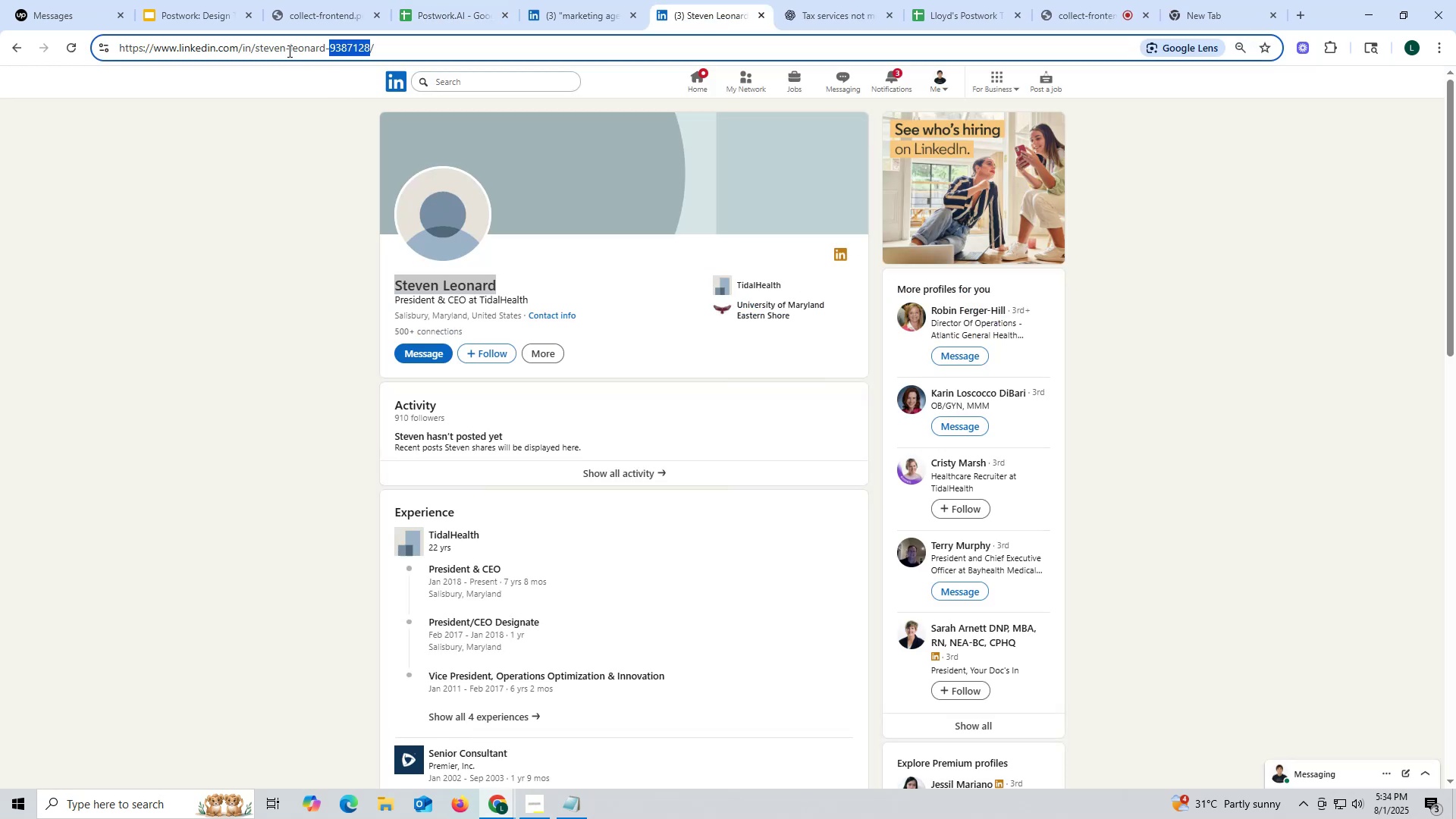 
key(Control+ControlLeft)
 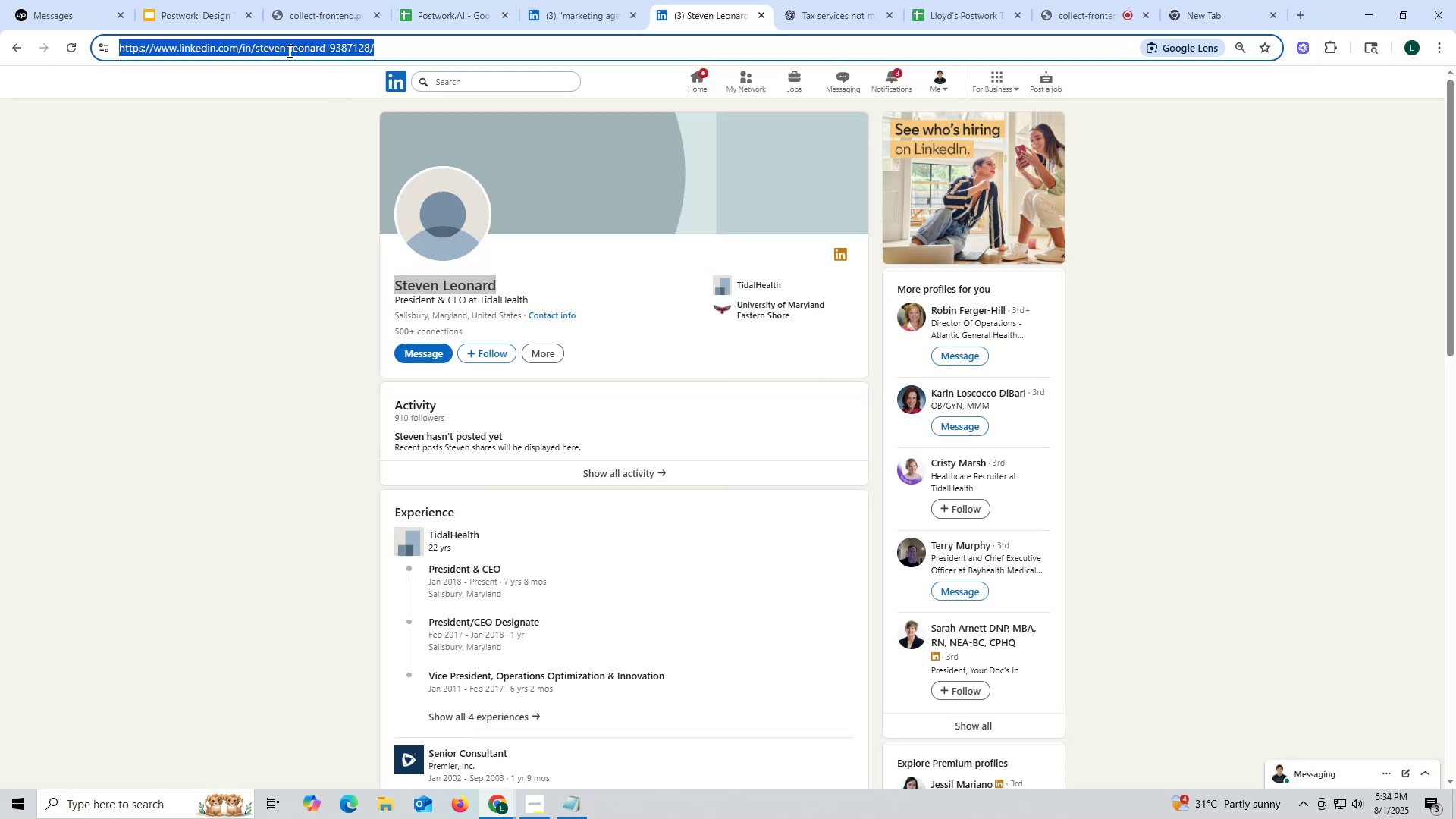 
triple_click([288, 51])
 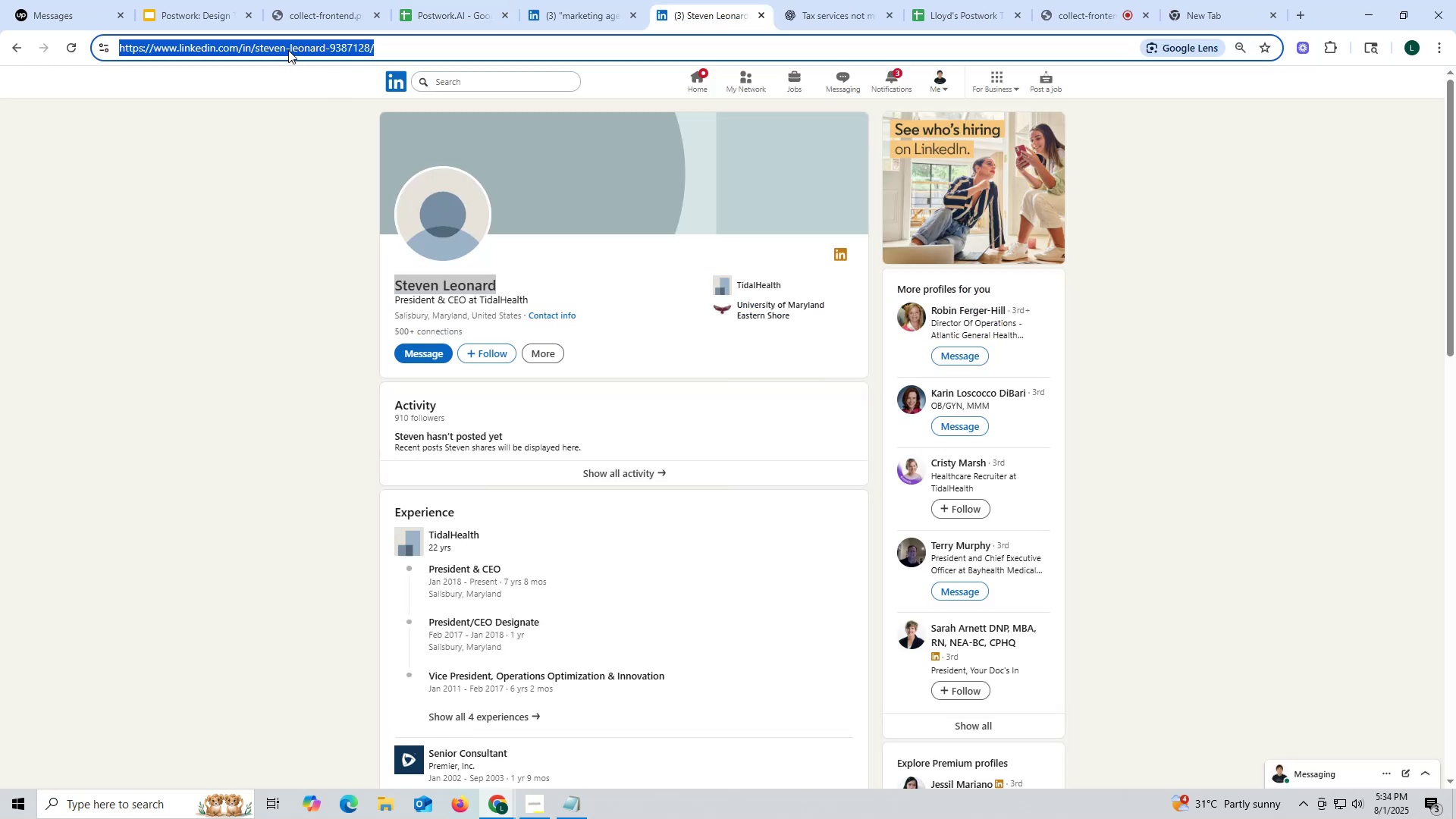 
key(Control+C)
 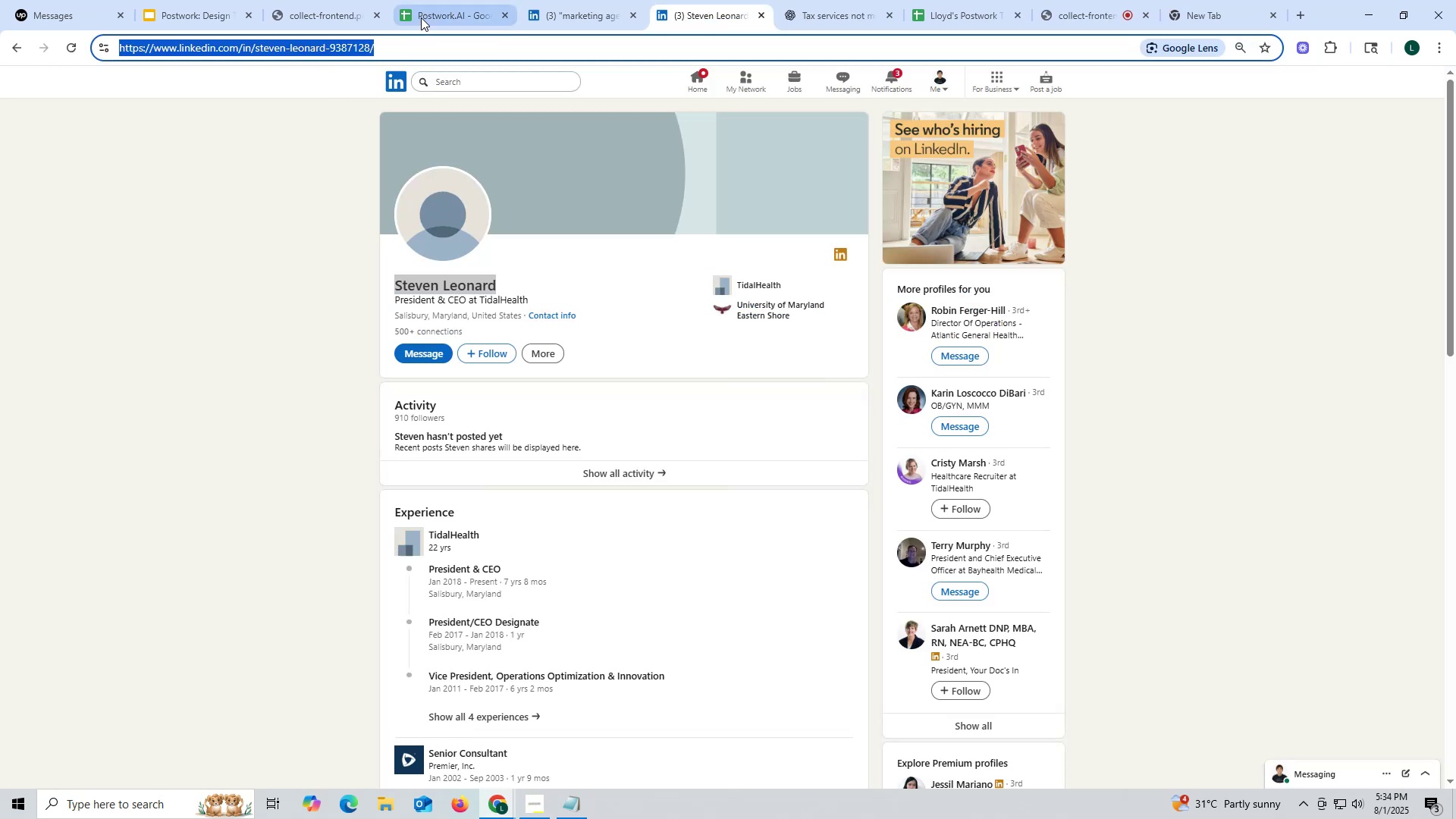 
left_click([424, 14])
 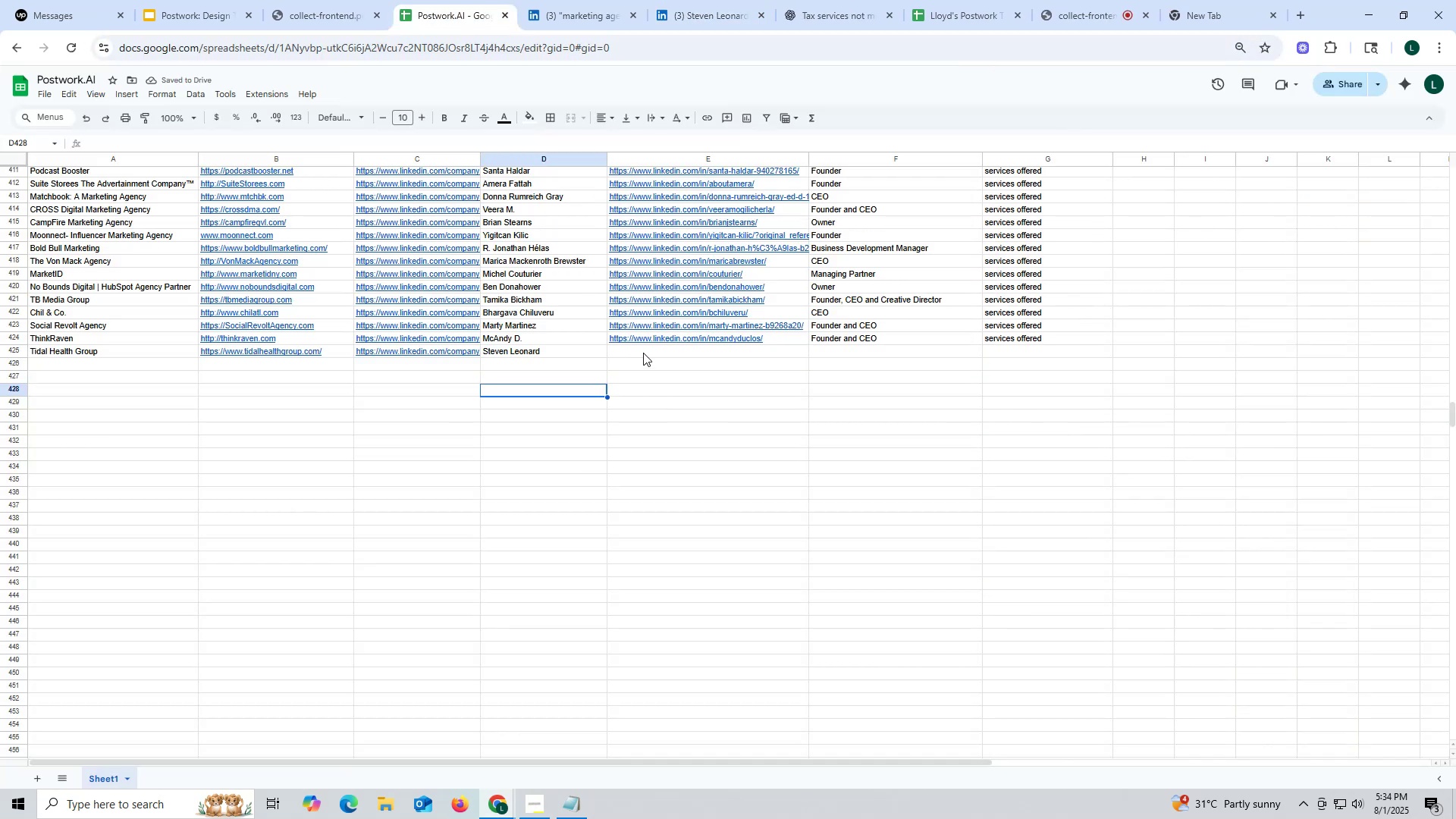 
double_click([643, 352])
 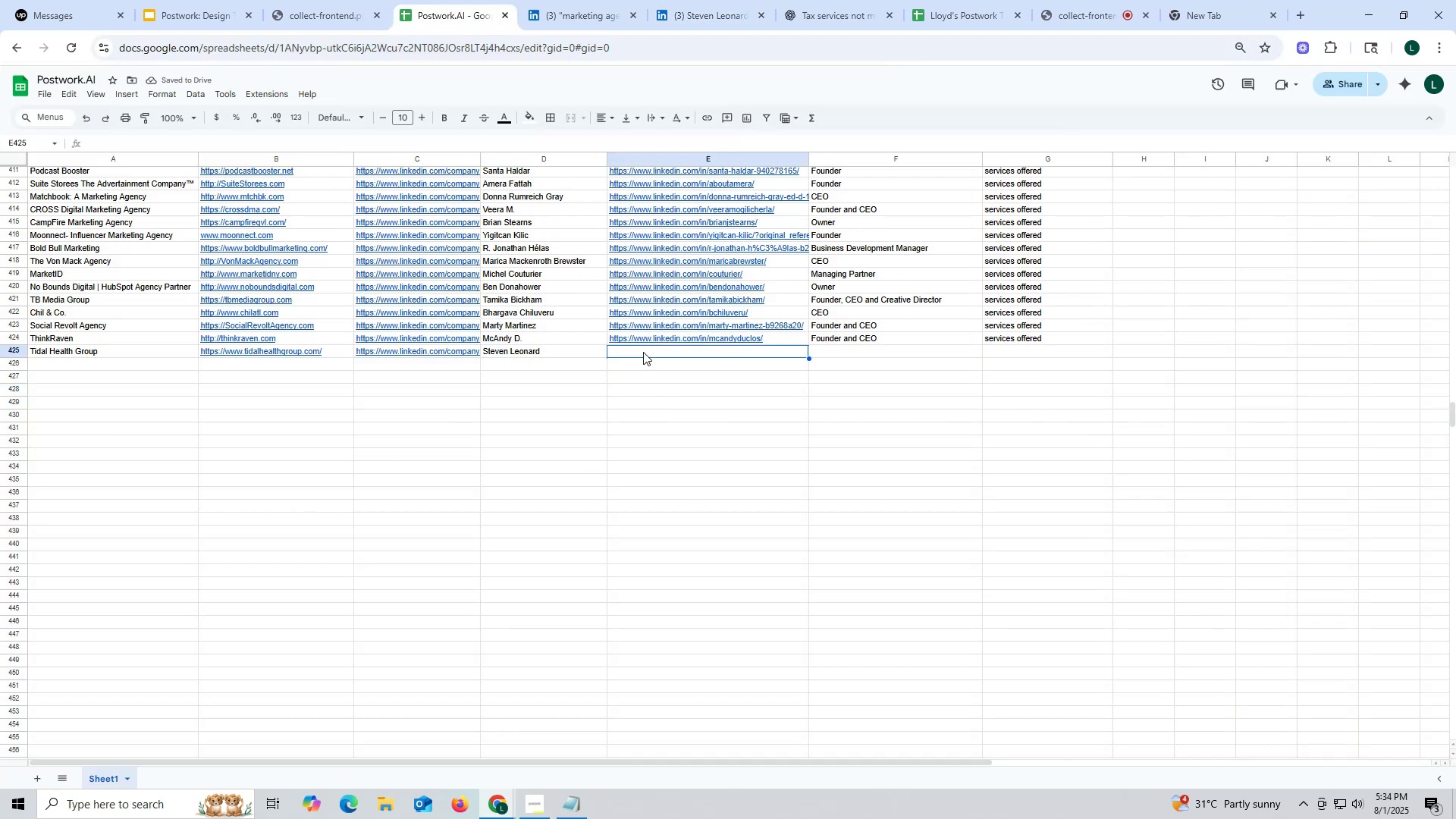 
key(Control+ControlLeft)
 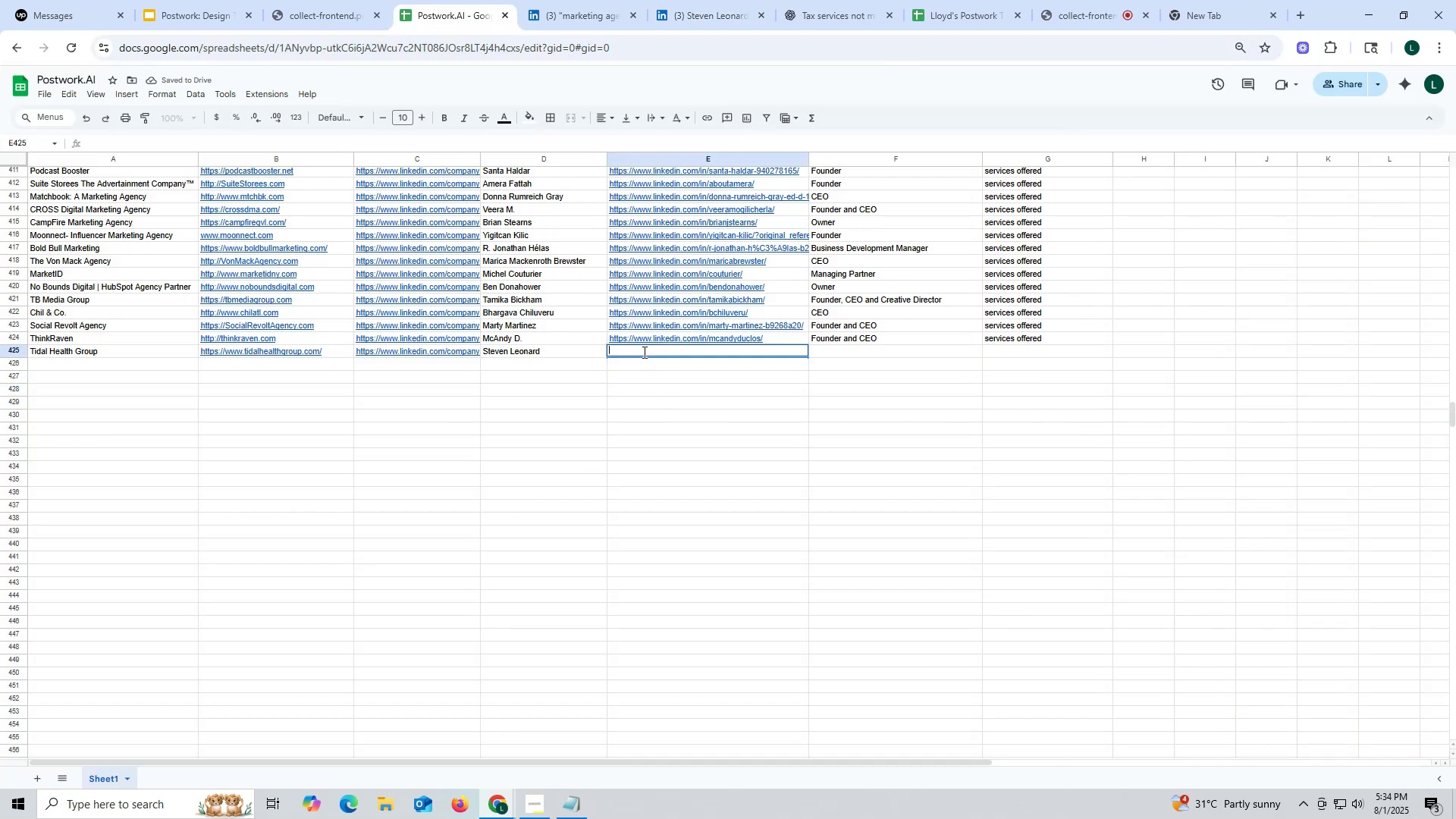 
key(Control+V)
 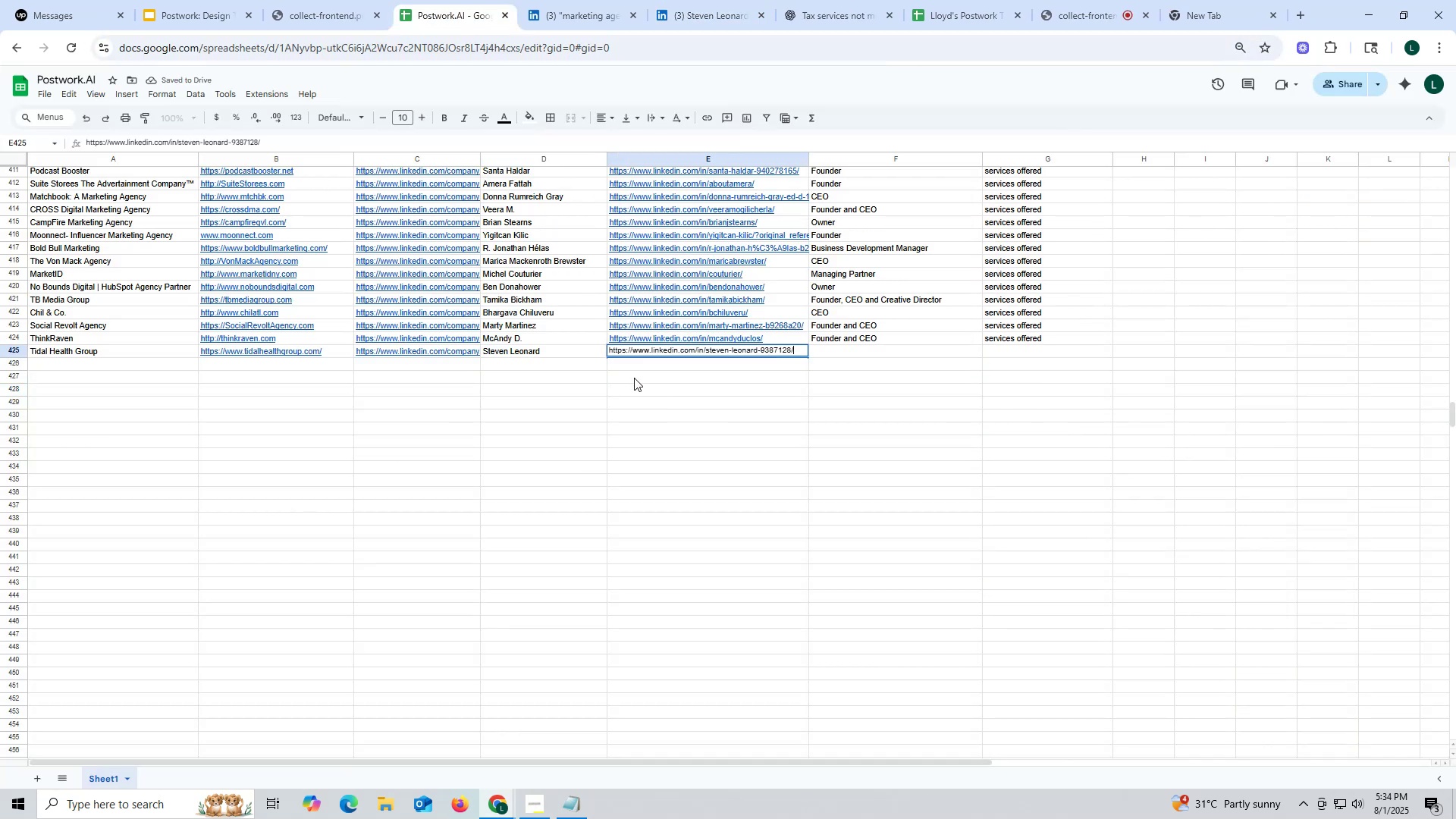 
triple_click([634, 378])
 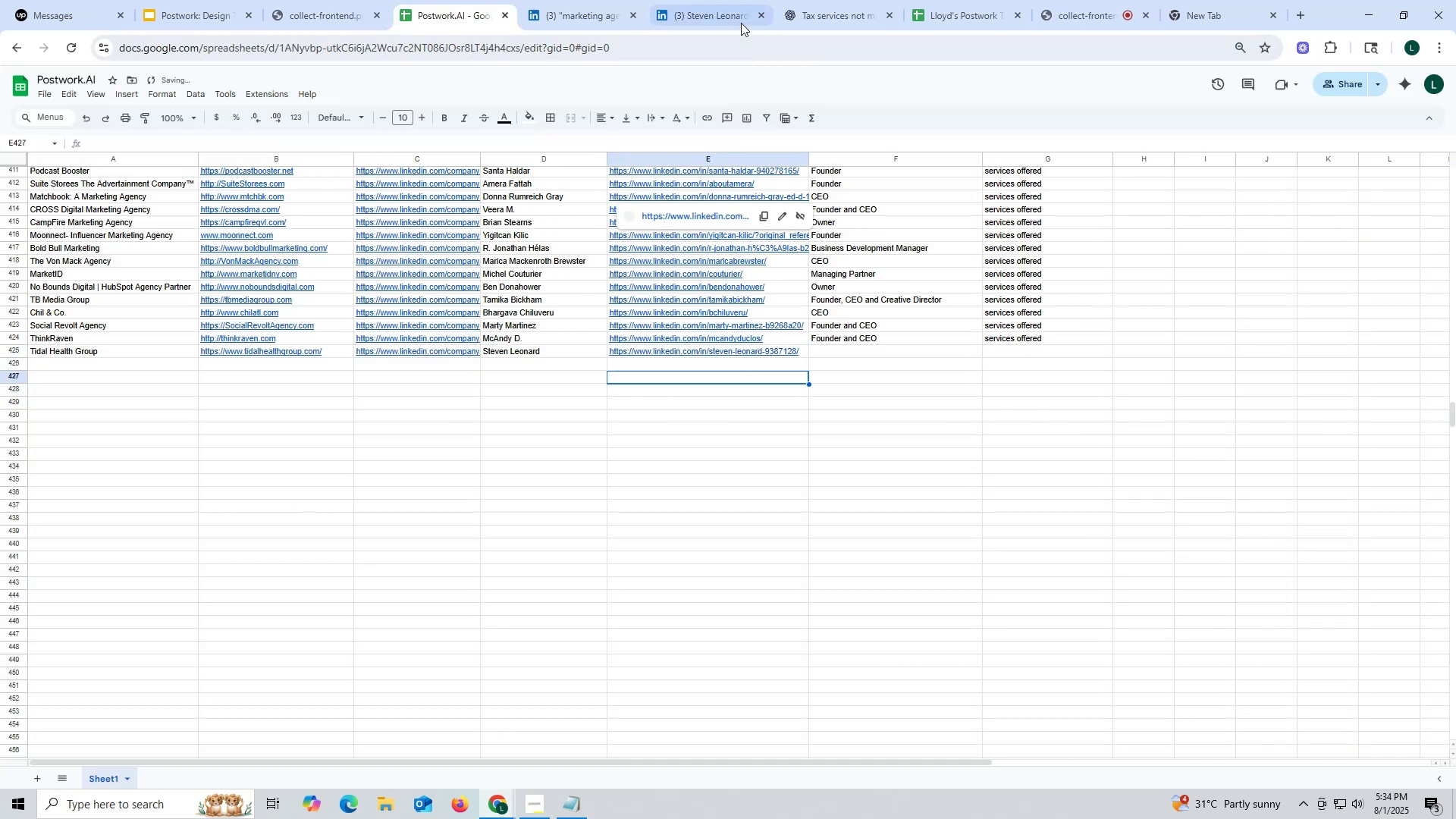 
left_click([737, 8])
 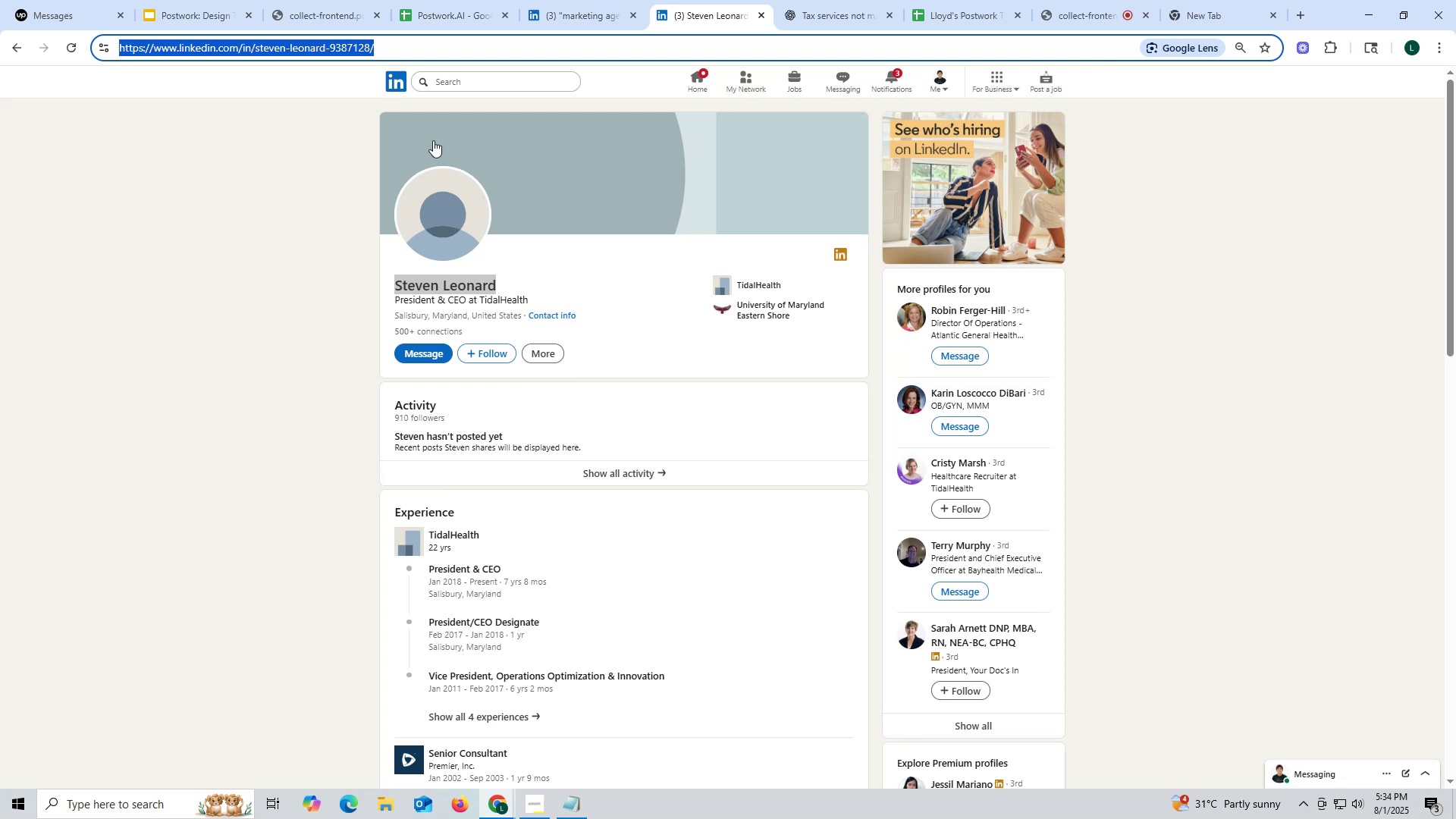 
left_click([457, 7])
 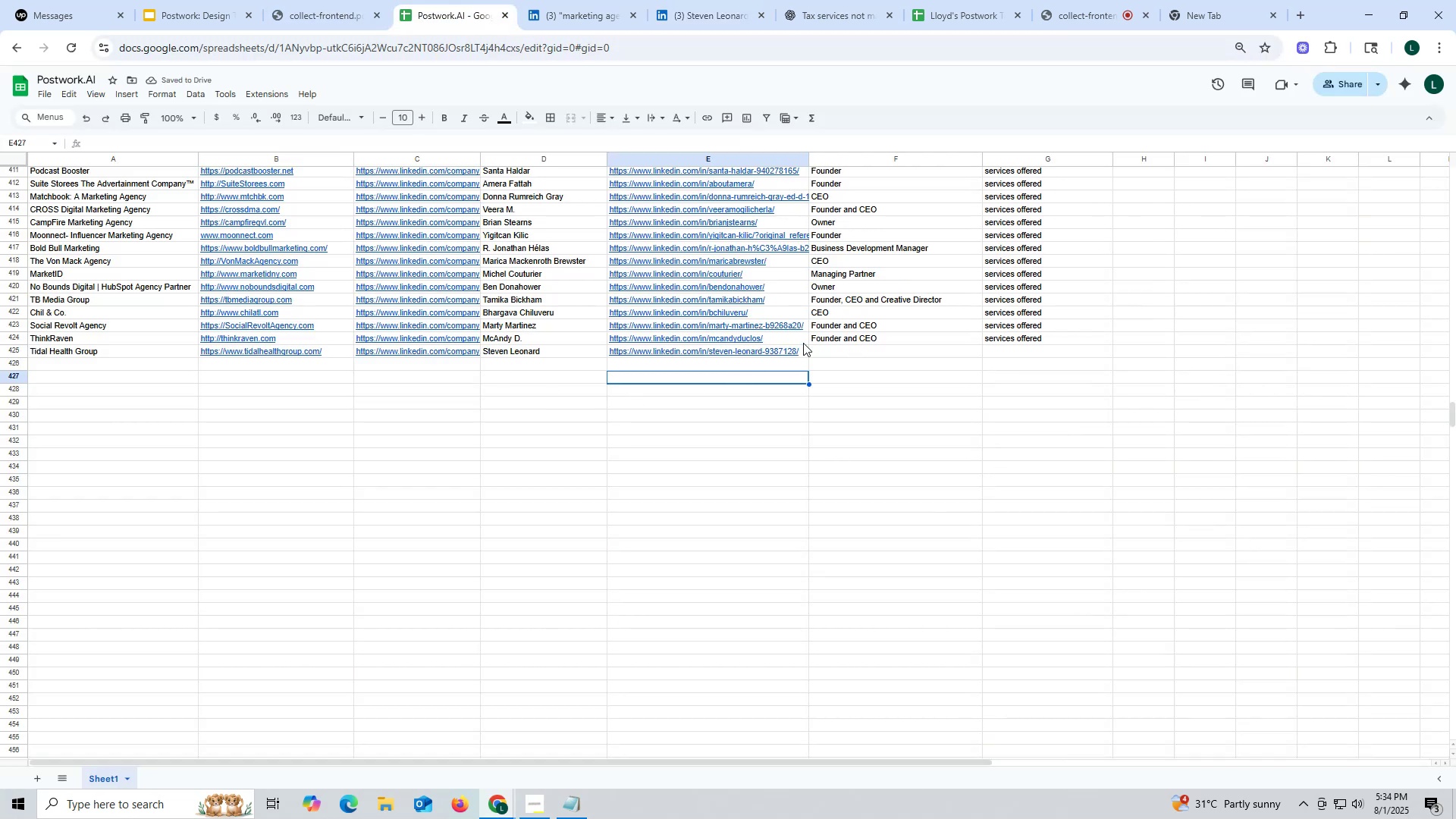 
left_click([841, 357])
 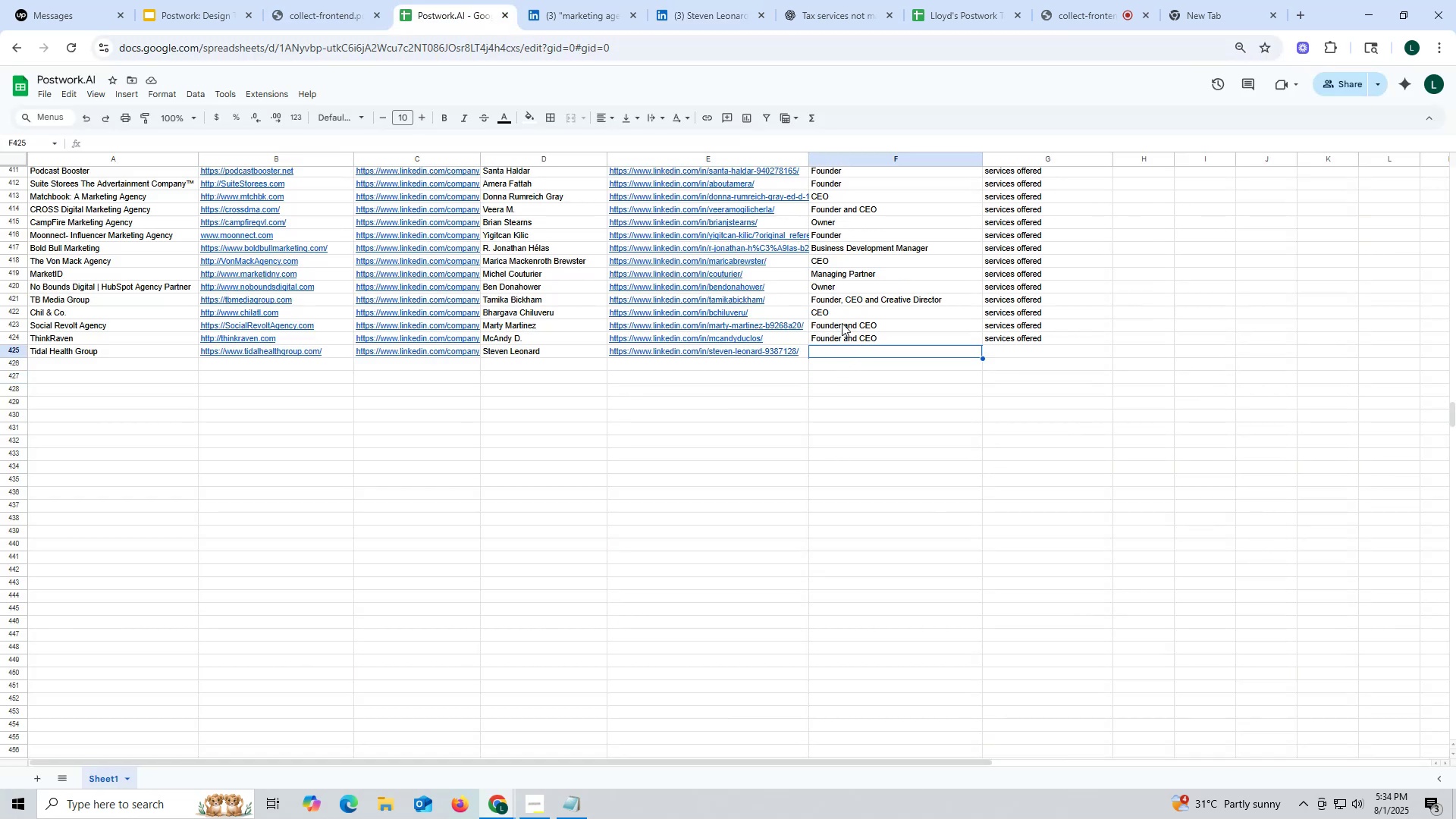 
scroll: coordinate [842, 323], scroll_direction: up, amount: 3.0
 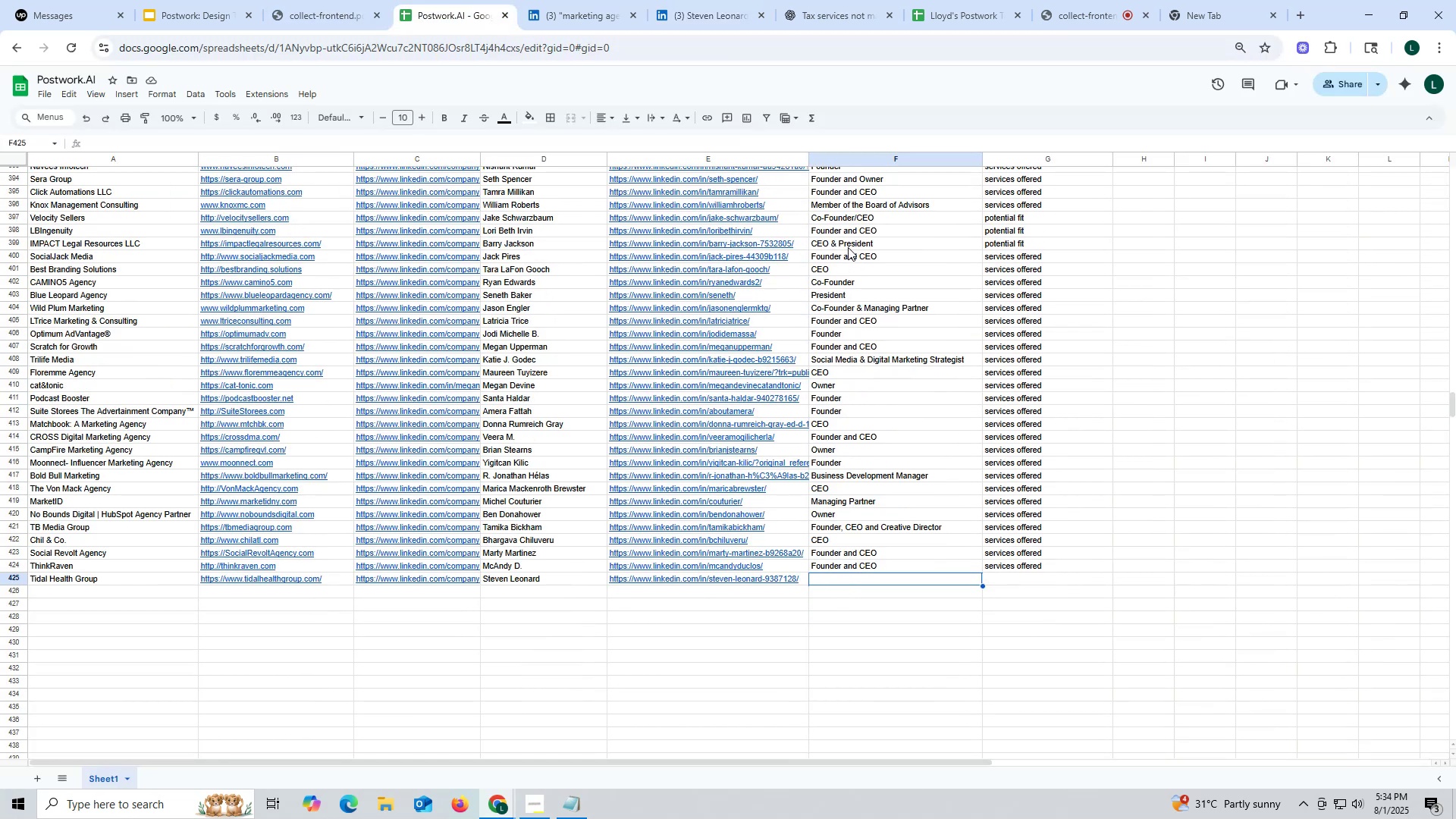 
left_click([849, 244])
 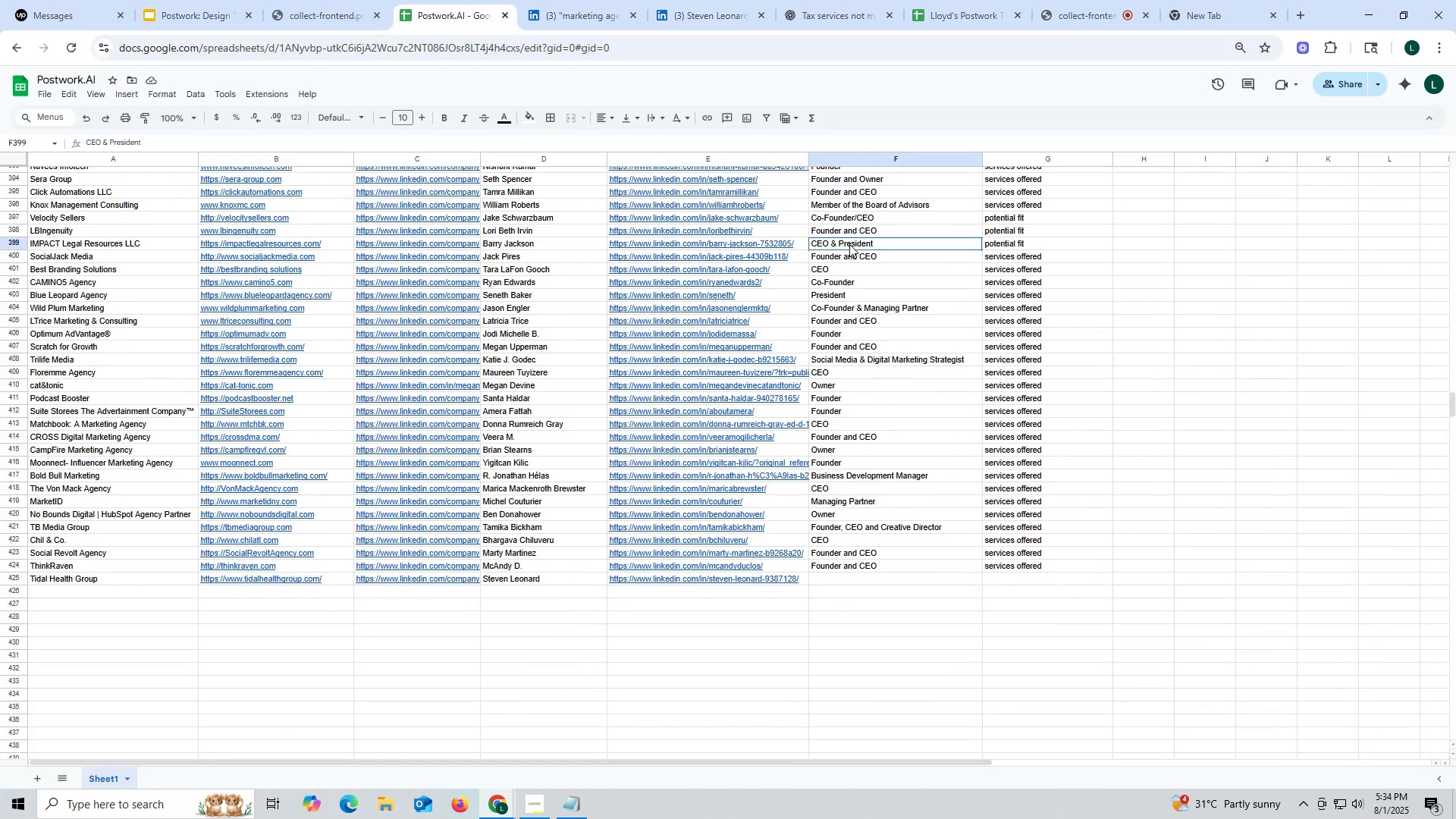 
key(Control+ControlLeft)
 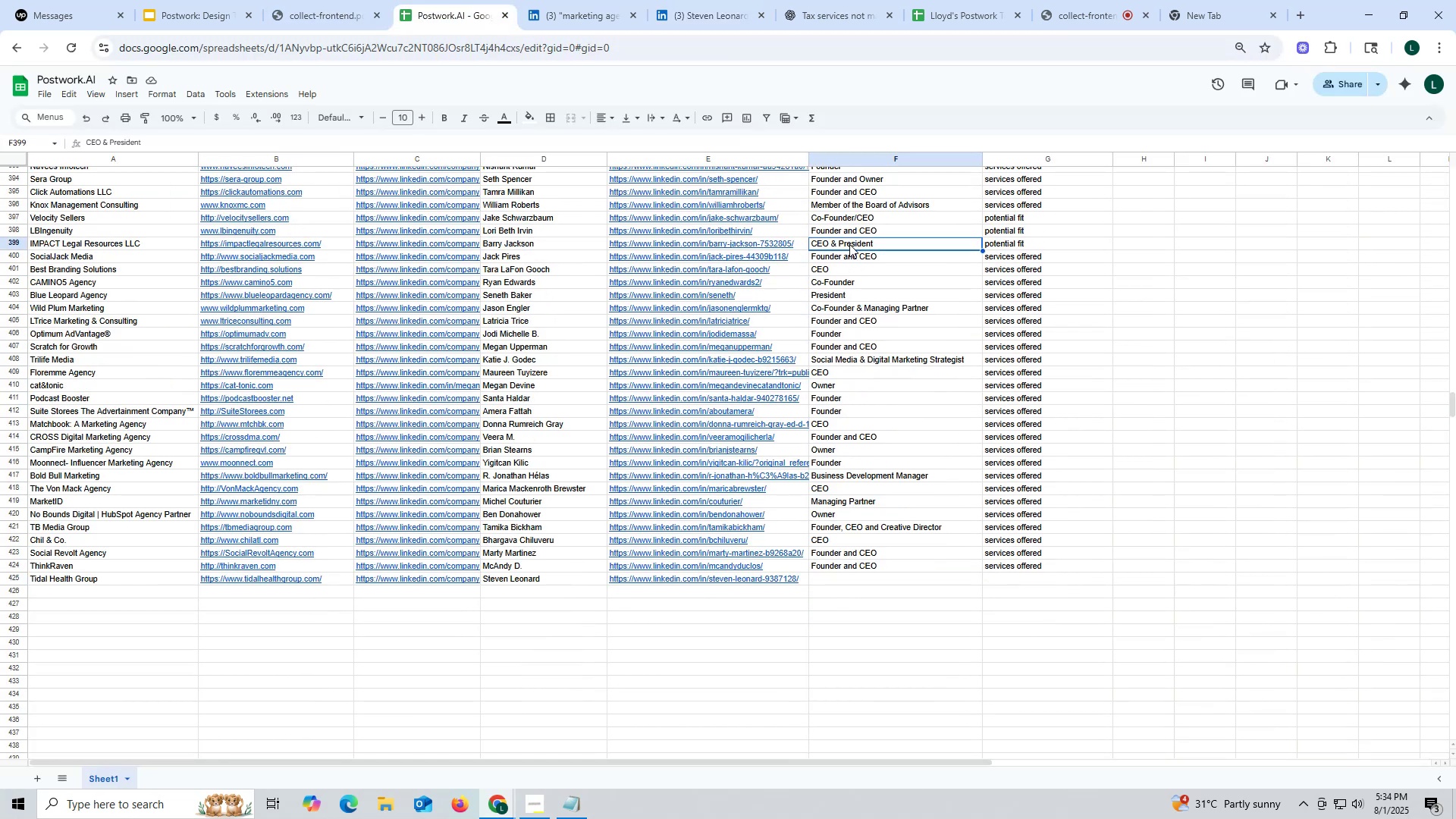 
key(Control+C)
 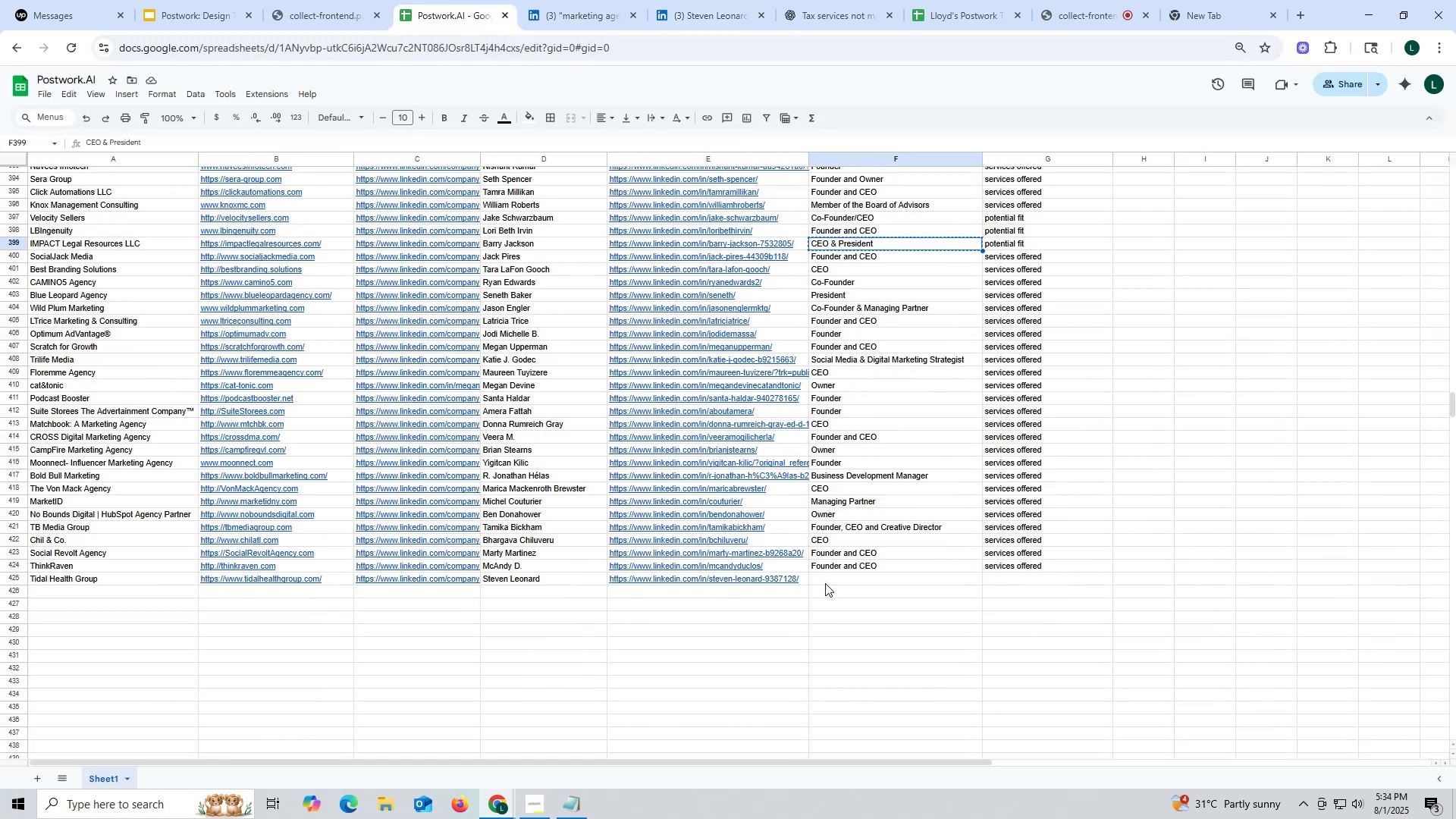 
key(Control+ControlLeft)
 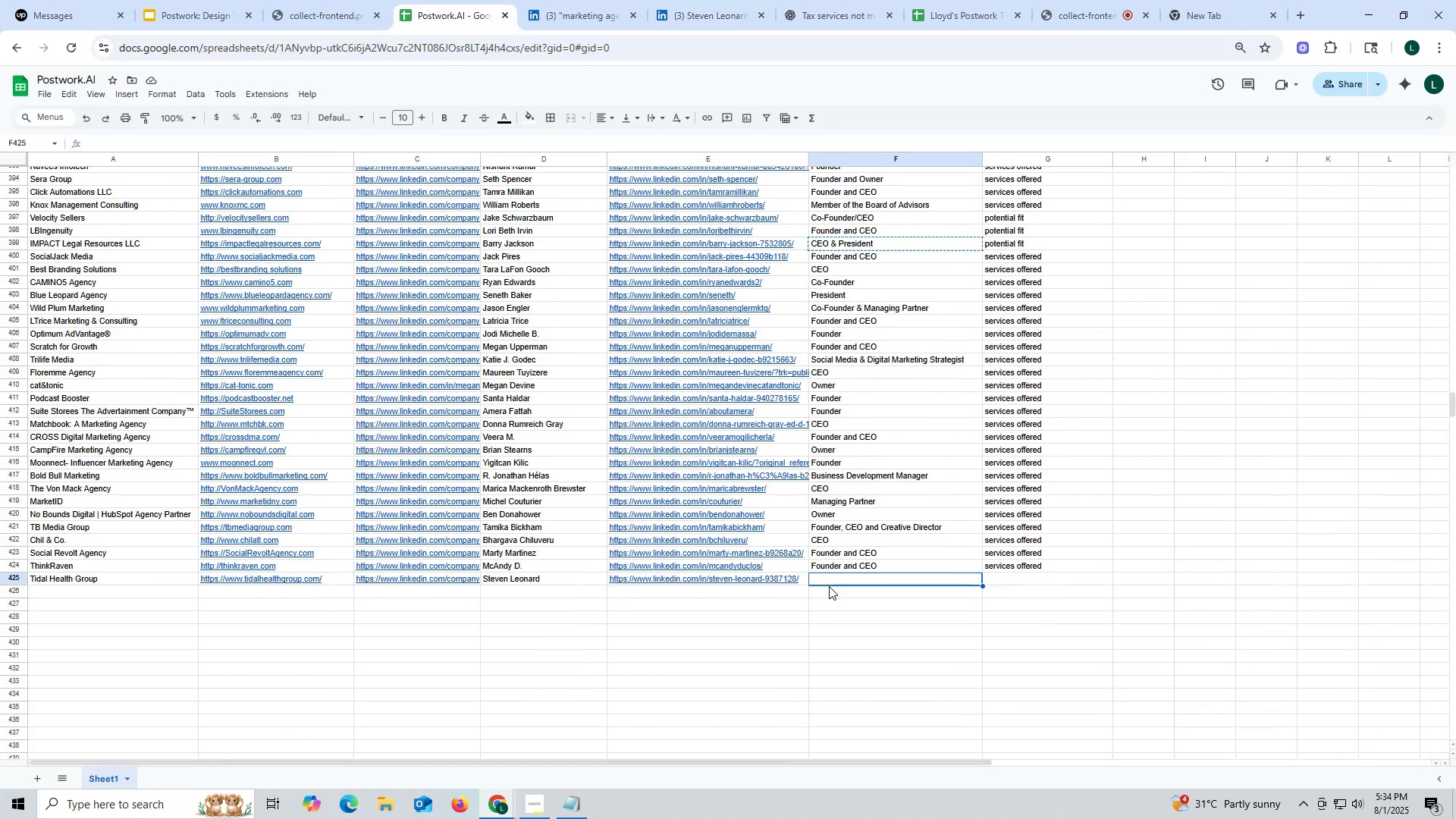 
key(Control+V)
 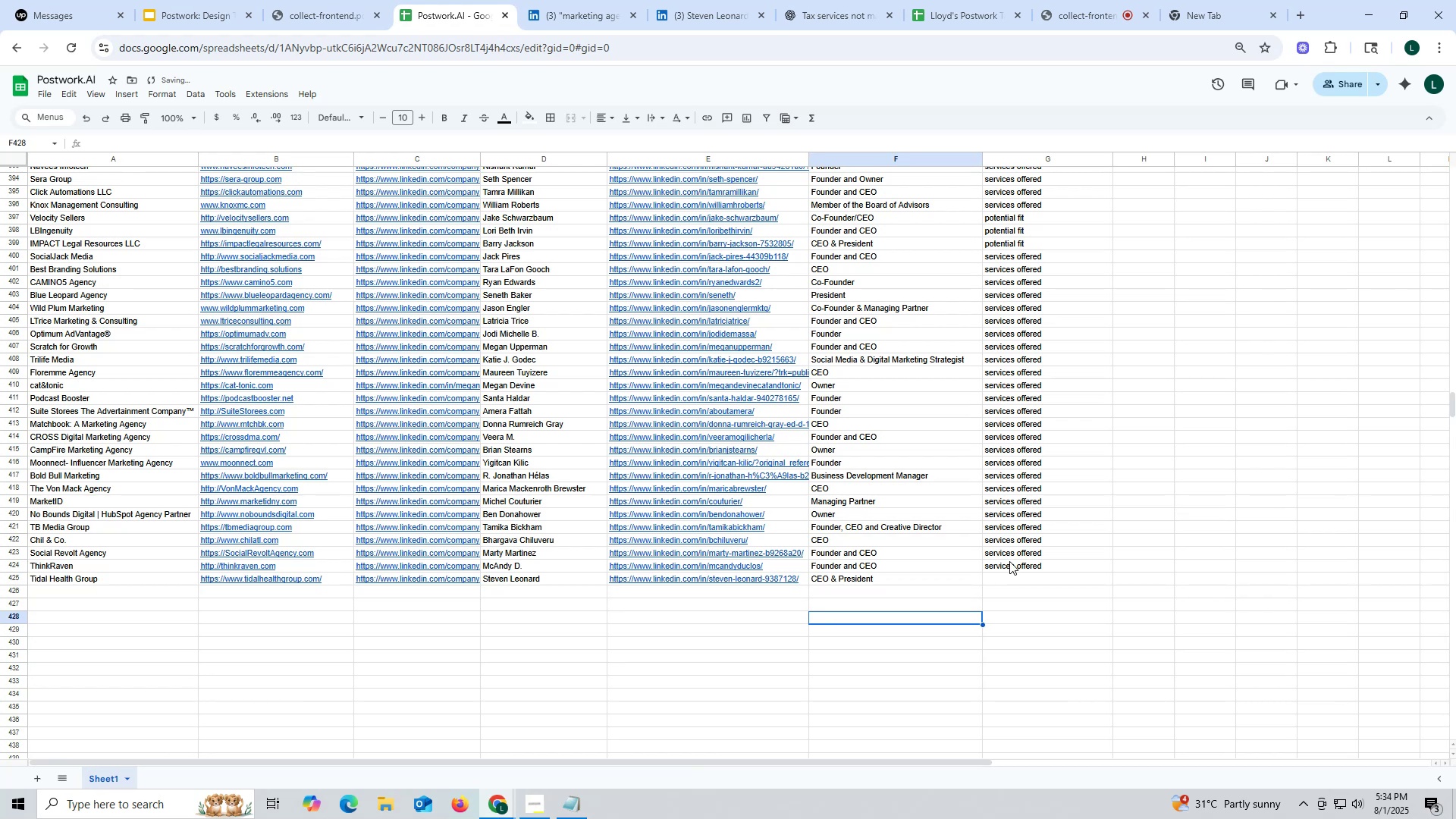 
key(Control+ControlLeft)
 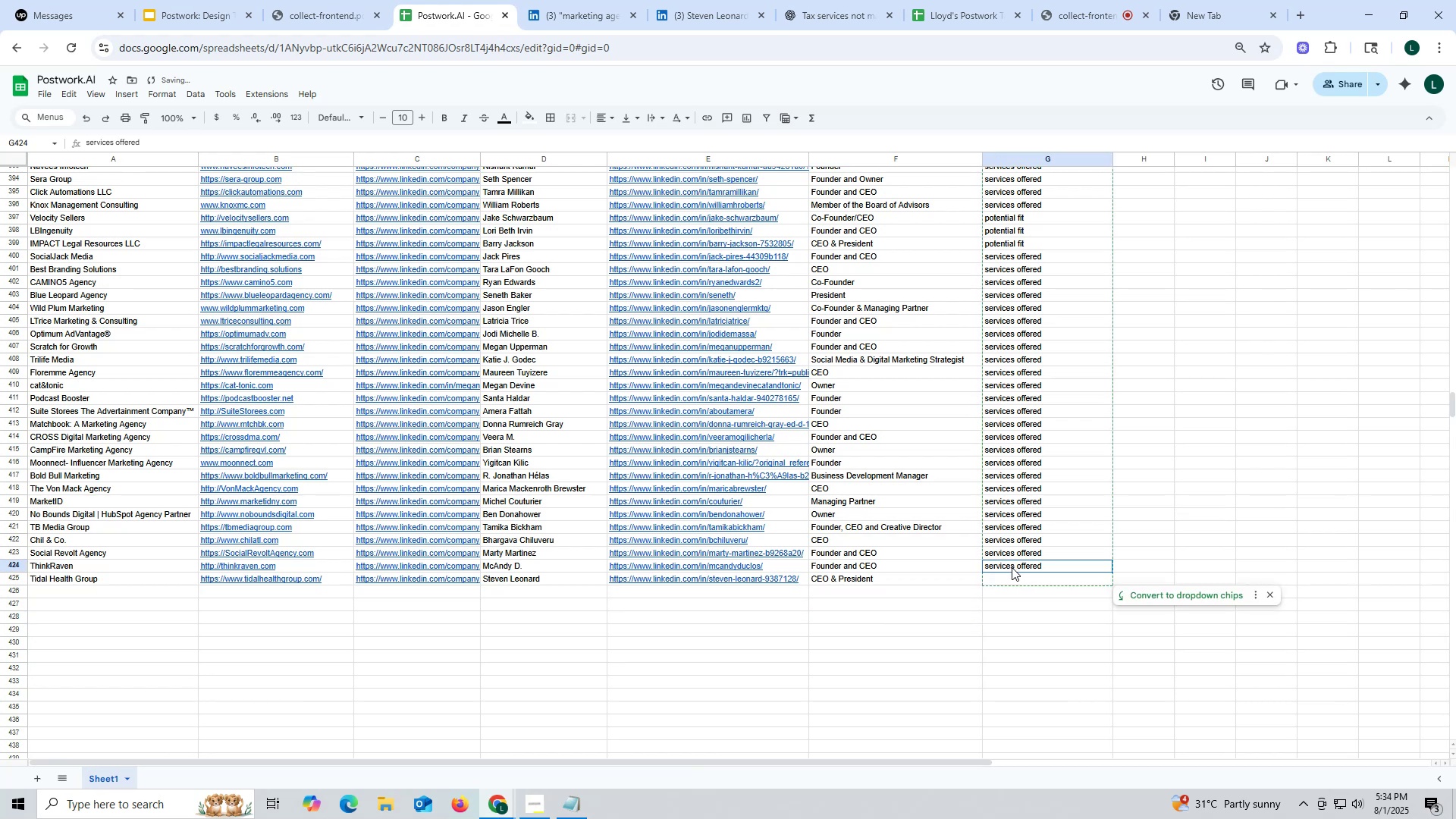 
key(Control+C)
 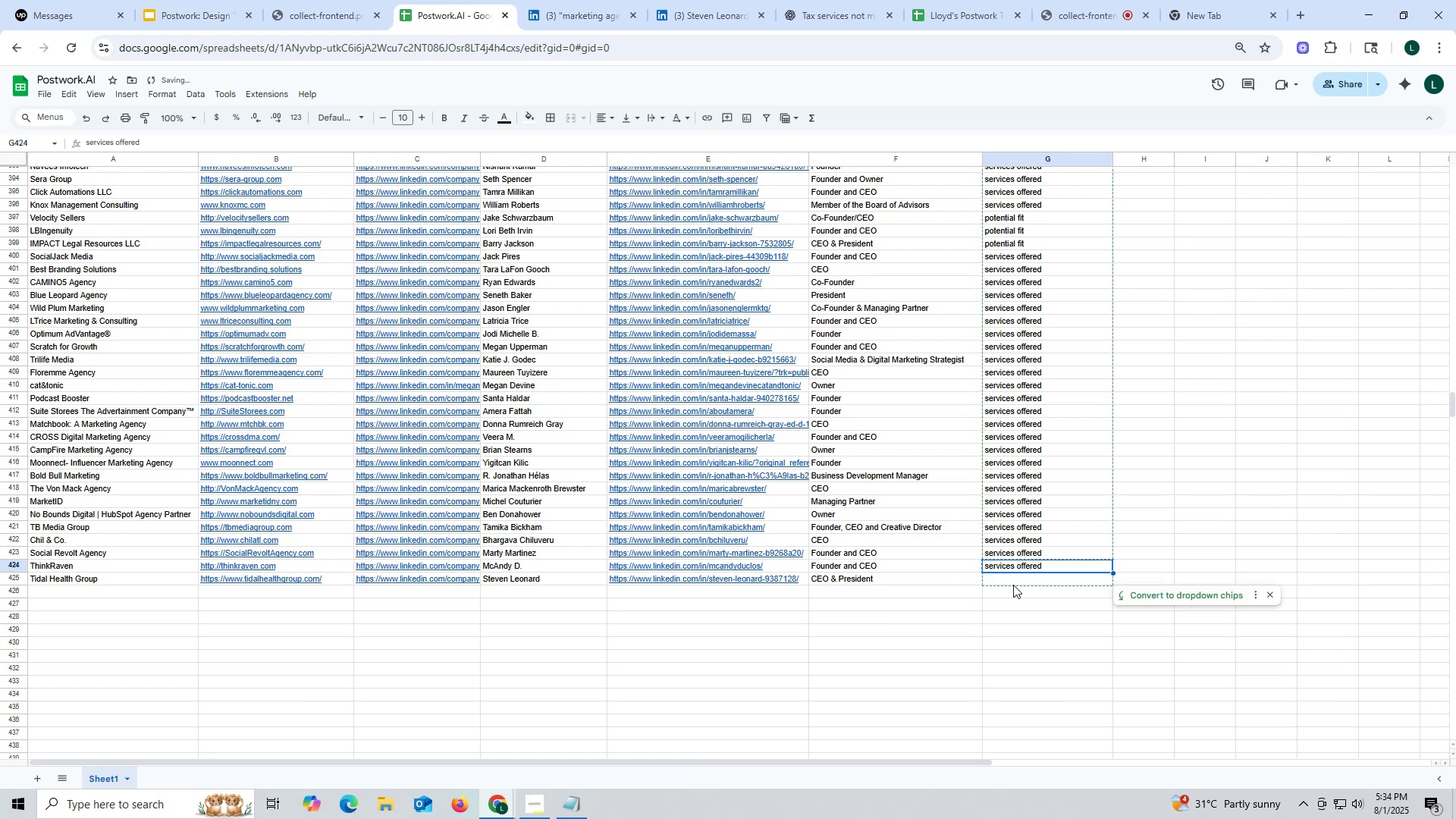 
key(Control+ControlLeft)
 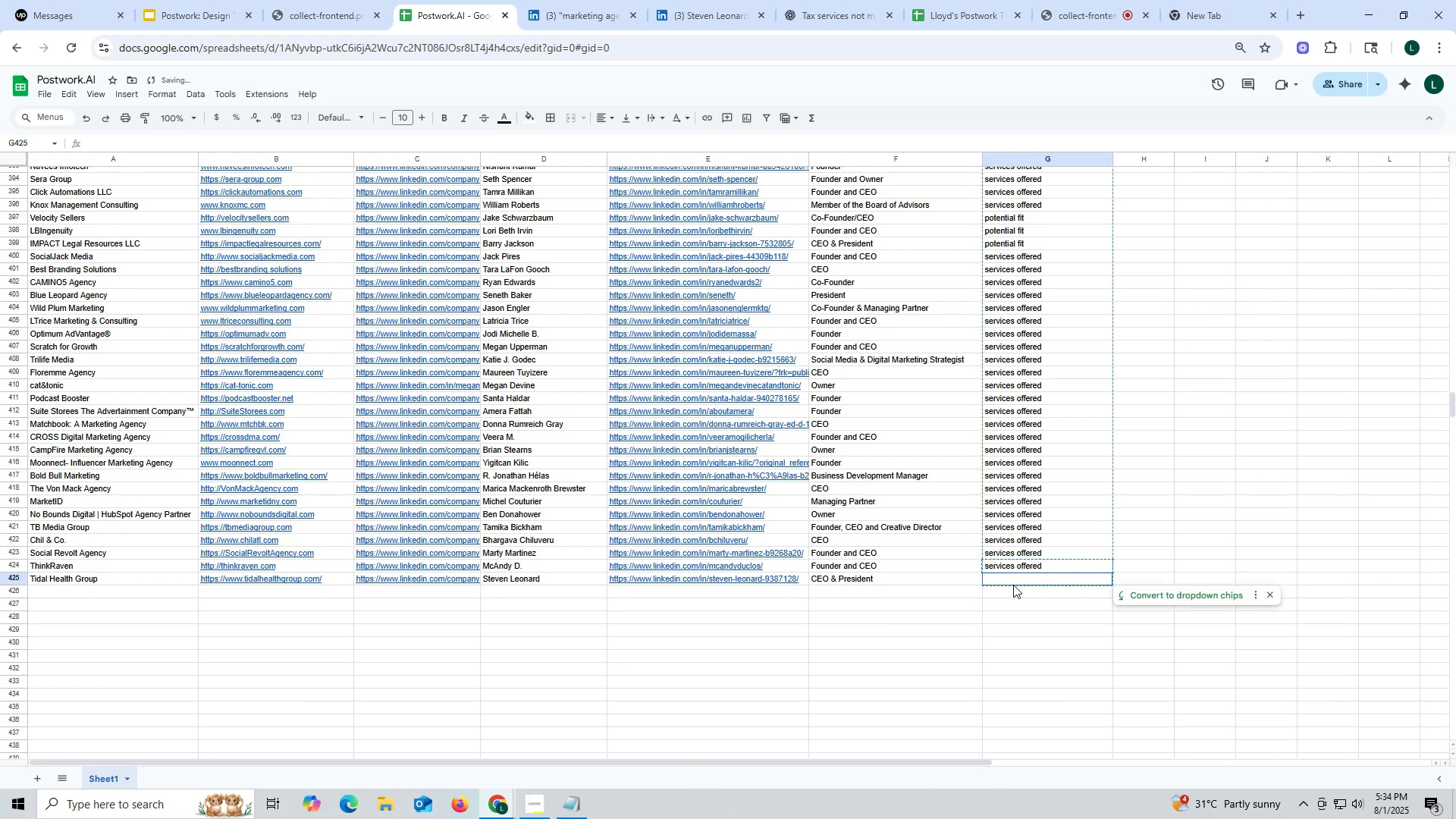 
double_click([1013, 585])
 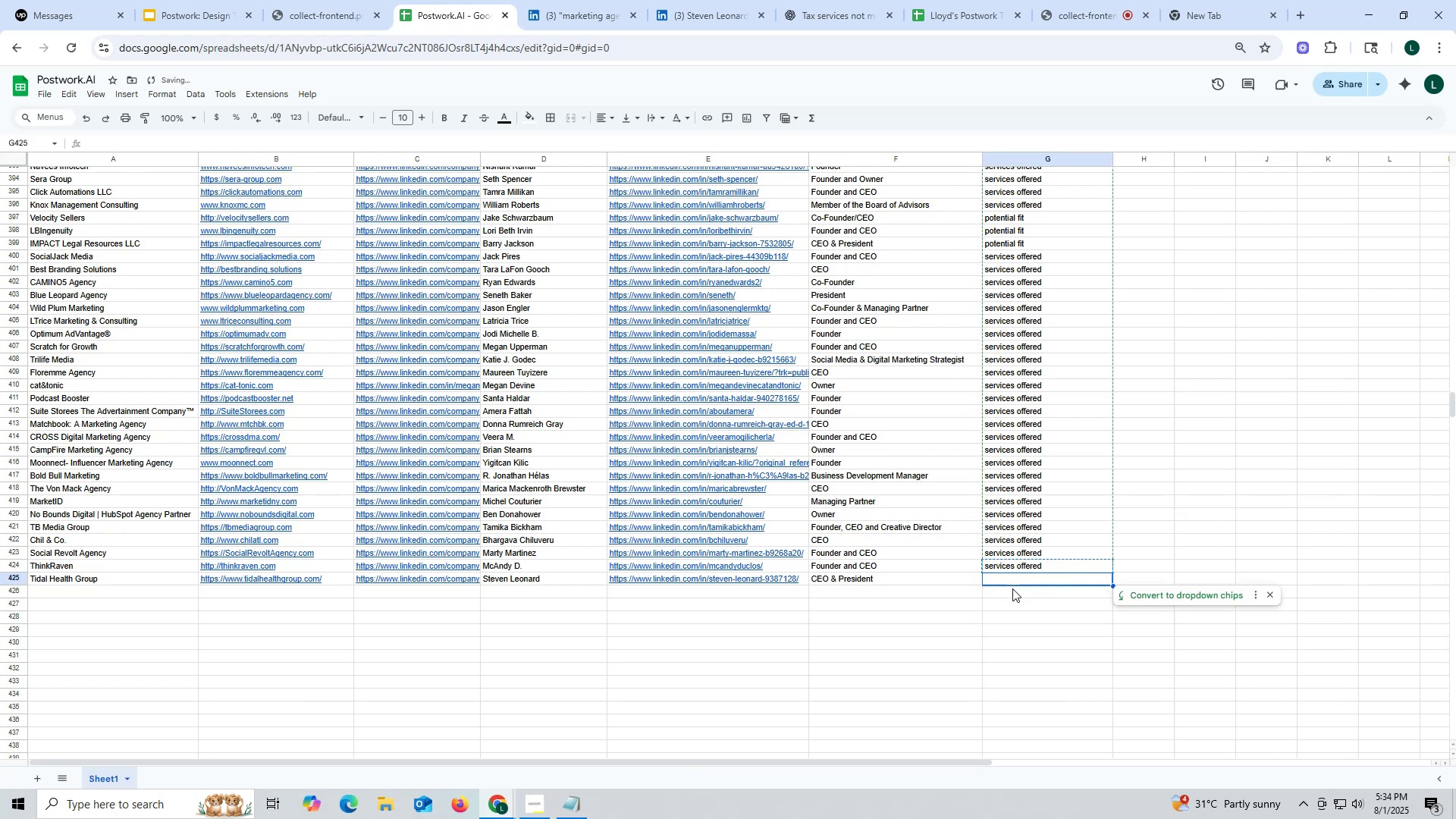 
key(Control+V)
 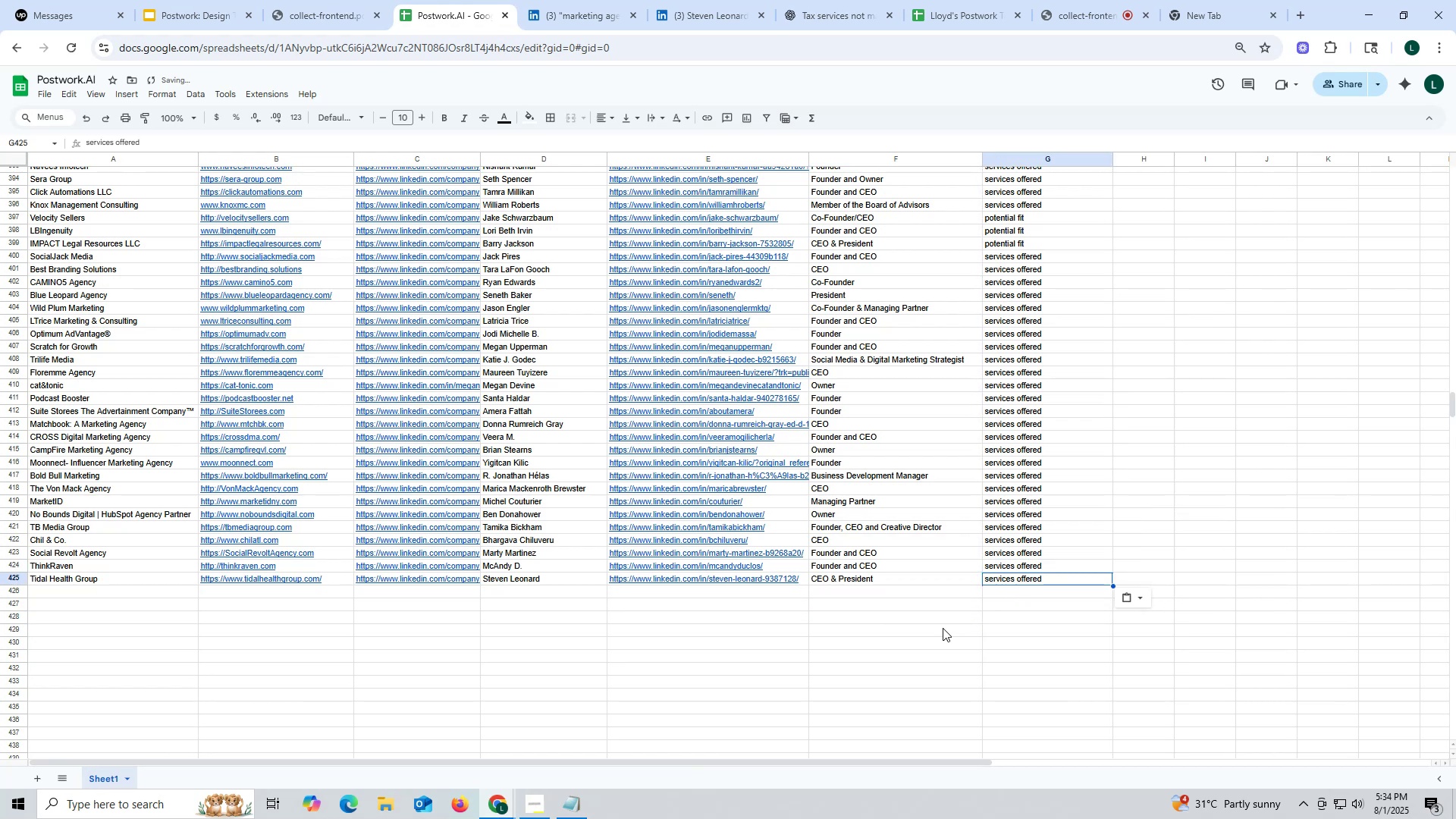 
triple_click([943, 628])
 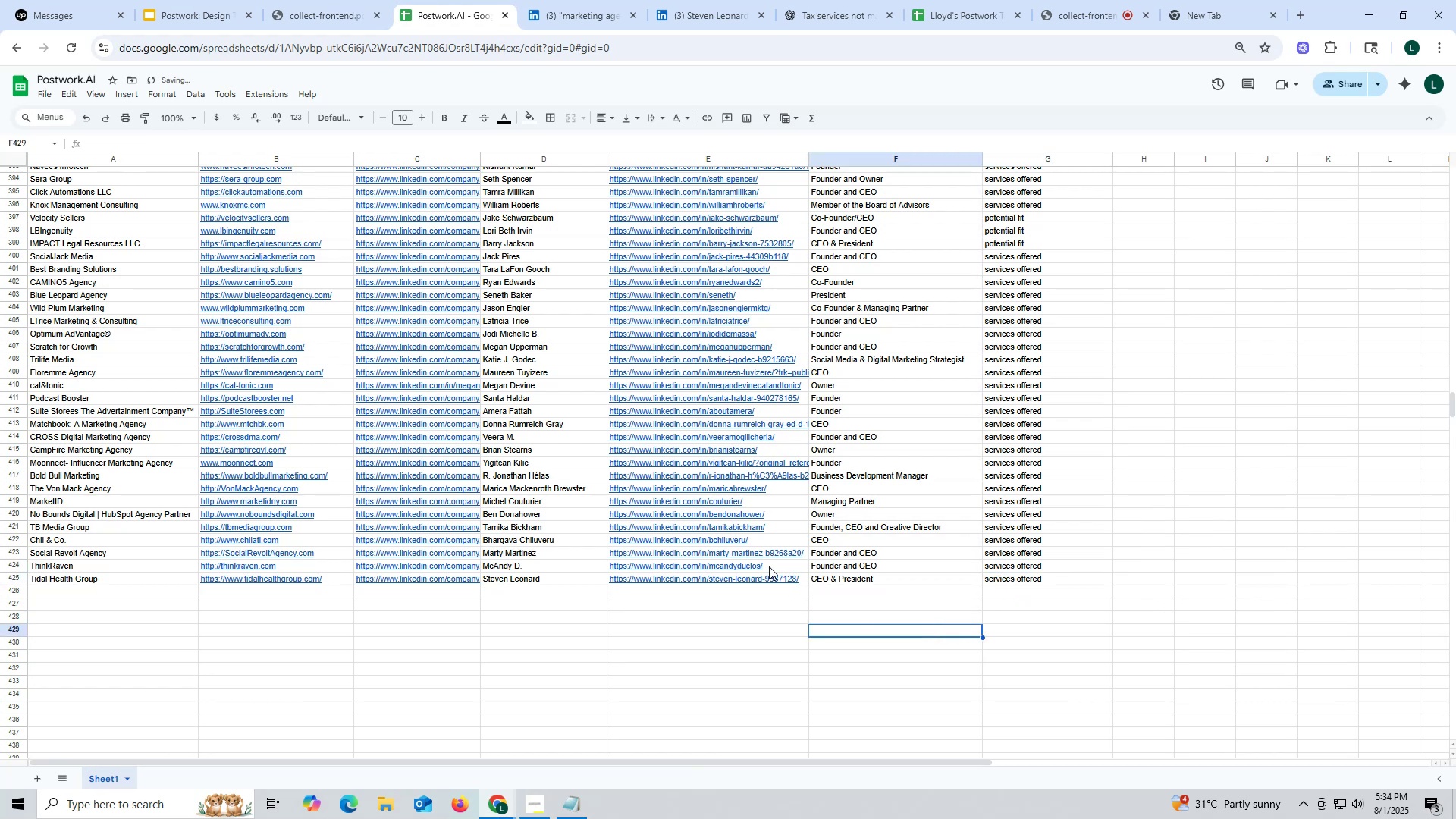 
scroll: coordinate [759, 557], scroll_direction: down, amount: 2.0
 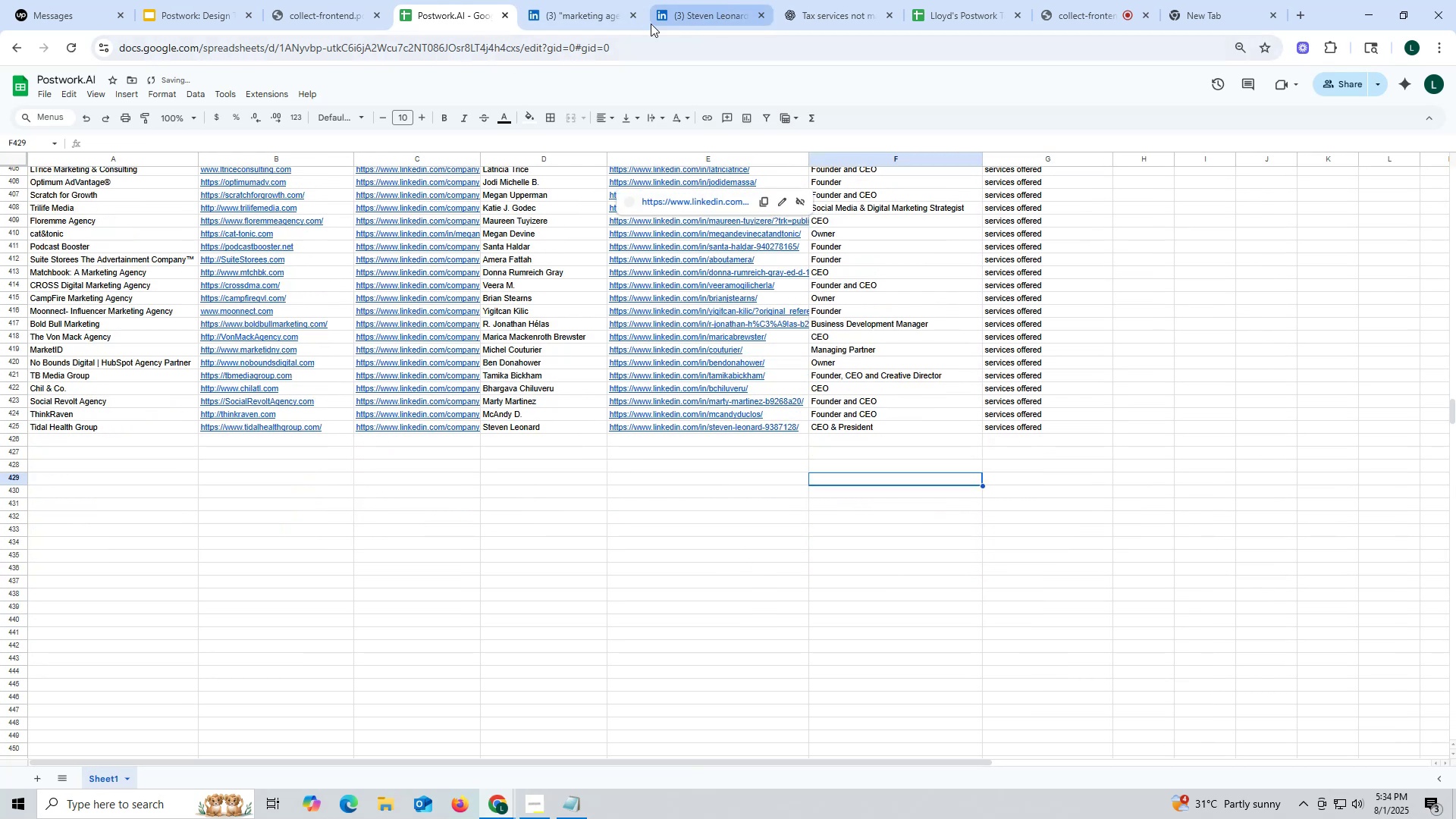 
left_click([567, 17])
 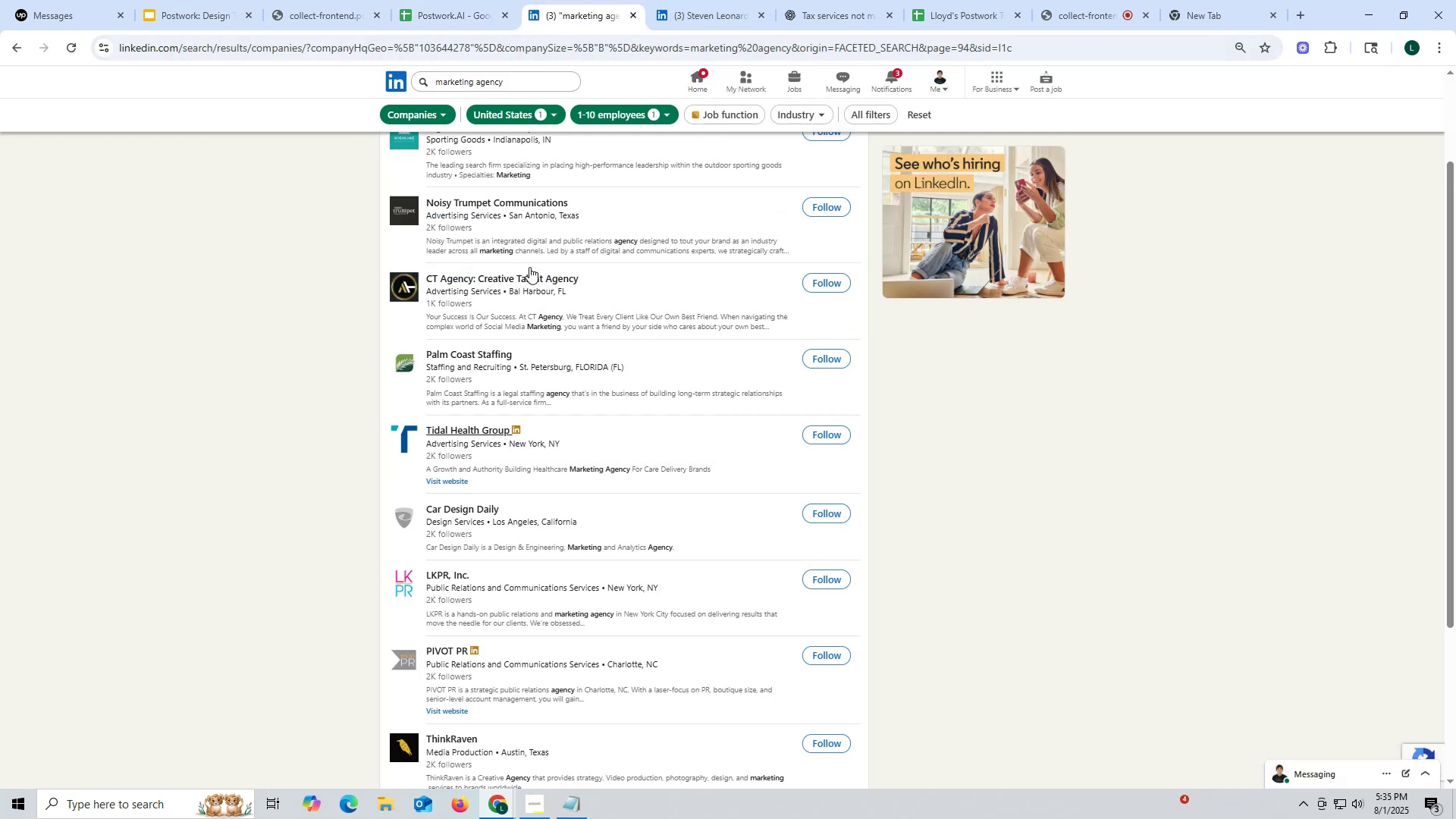 
left_click([1084, 19])
 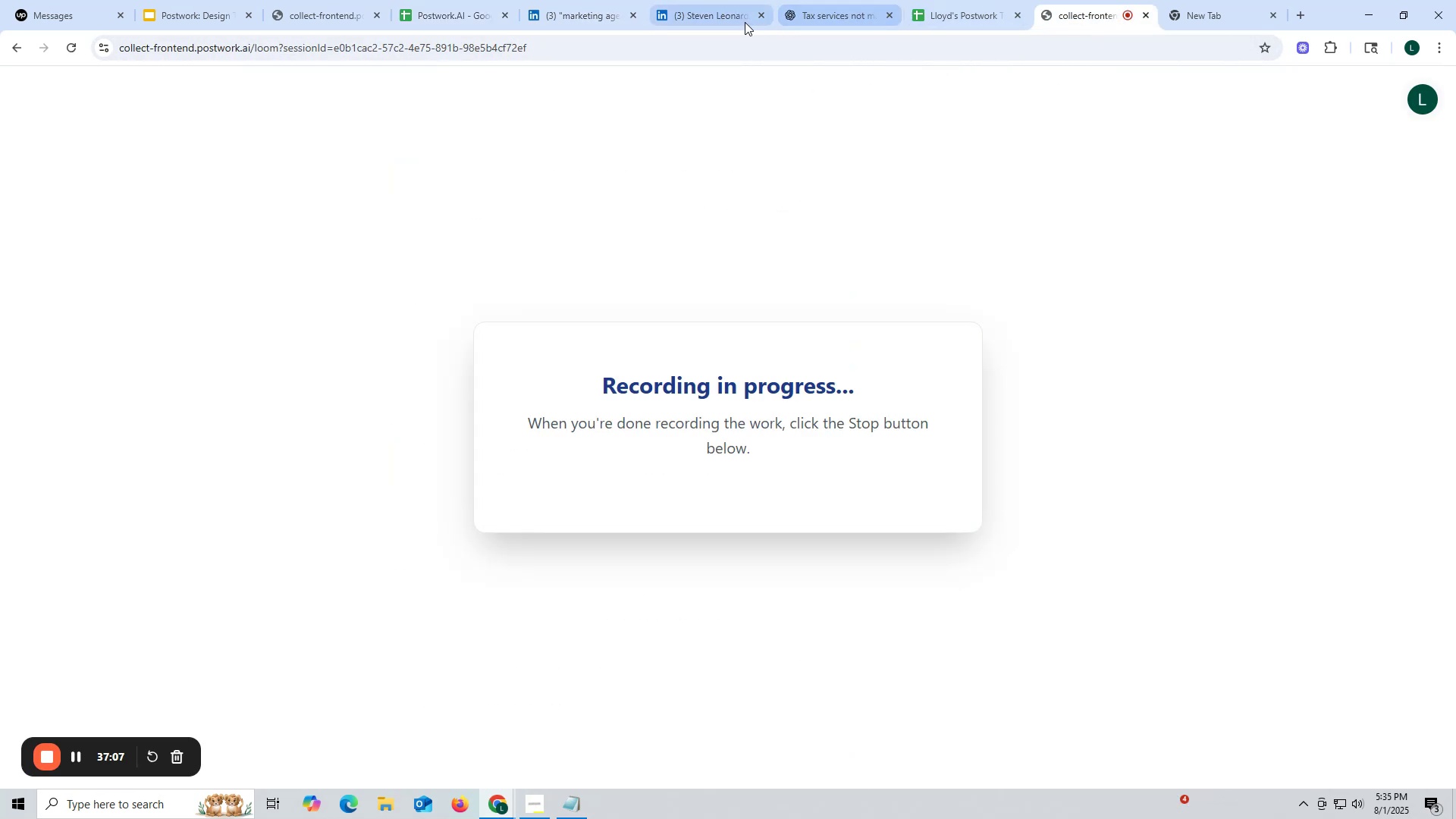 
left_click([682, 17])
 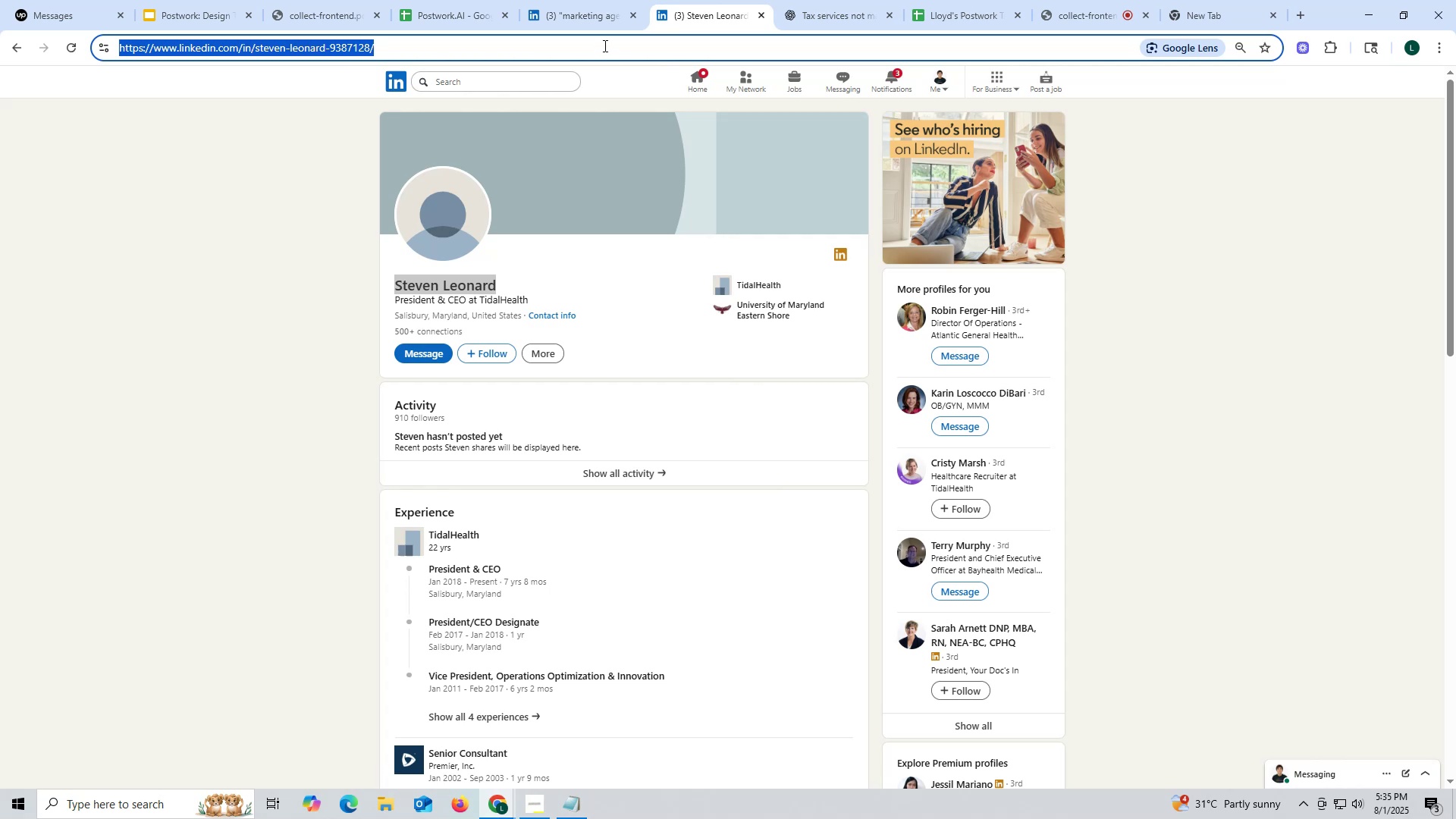 
left_click([586, 18])
 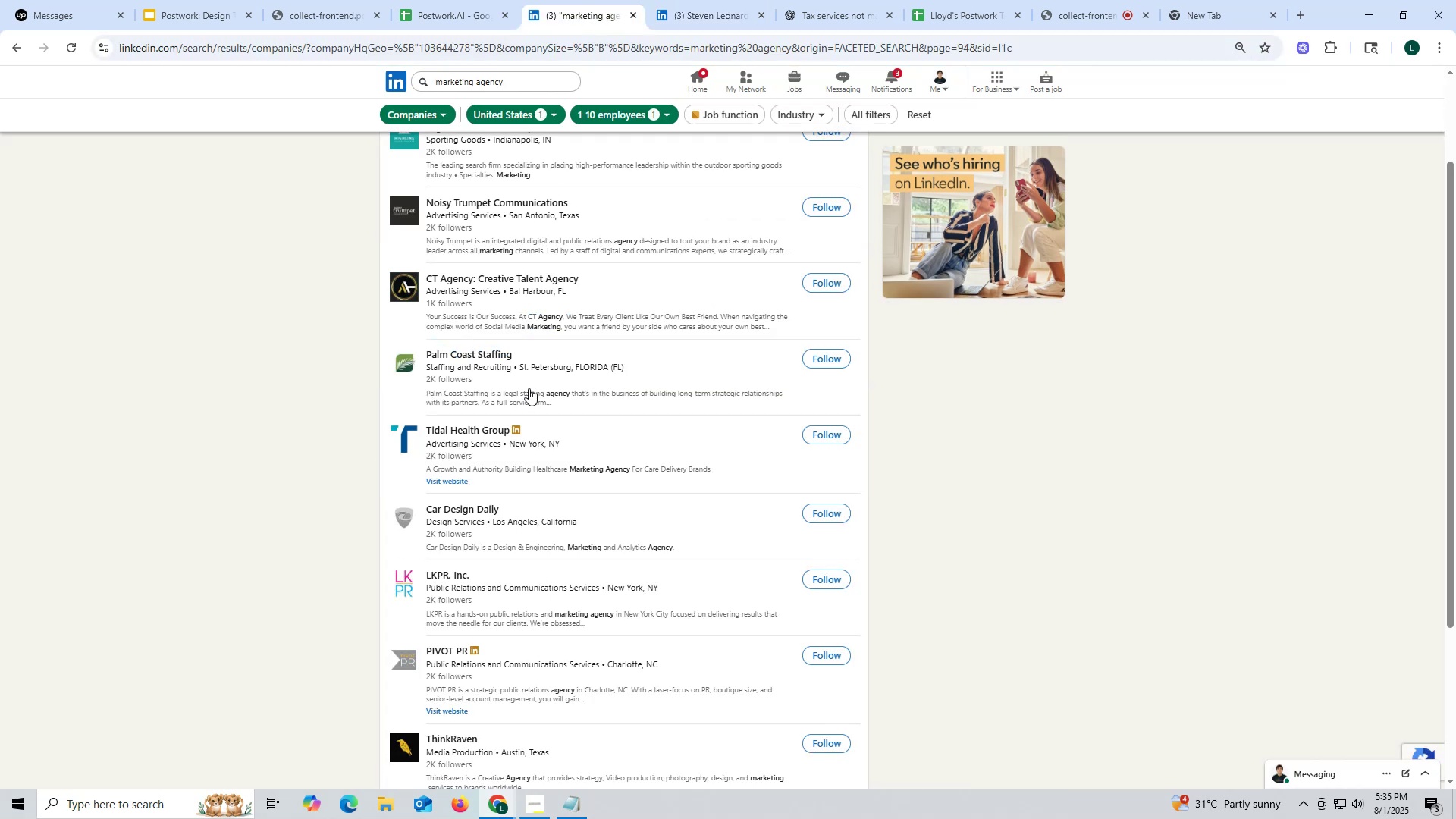 
scroll: coordinate [454, 420], scroll_direction: up, amount: 2.0
 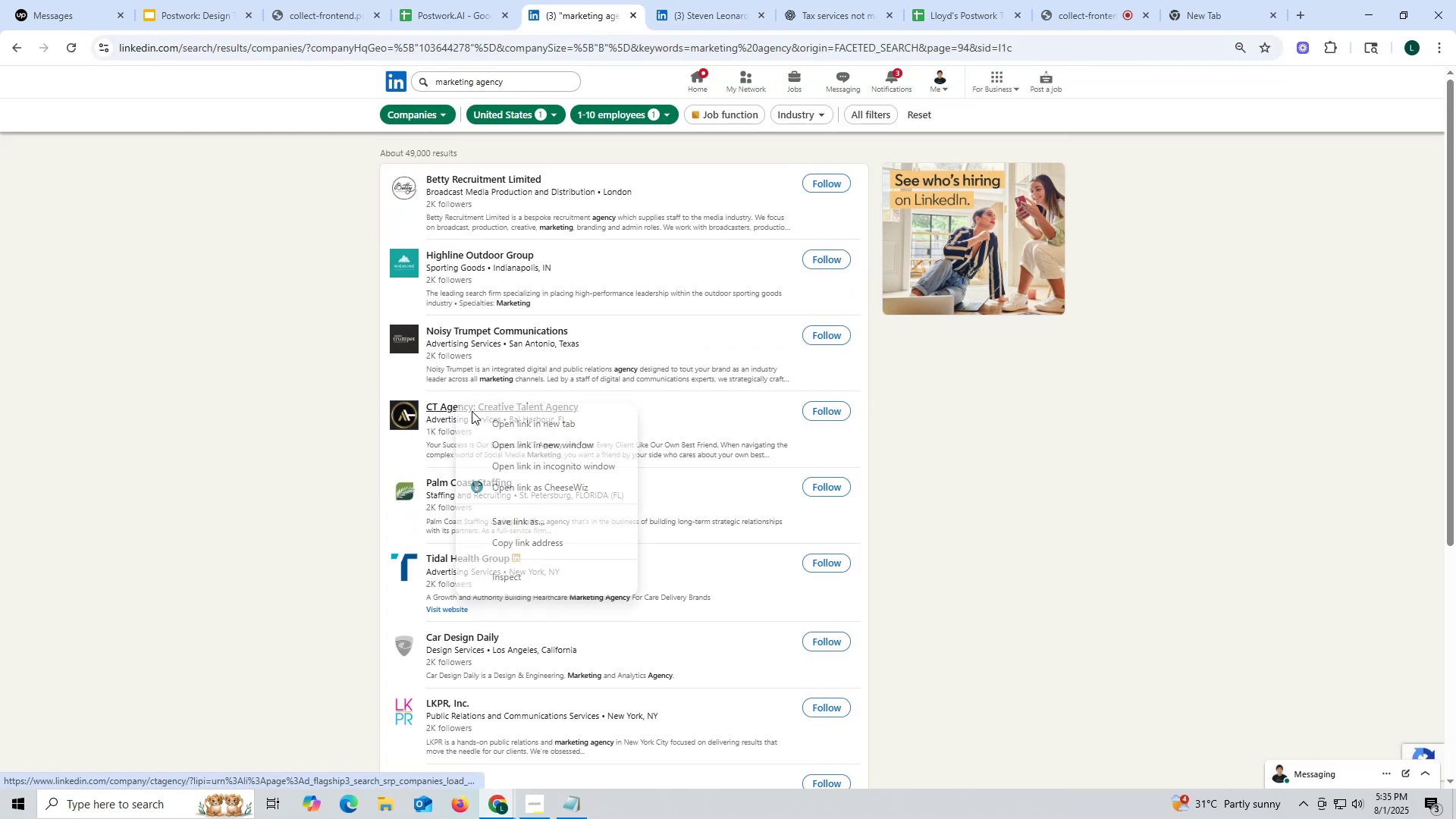 
left_click([496, 423])
 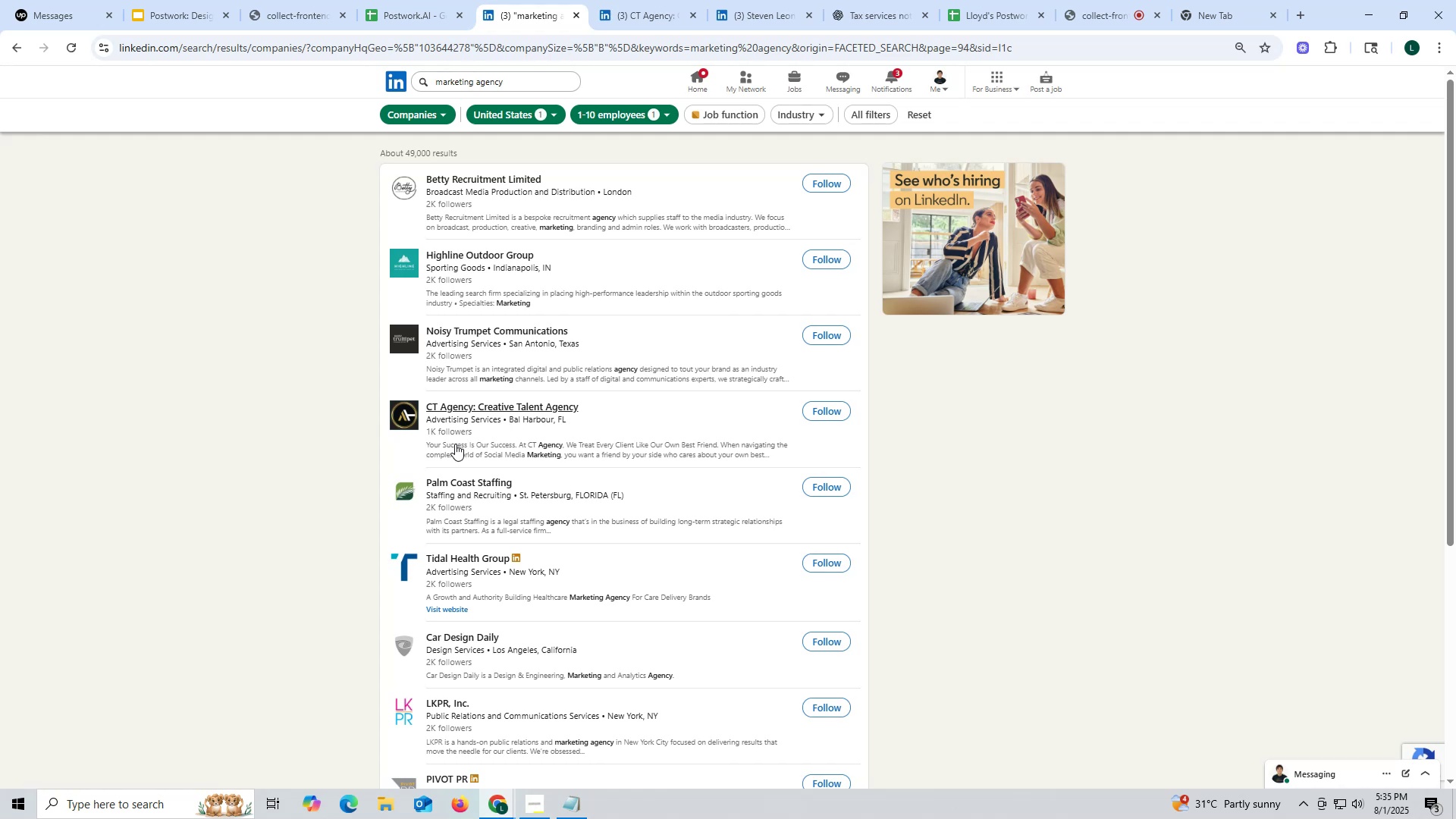 
wait(17.46)
 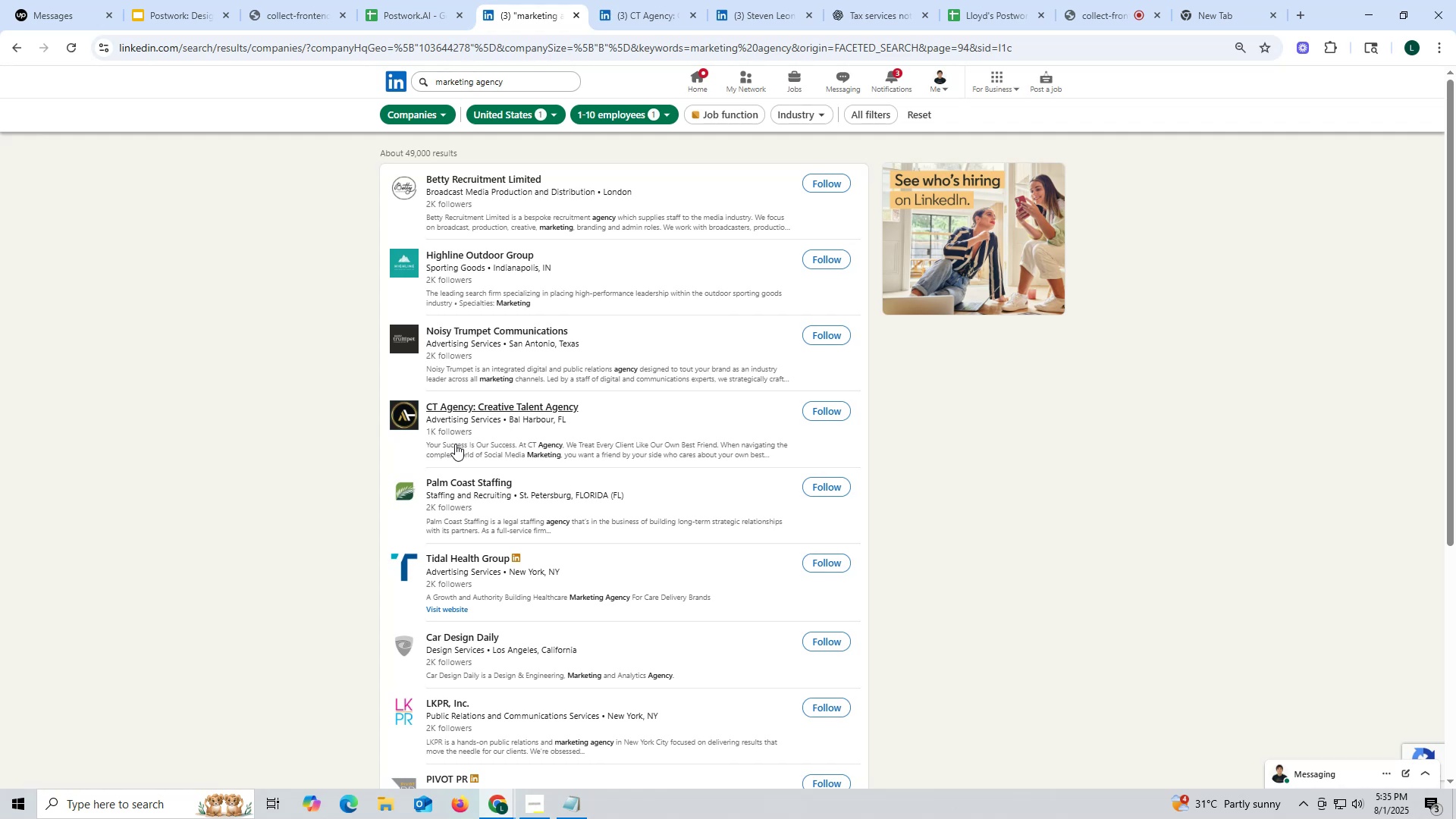 
left_click([645, 14])
 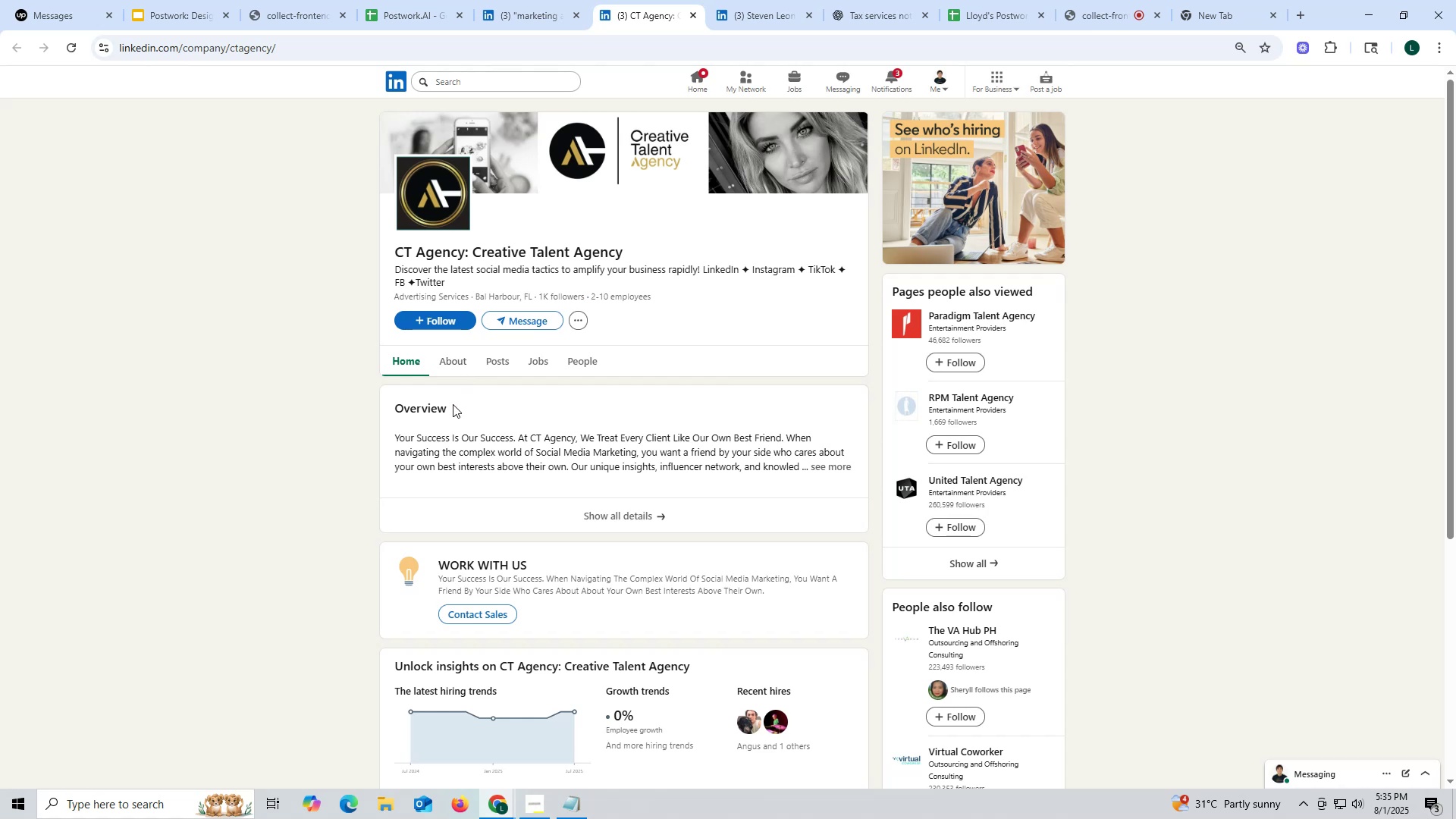 
wait(14.07)
 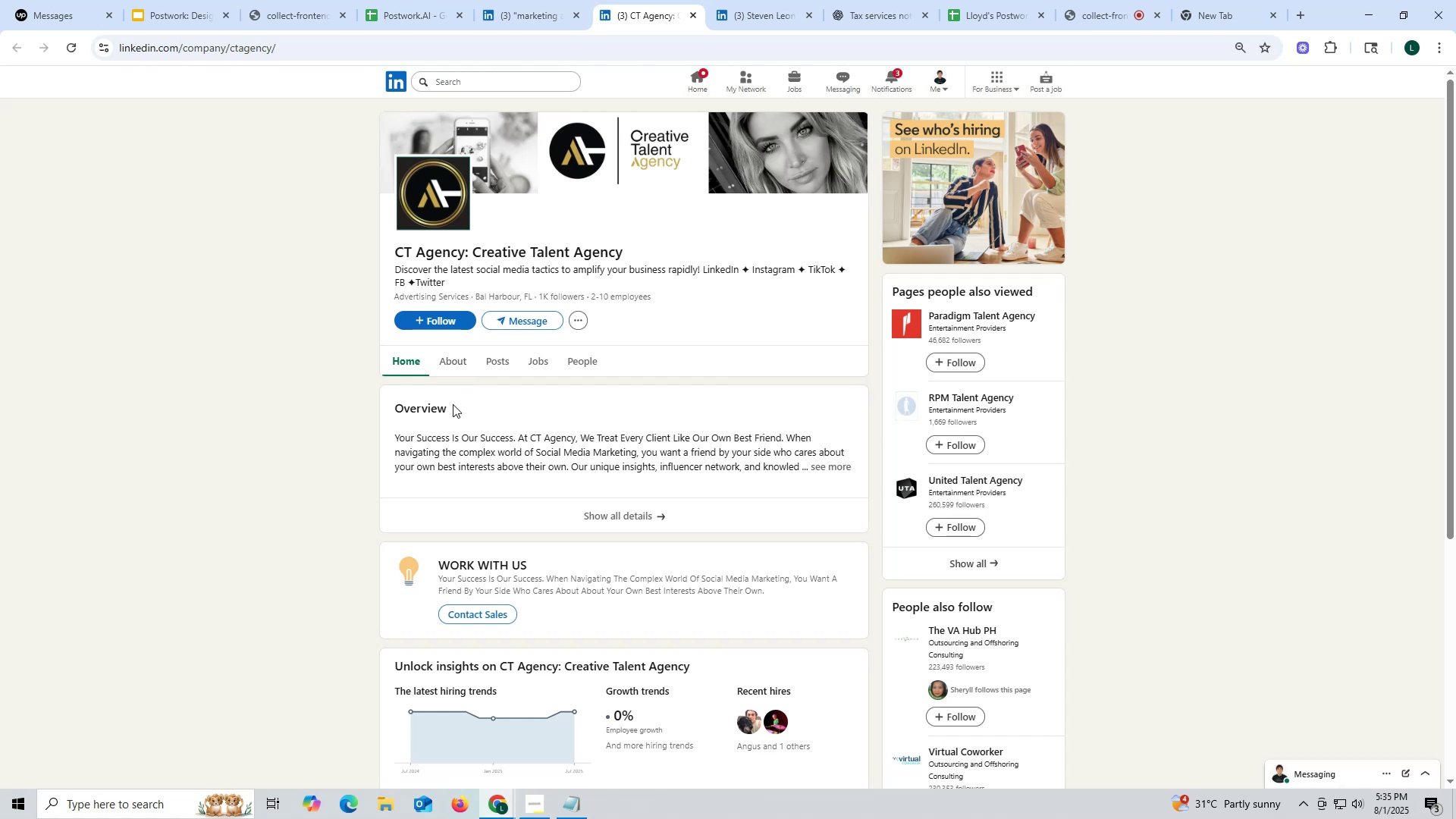 
left_click([491, 363])
 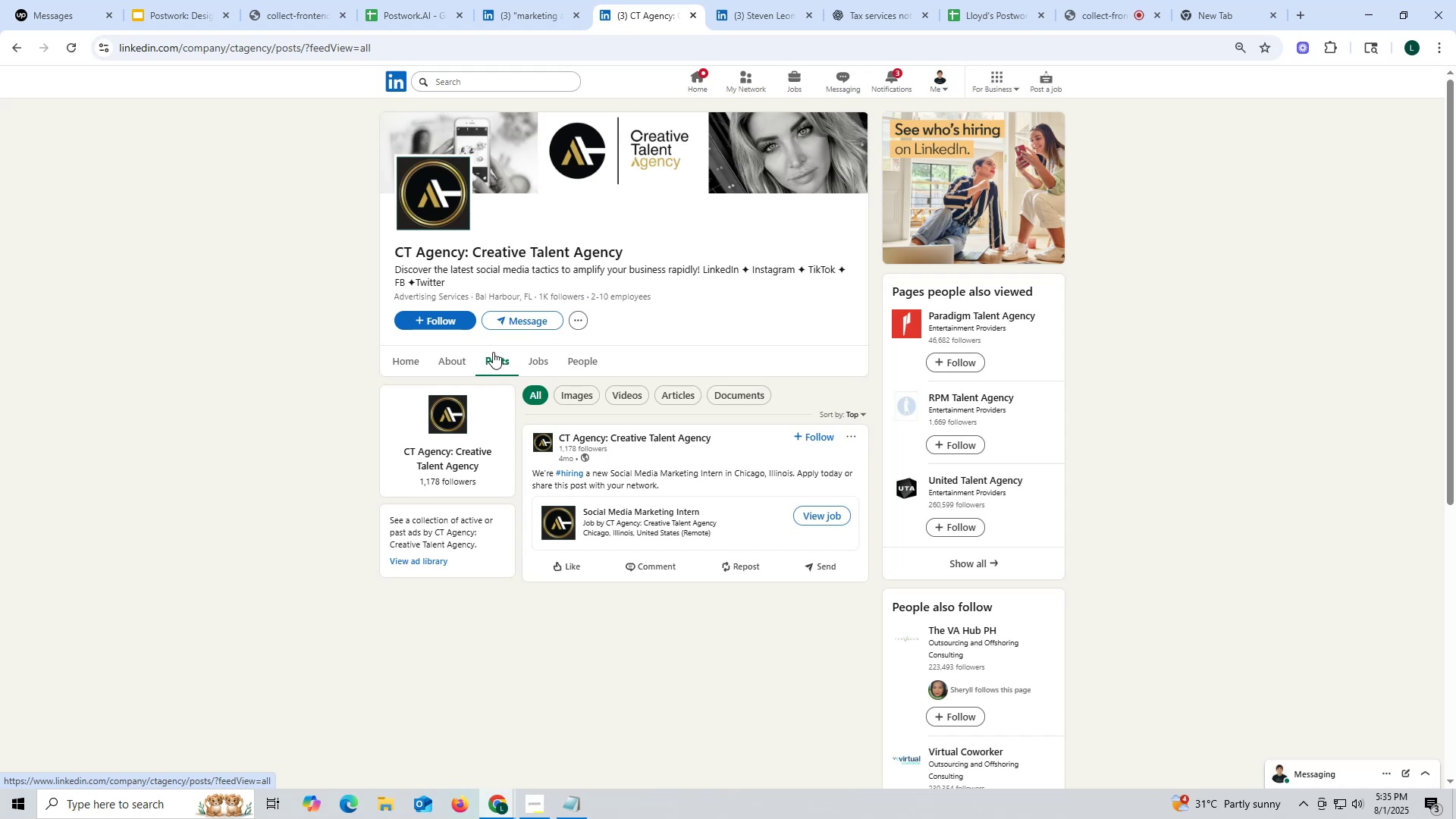 
wait(7.73)
 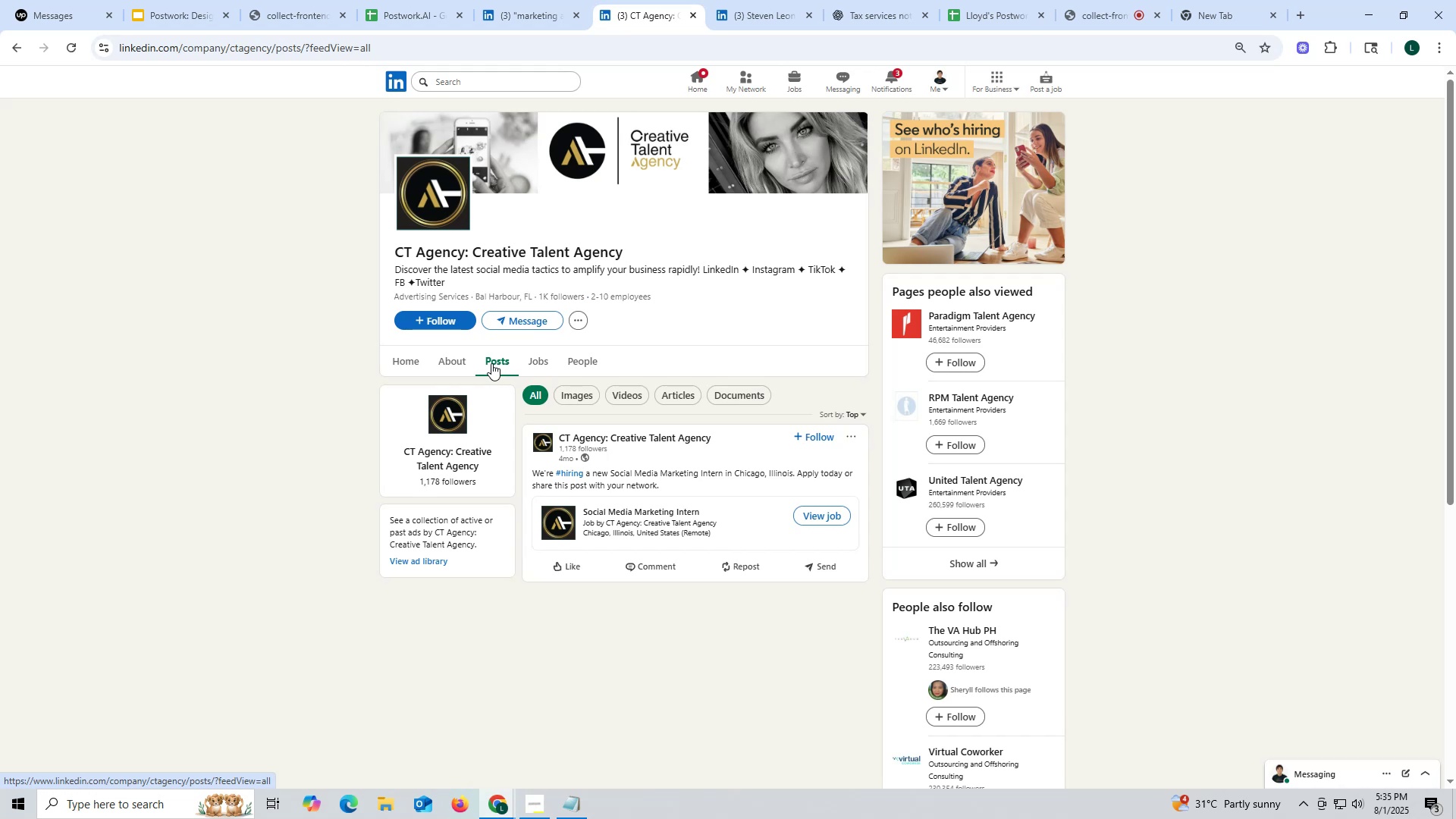 
left_click([402, 360])
 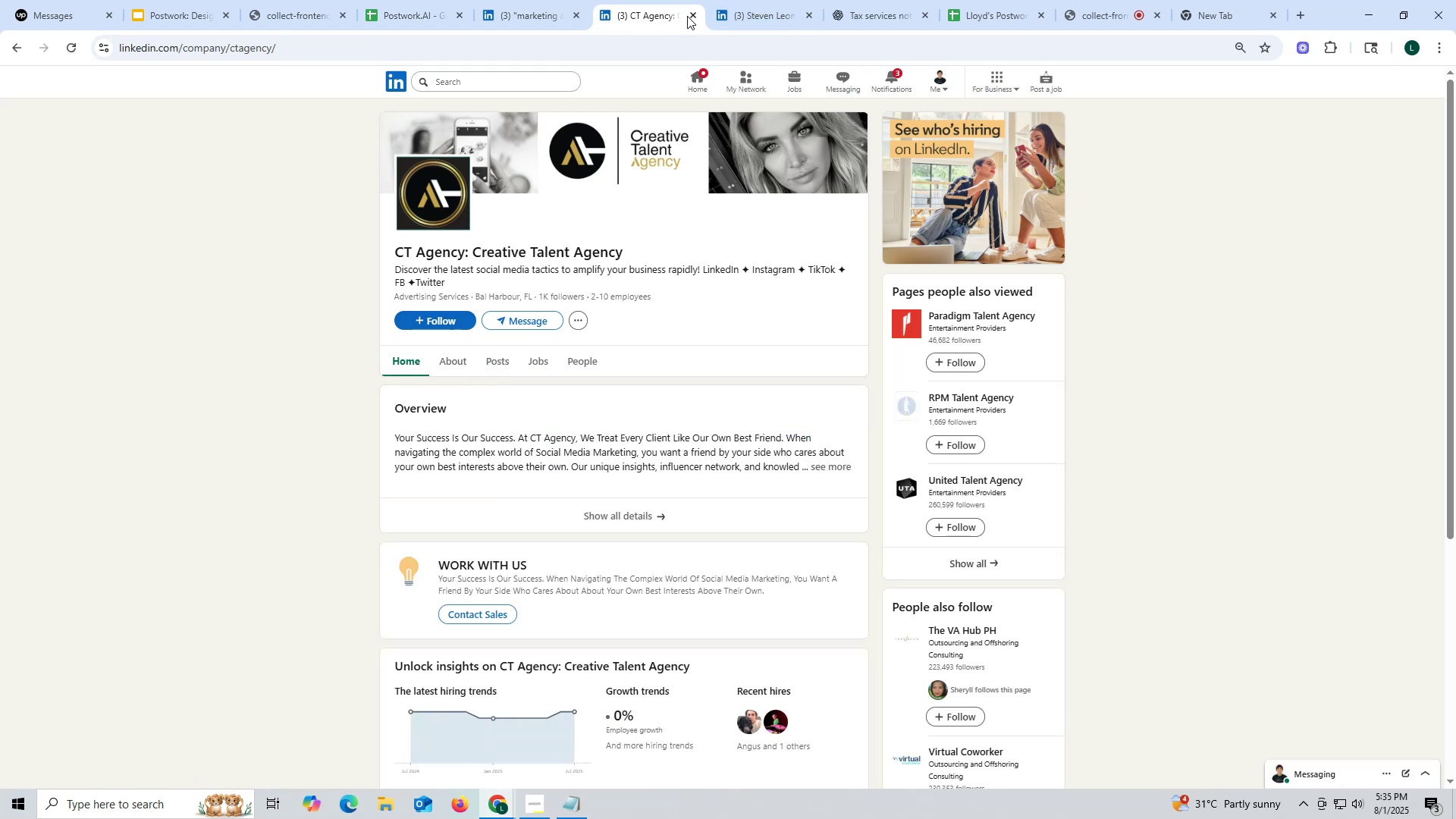 
left_click([695, 13])
 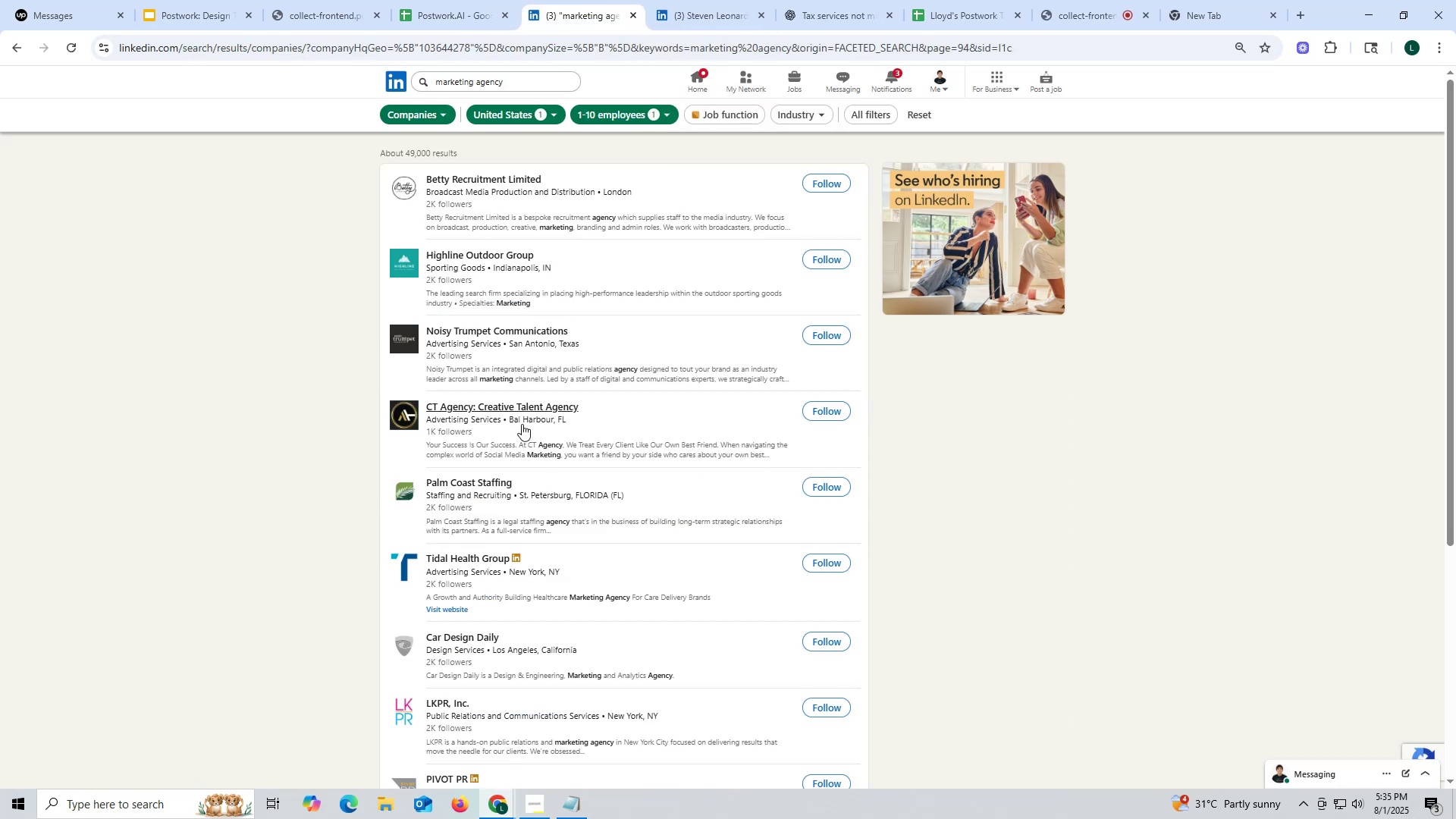 
scroll: coordinate [507, 408], scroll_direction: up, amount: 1.0
 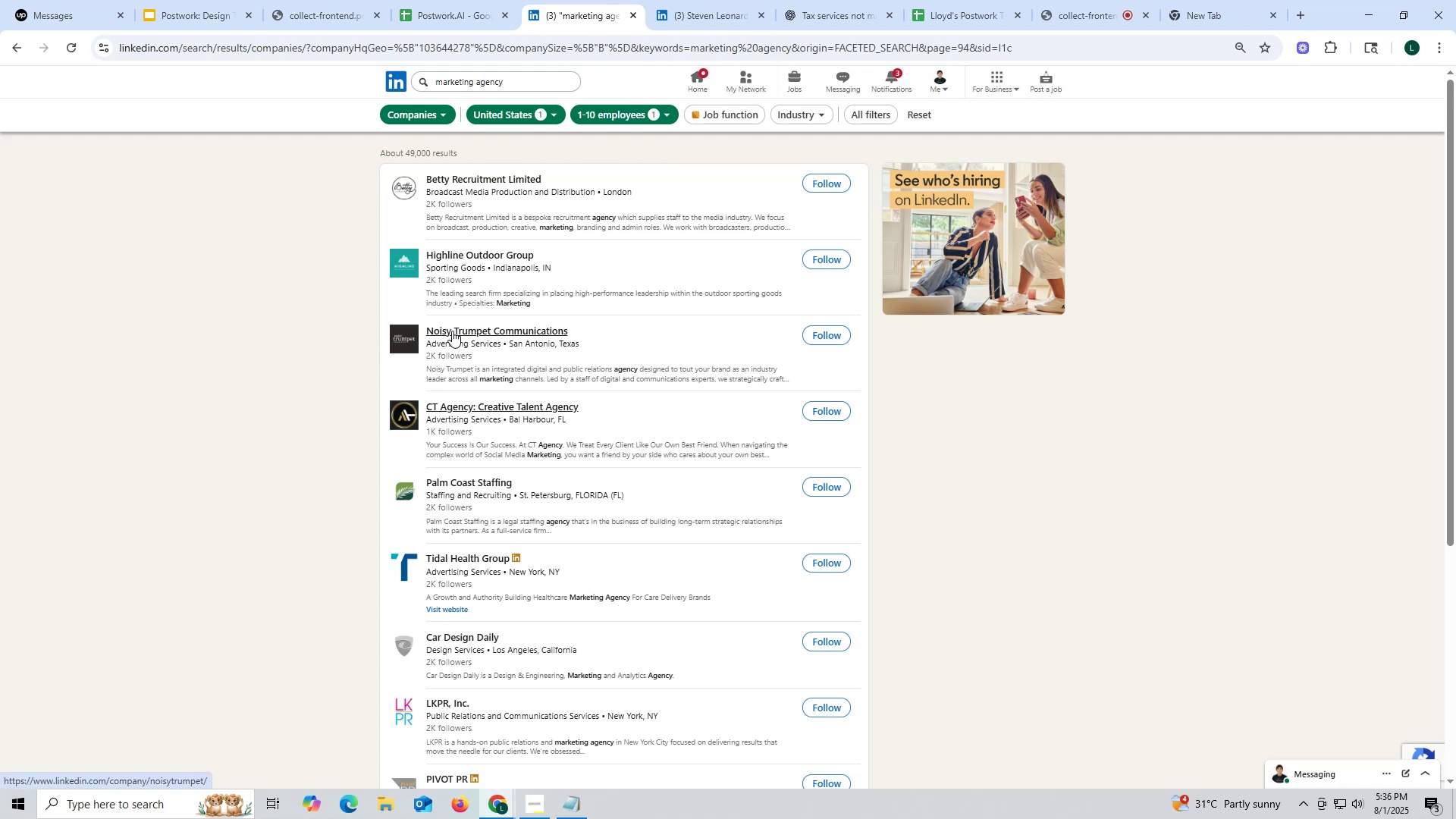 
wait(12.22)
 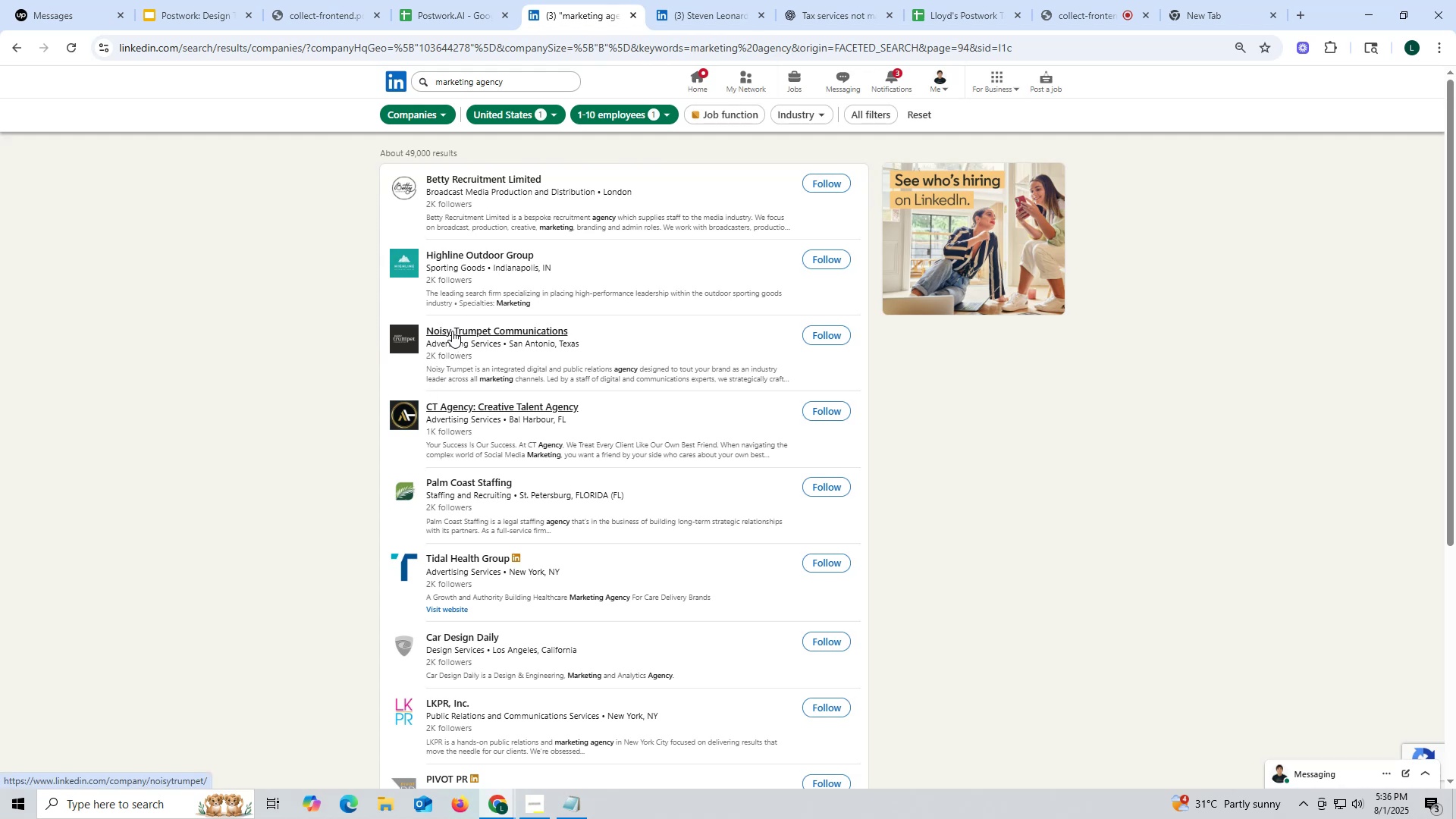 
right_click([452, 331])
 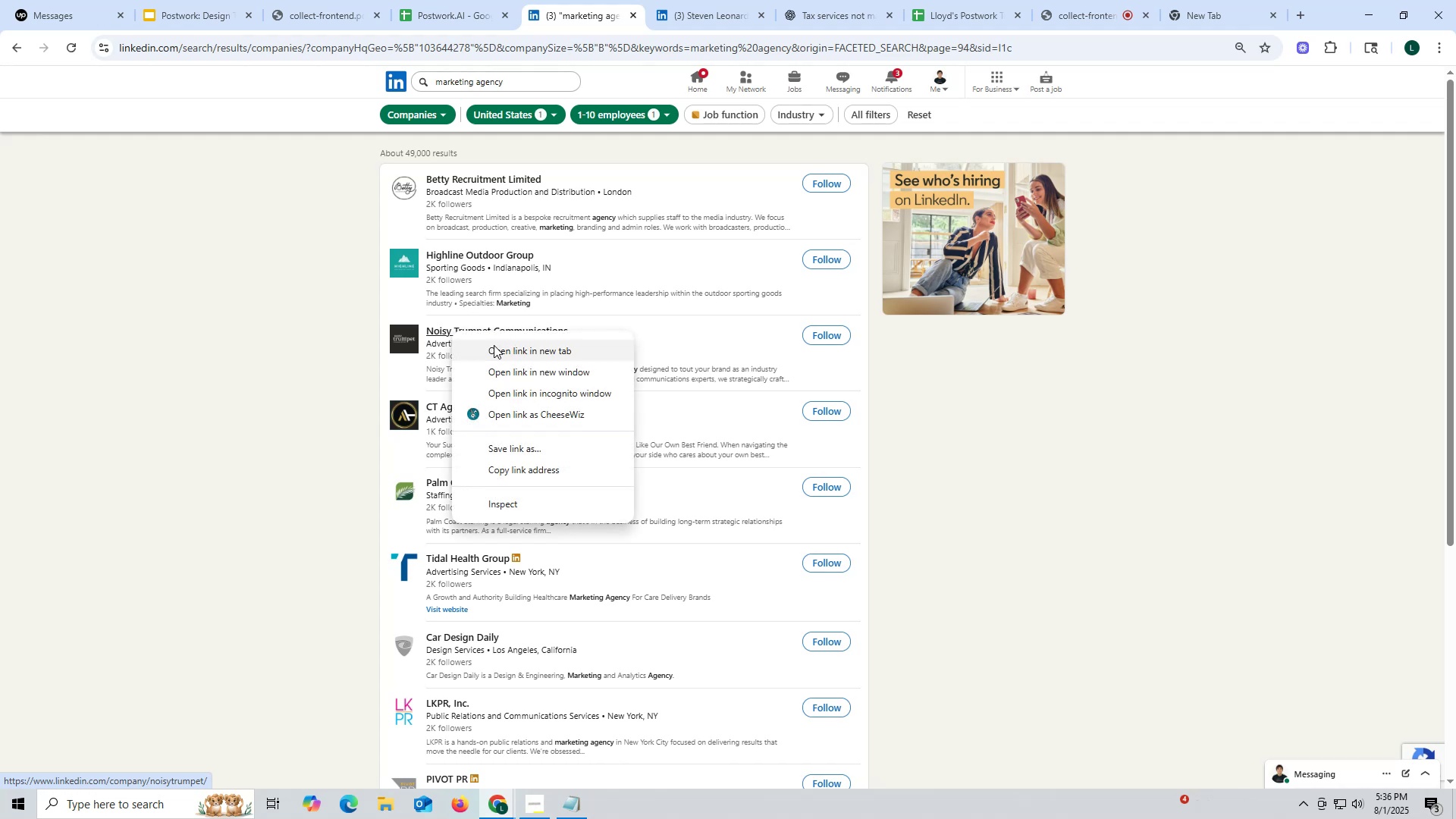 
left_click([495, 351])
 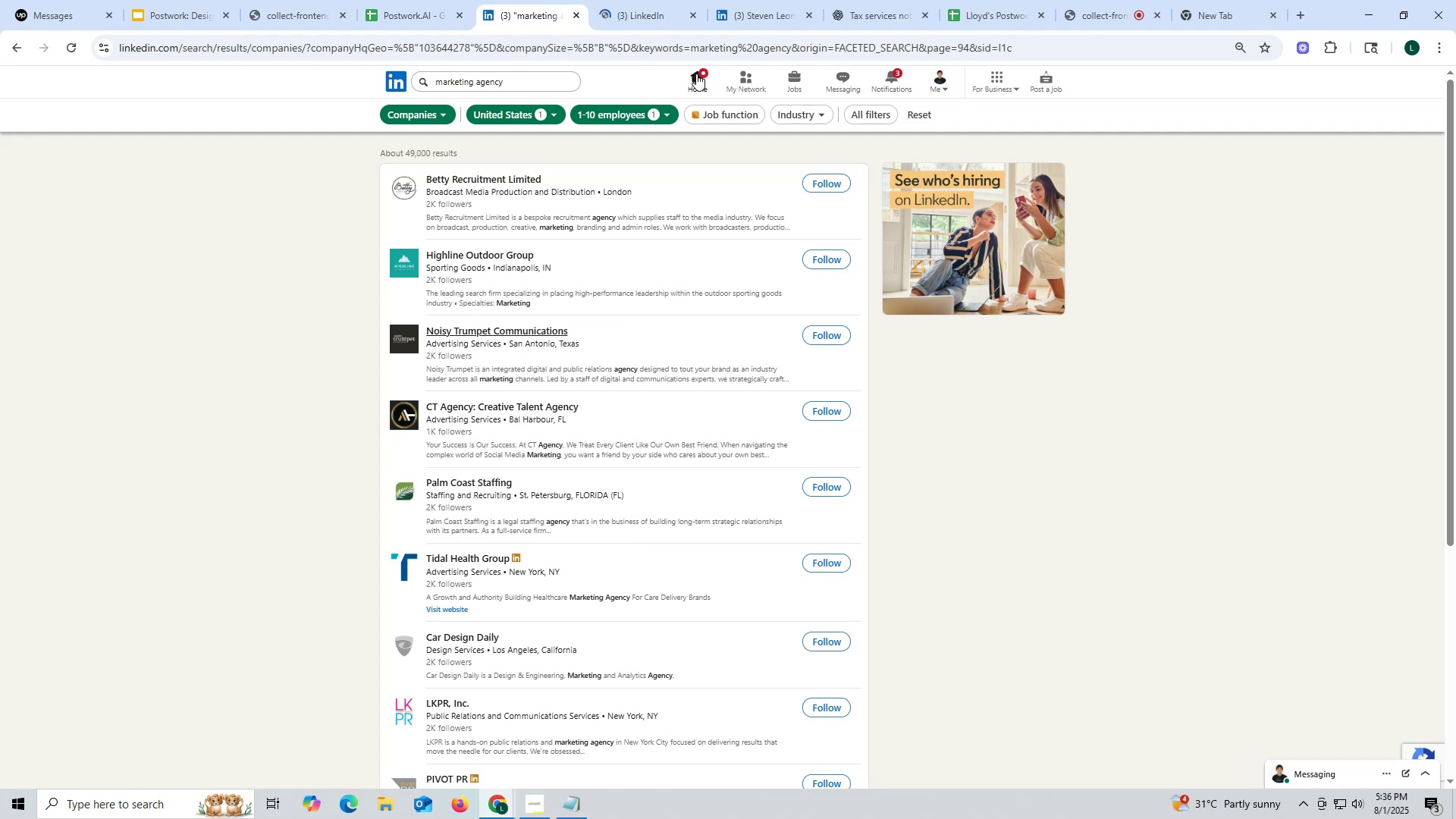 
left_click([648, 14])
 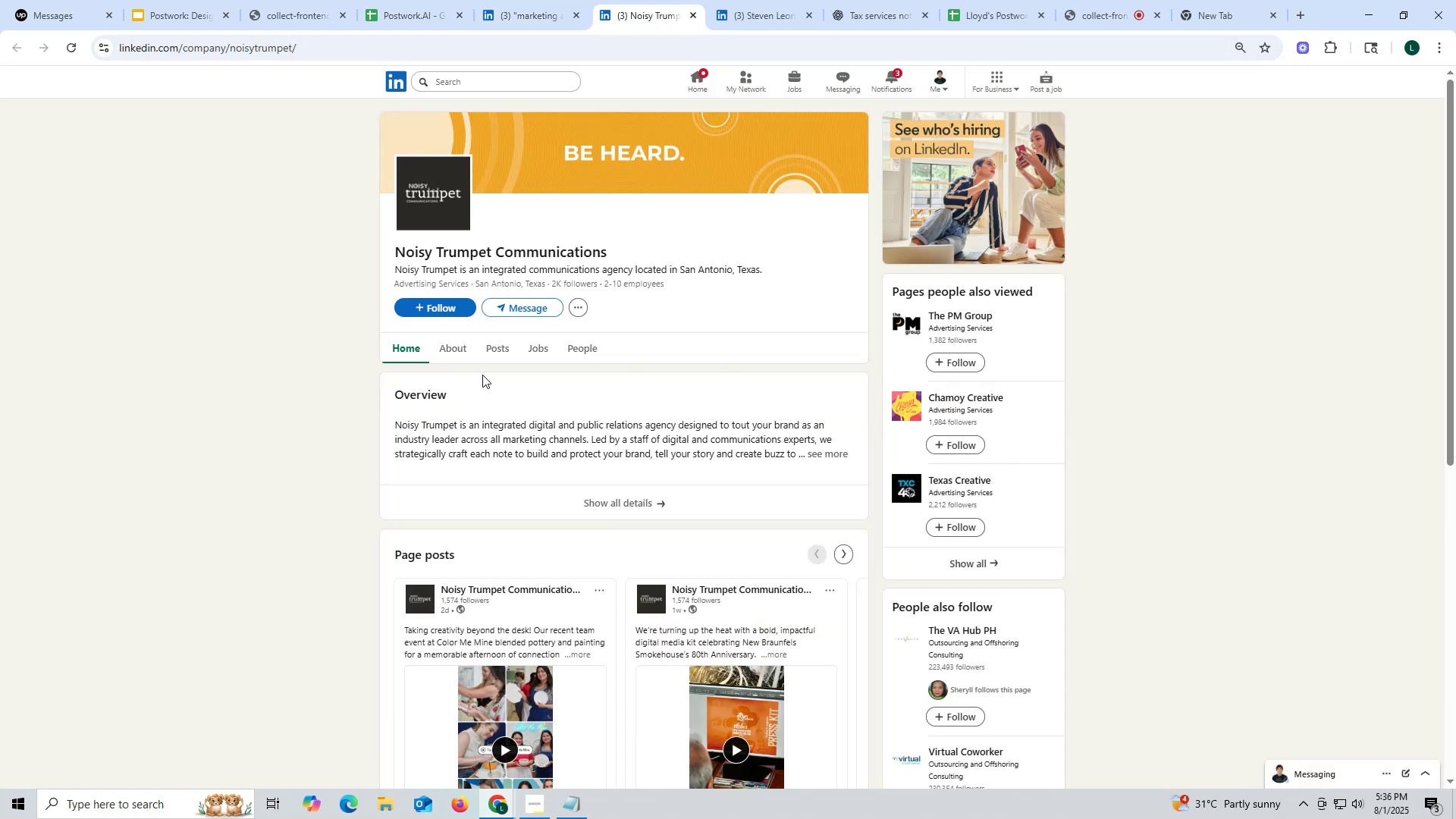 
left_click([503, 351])
 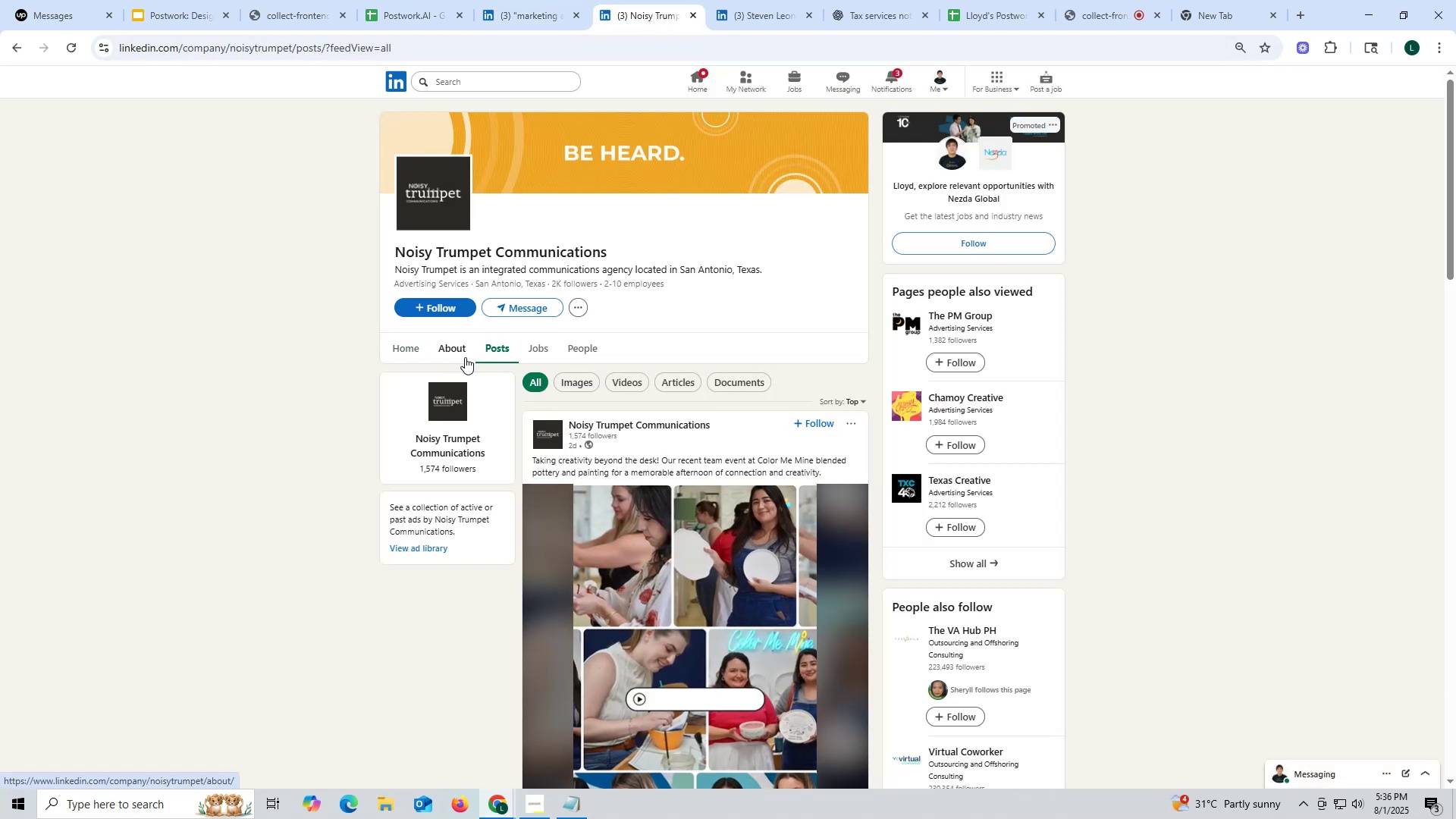 
left_click([460, 348])
 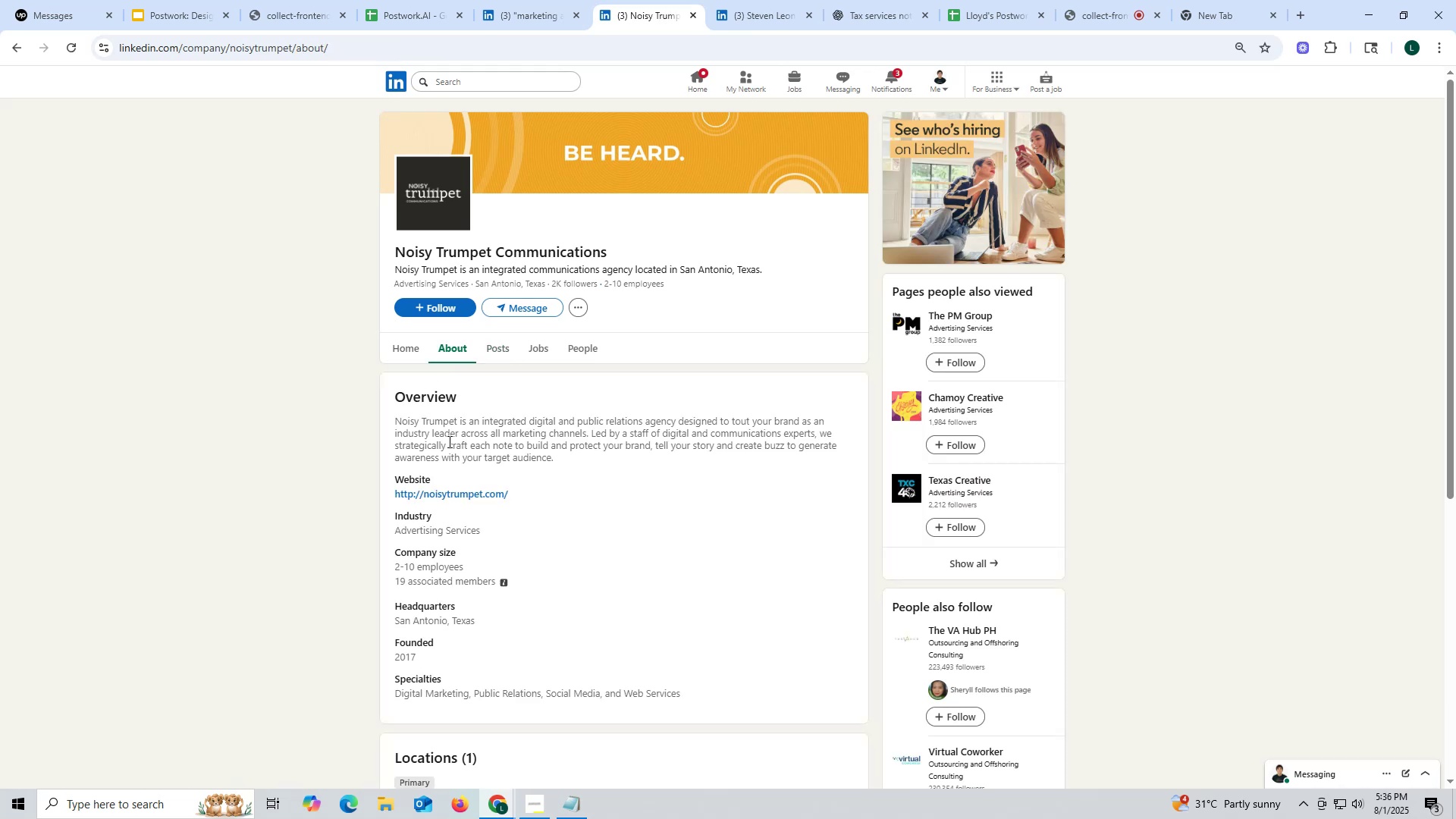 
left_click_drag(start_coordinate=[391, 493], to_coordinate=[530, 488])
 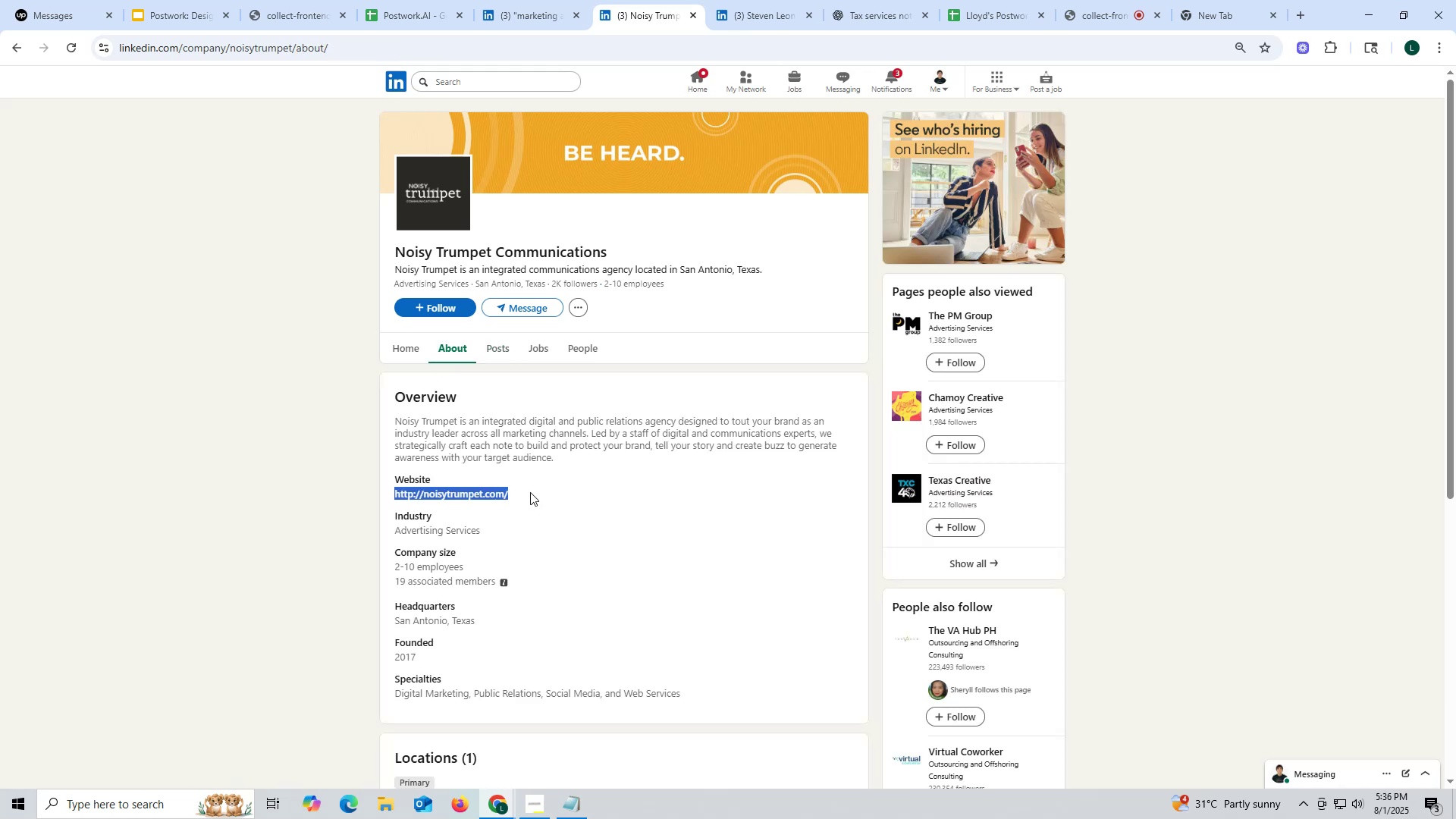 
key(Control+ControlLeft)
 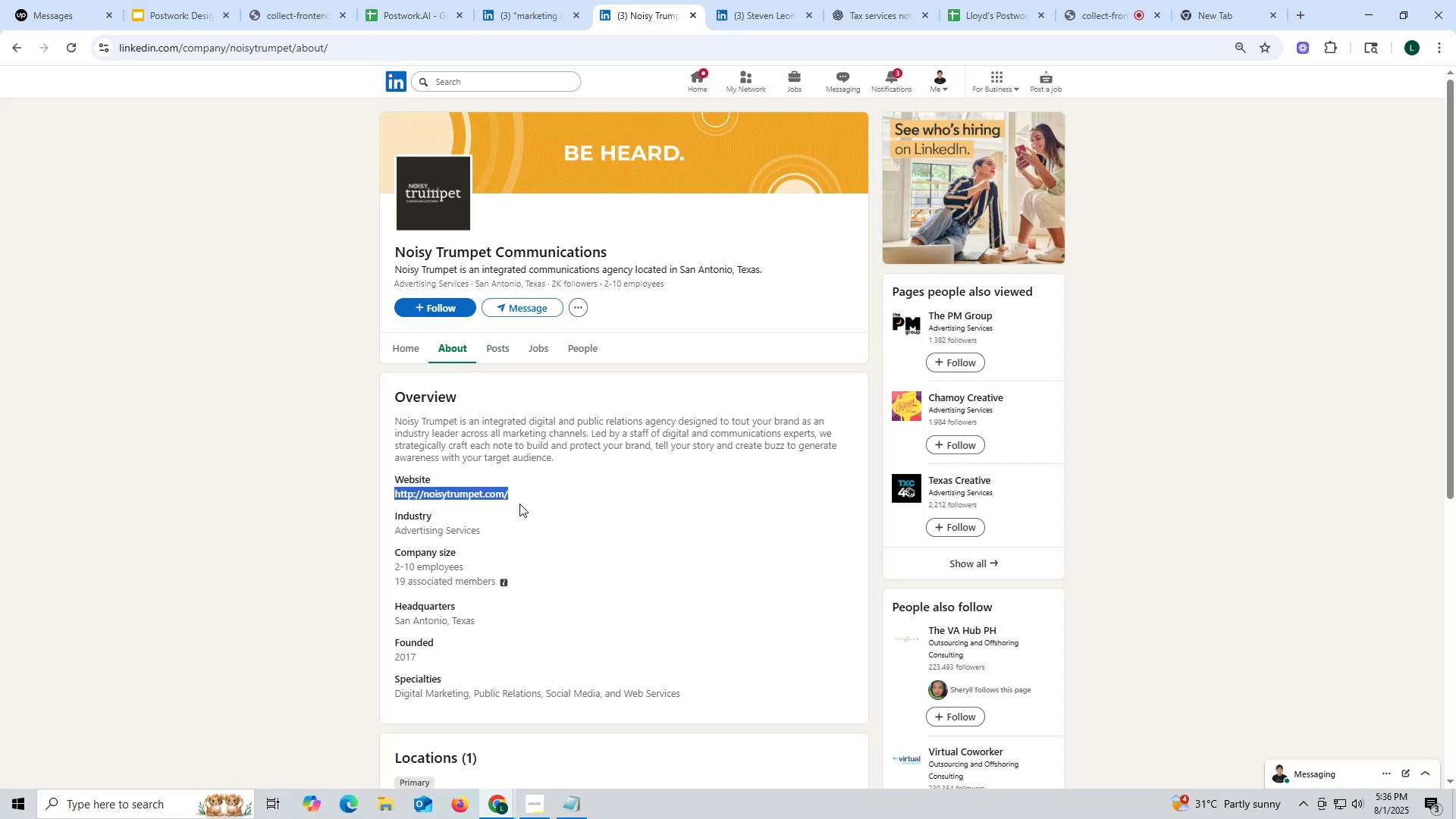 
key(Control+C)
 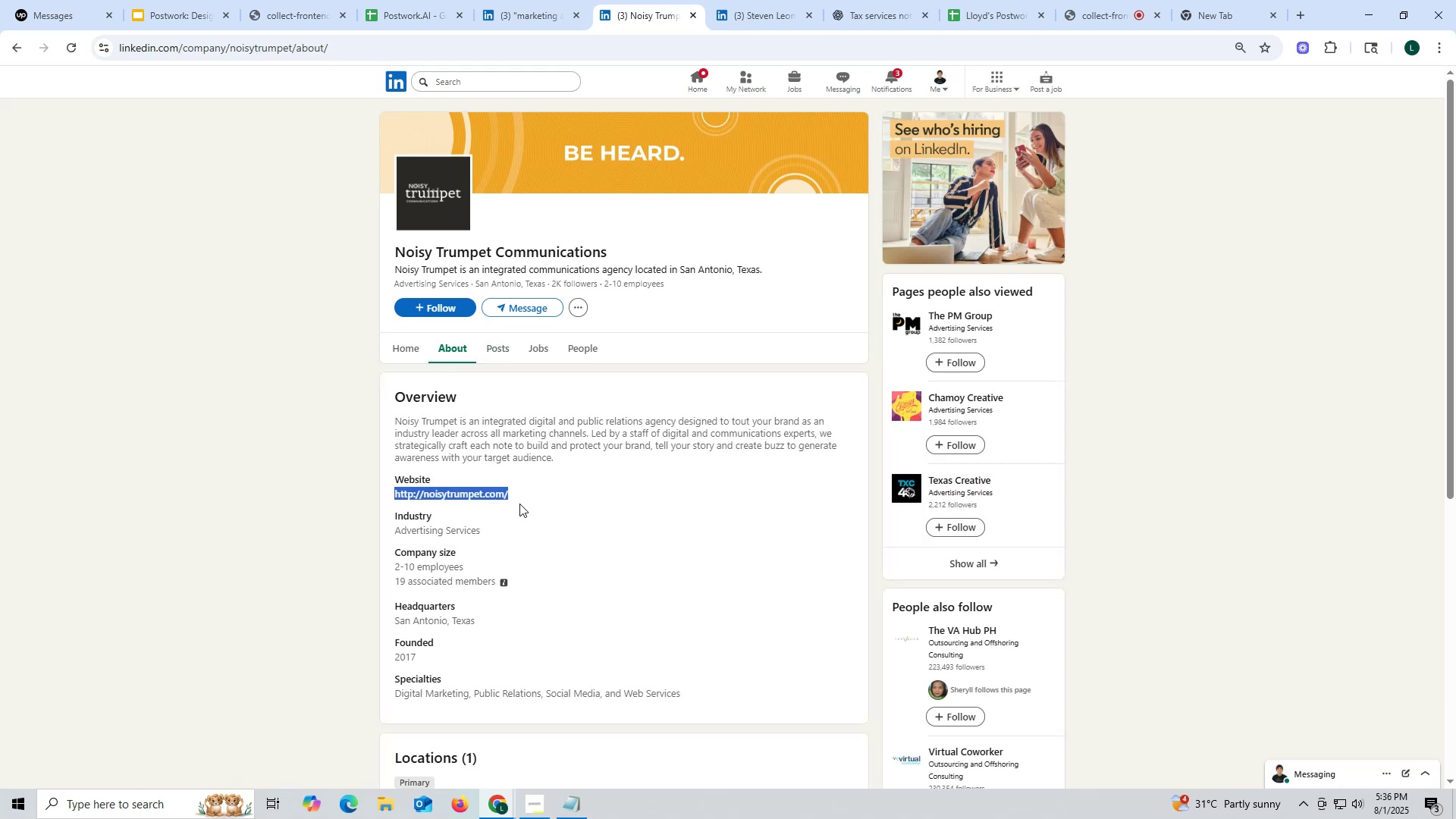 
key(Control+ControlLeft)
 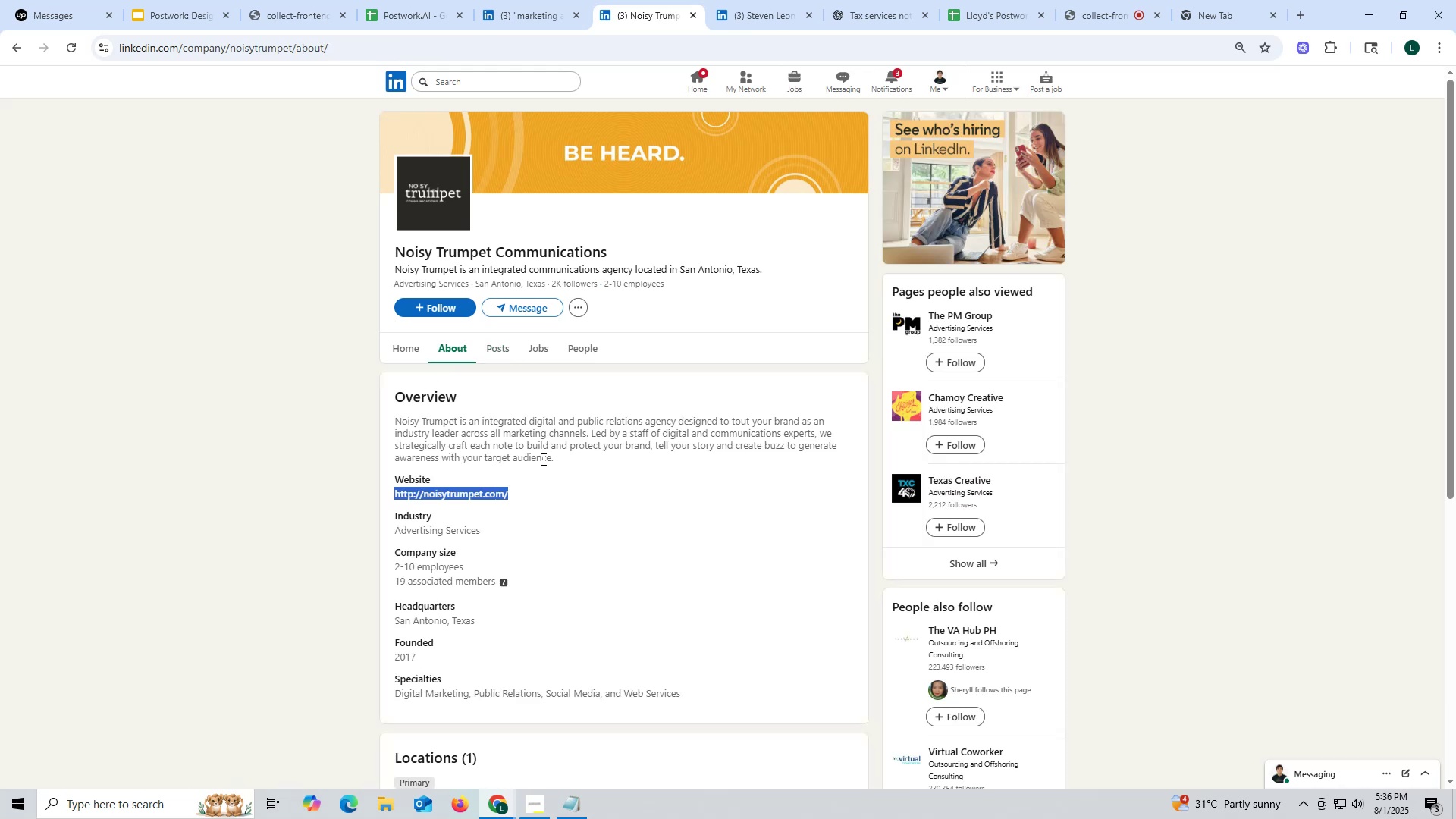 
key(Control+C)
 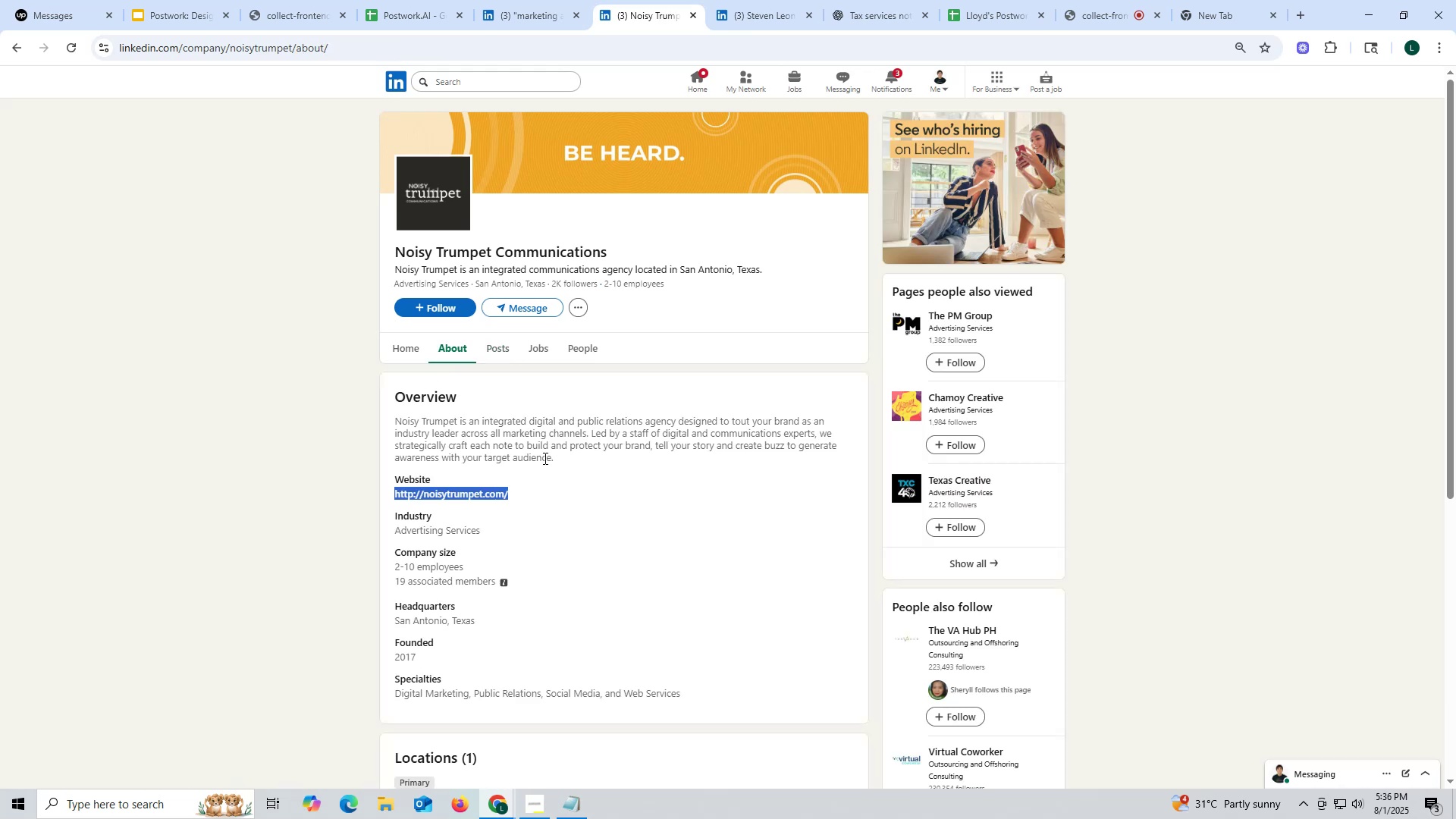 
key(Control+ControlLeft)
 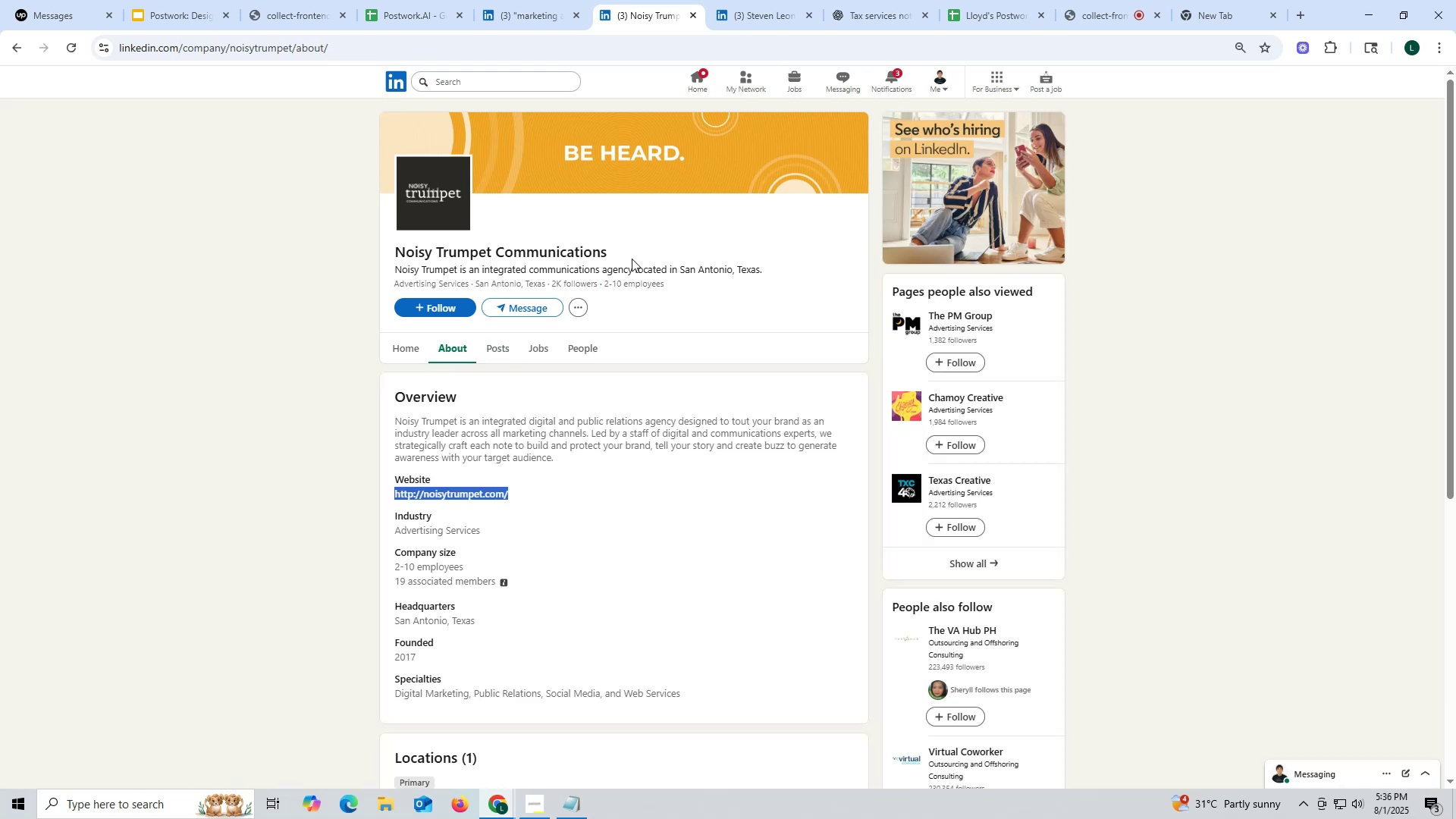 
key(Control+C)
 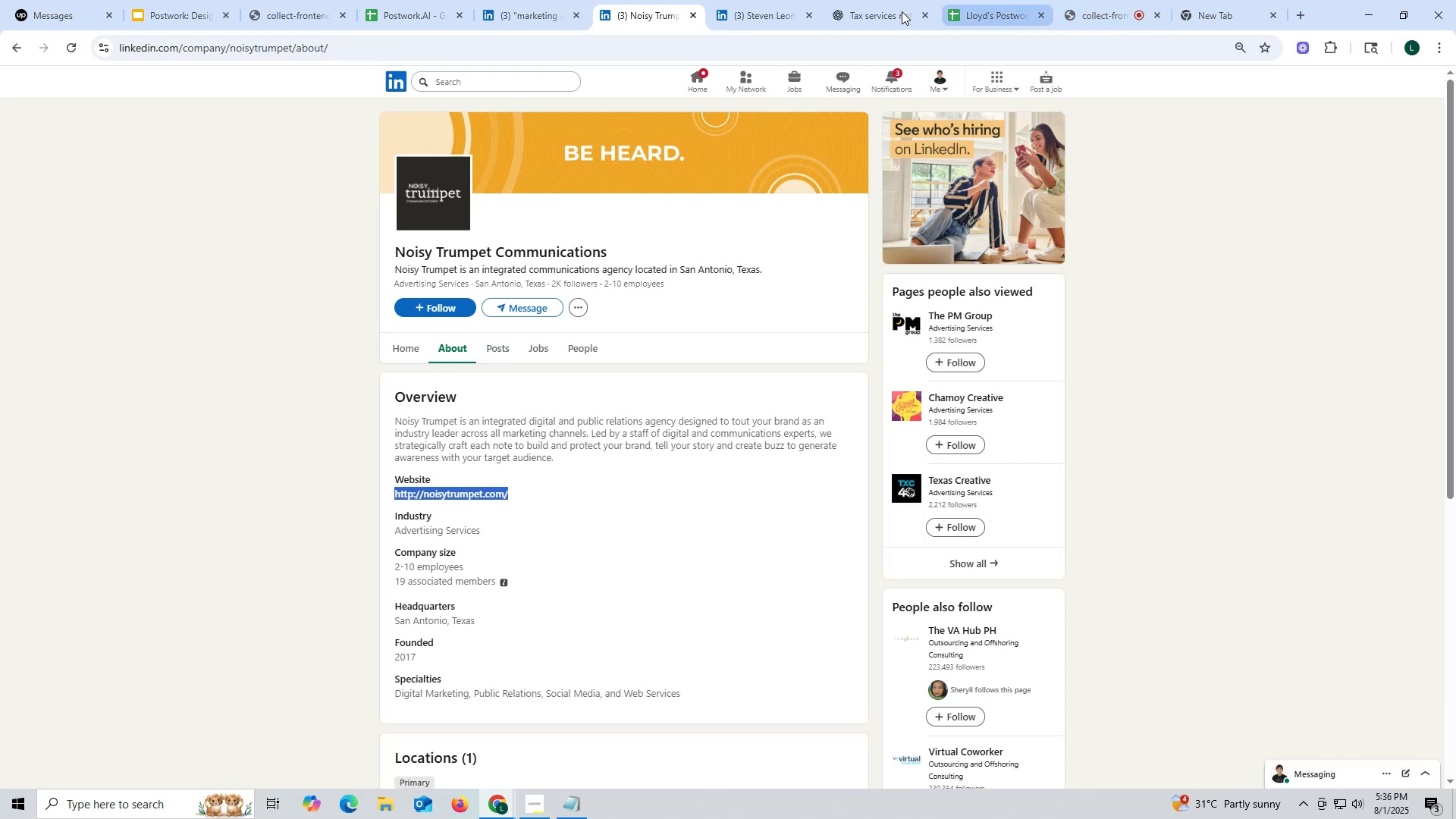 
left_click([880, 11])
 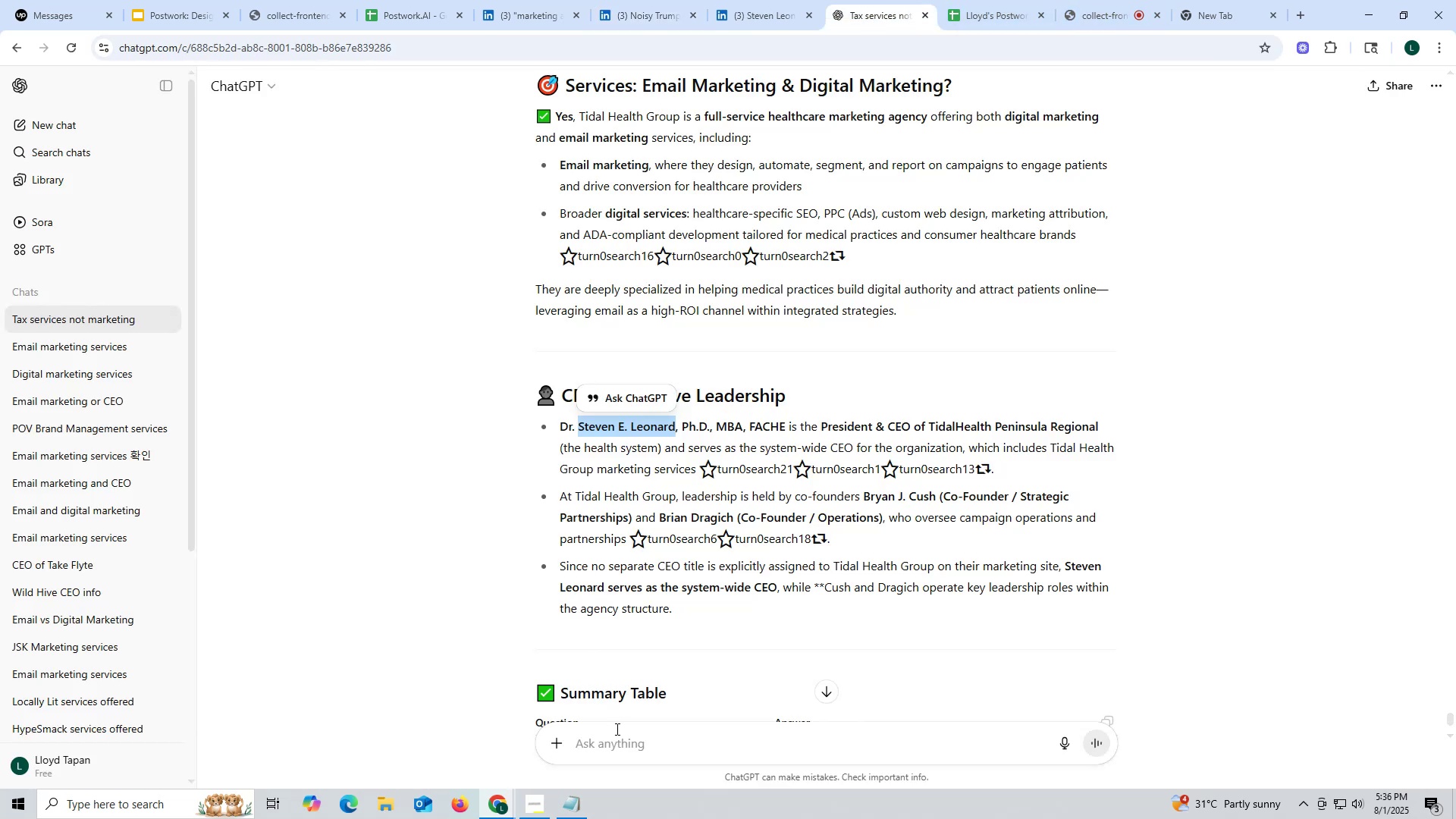 
key(Control+ControlLeft)
 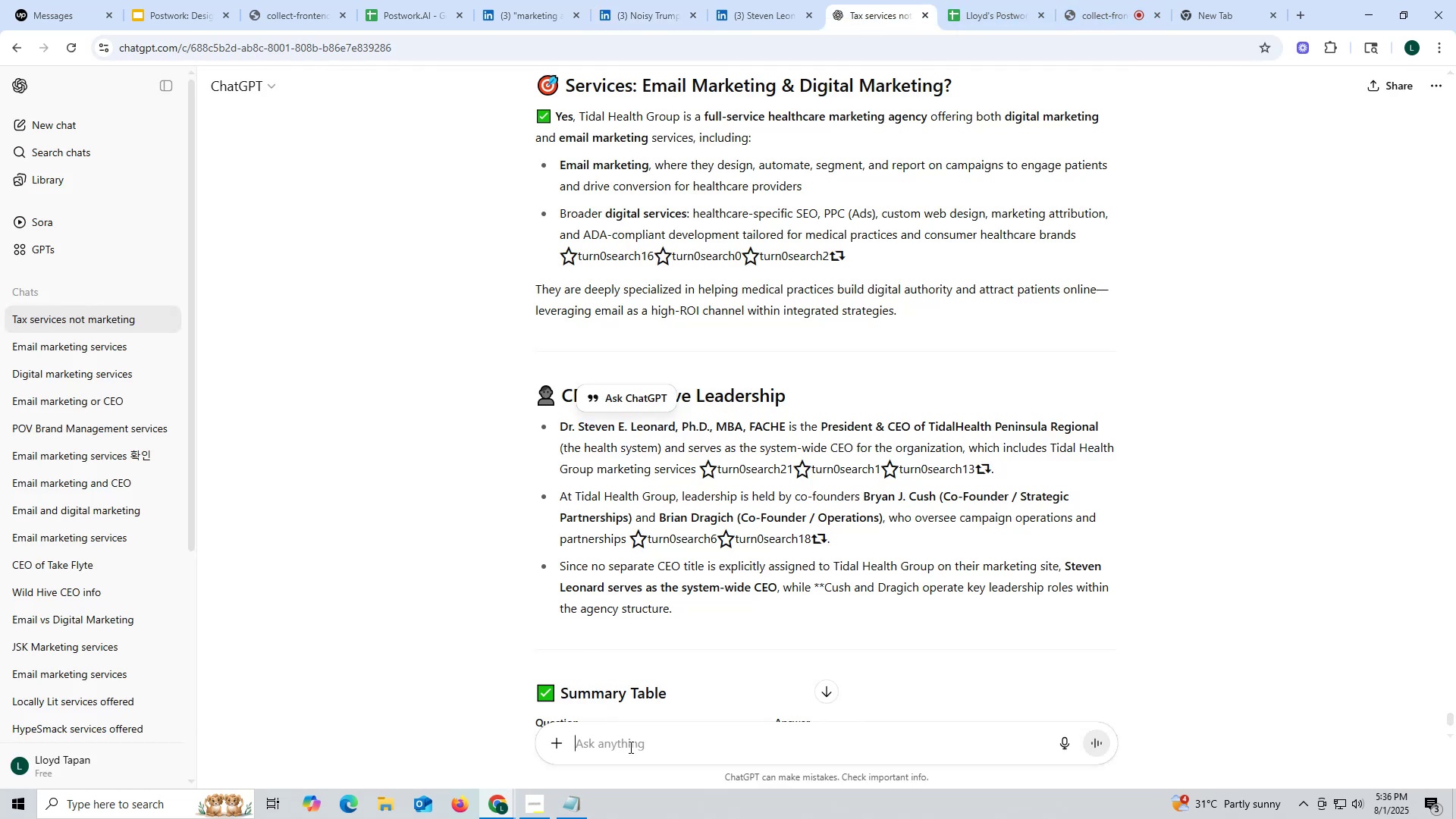 
key(Control+V)
 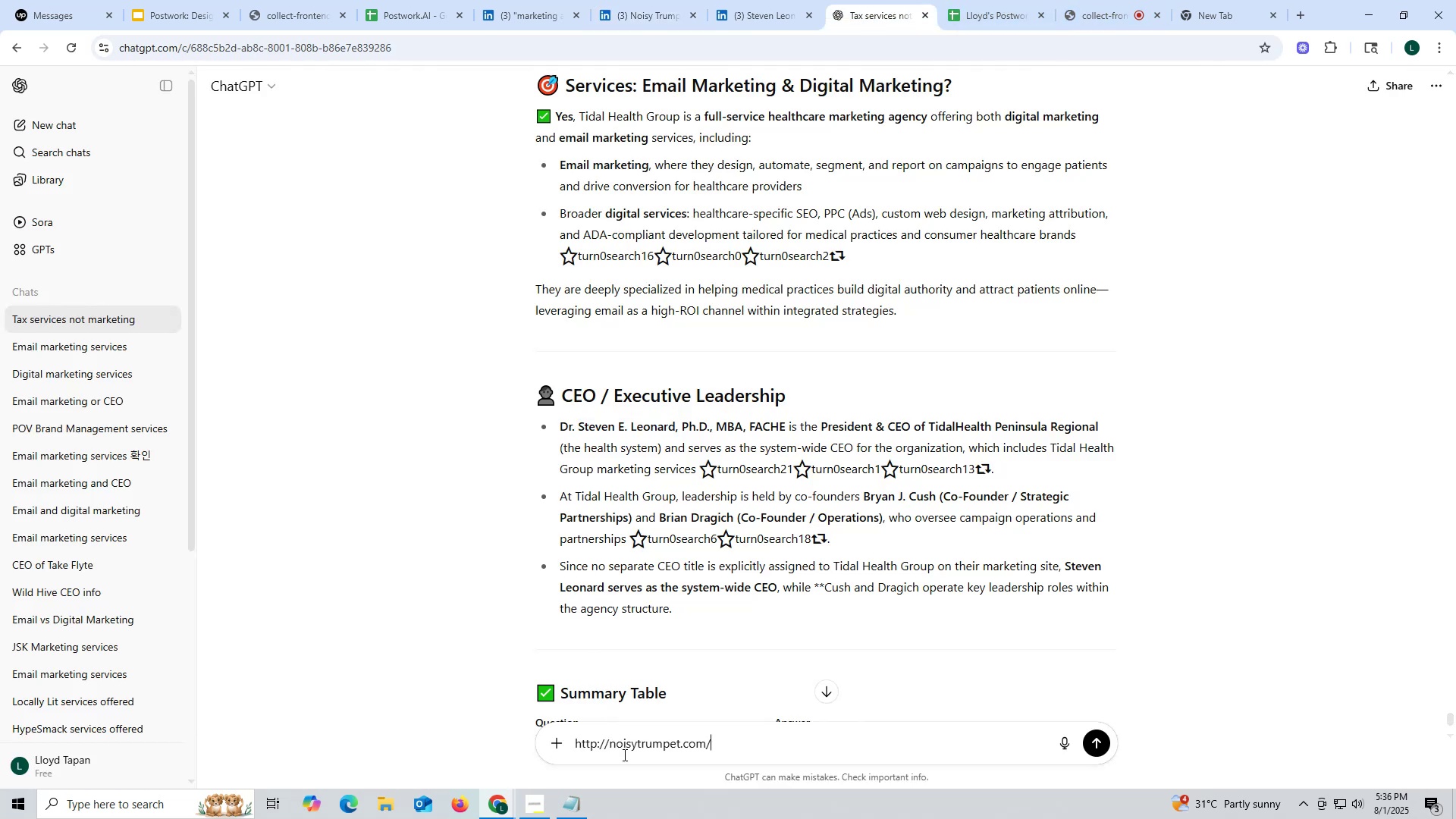 
key(Space)
 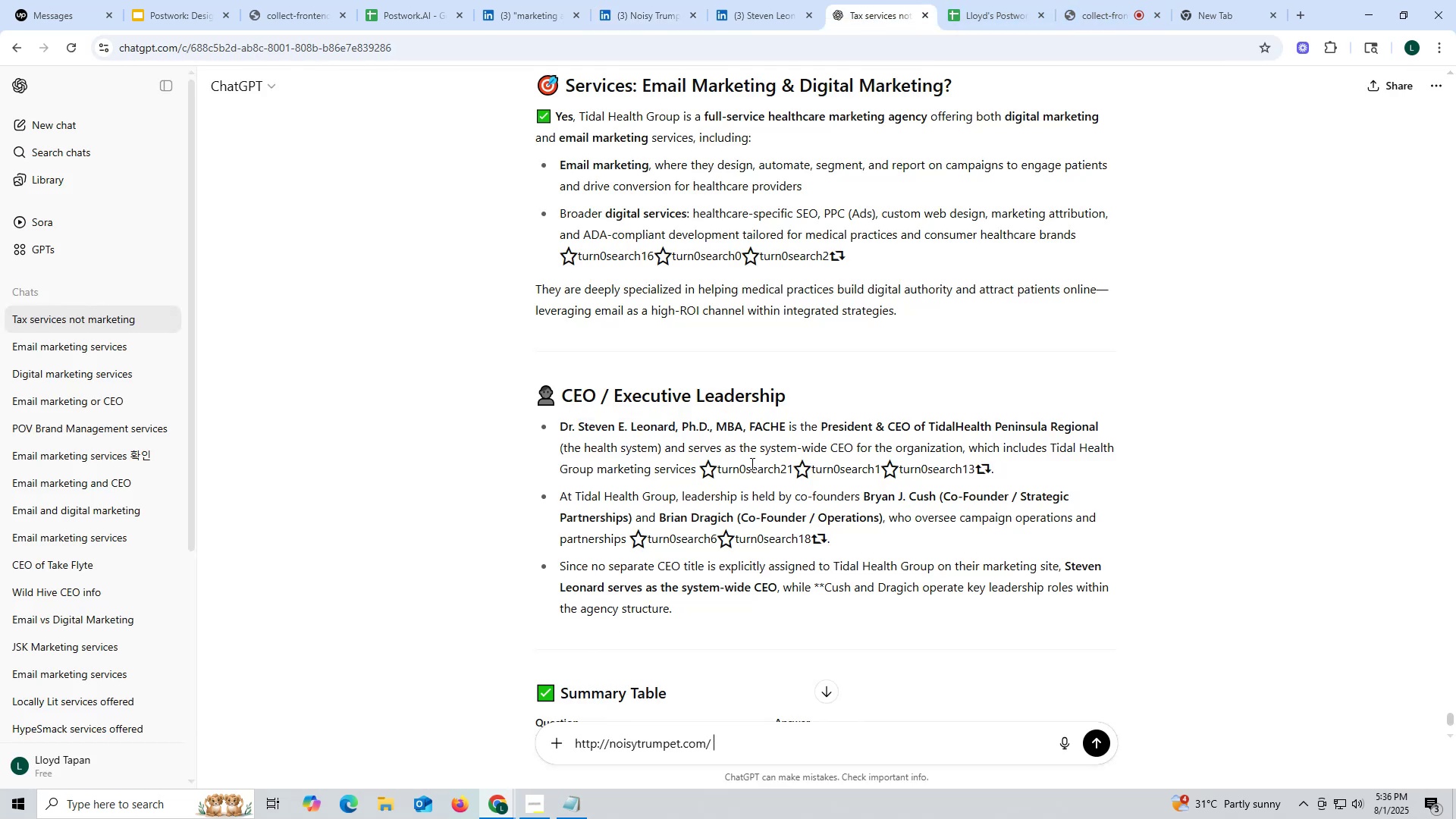 
scroll: coordinate [915, 276], scroll_direction: up, amount: 4.0
 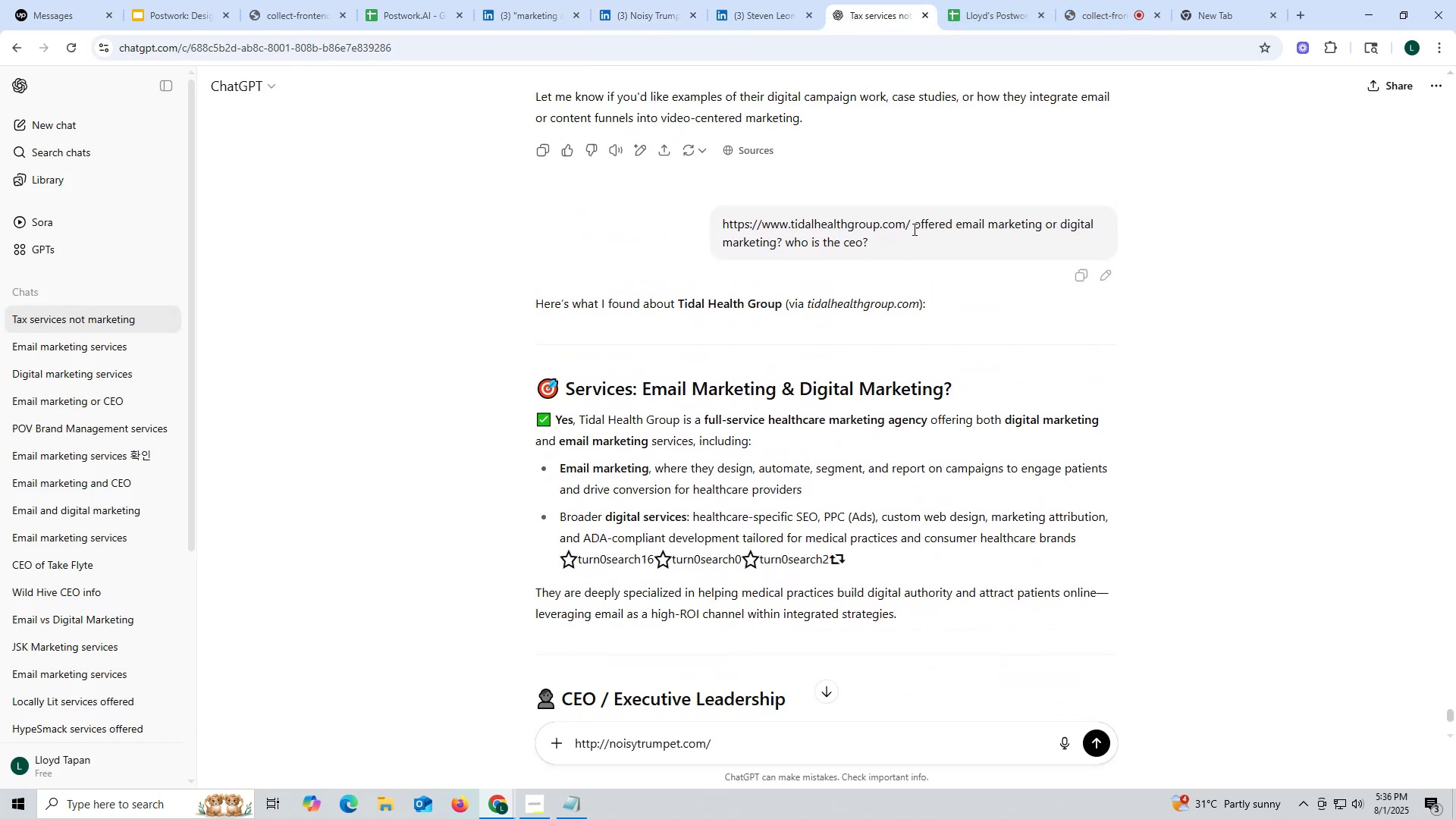 
left_click_drag(start_coordinate=[913, 224], to_coordinate=[931, 234])
 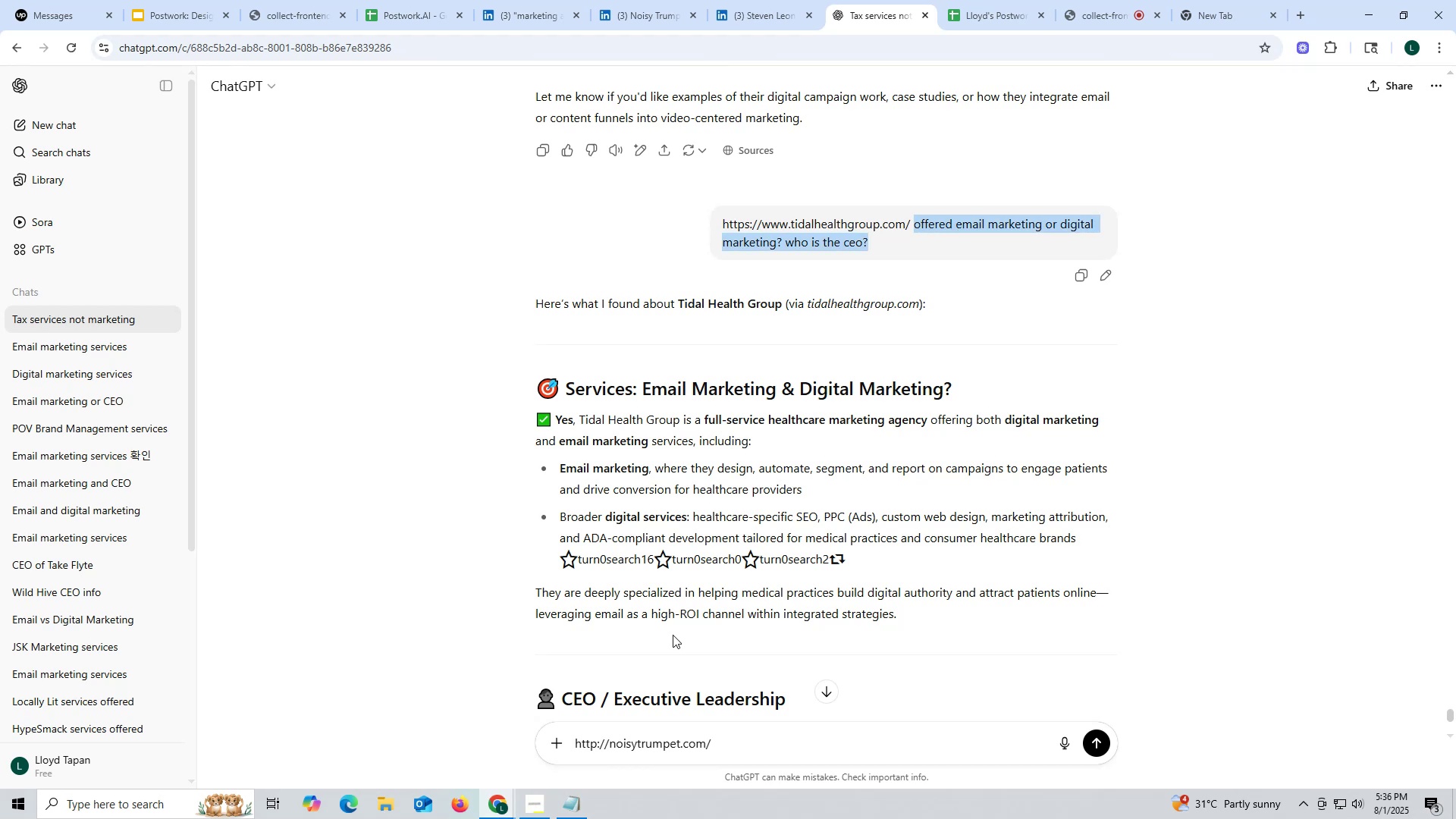 
key(Control+ControlLeft)
 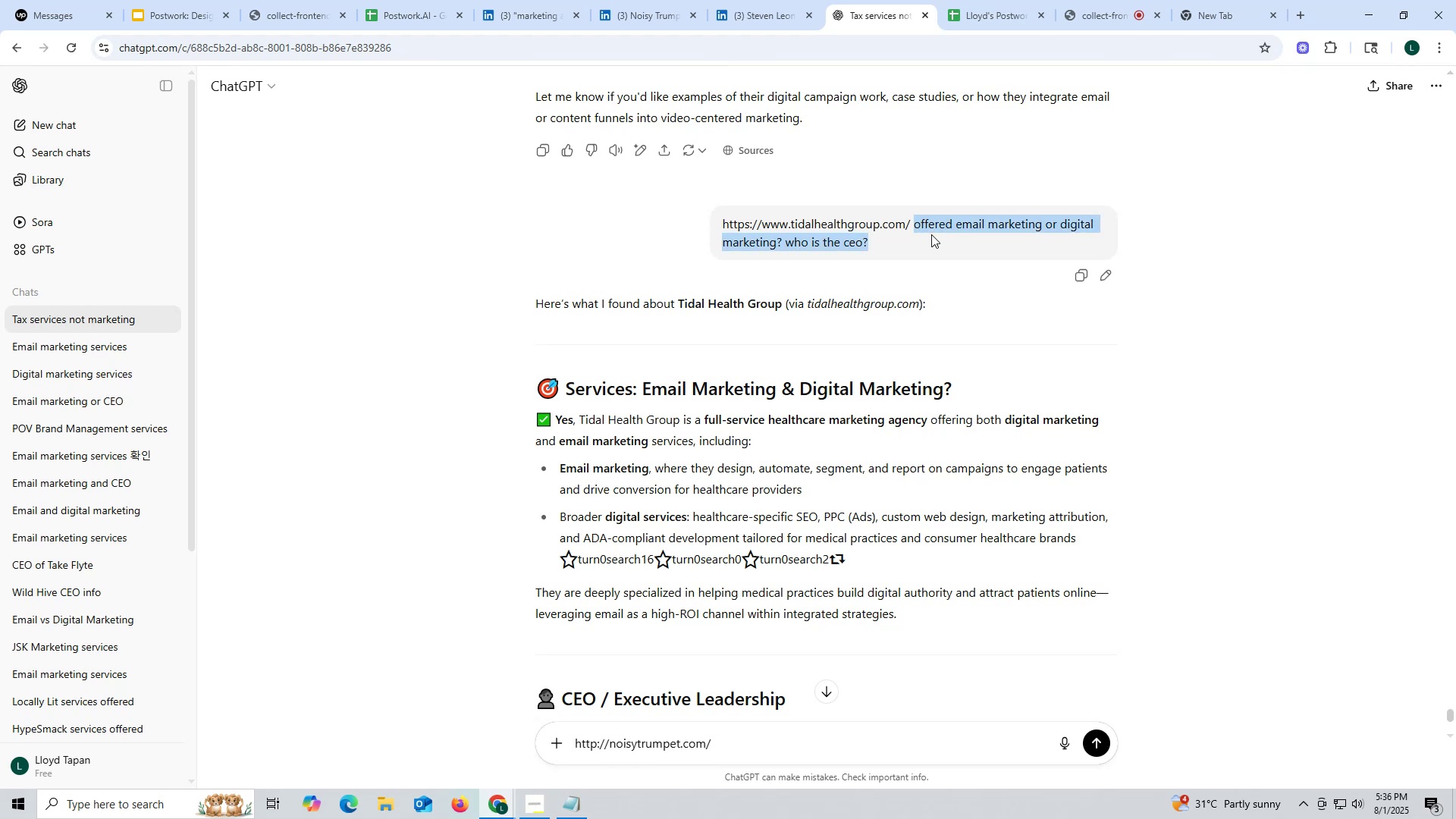 
key(Control+C)
 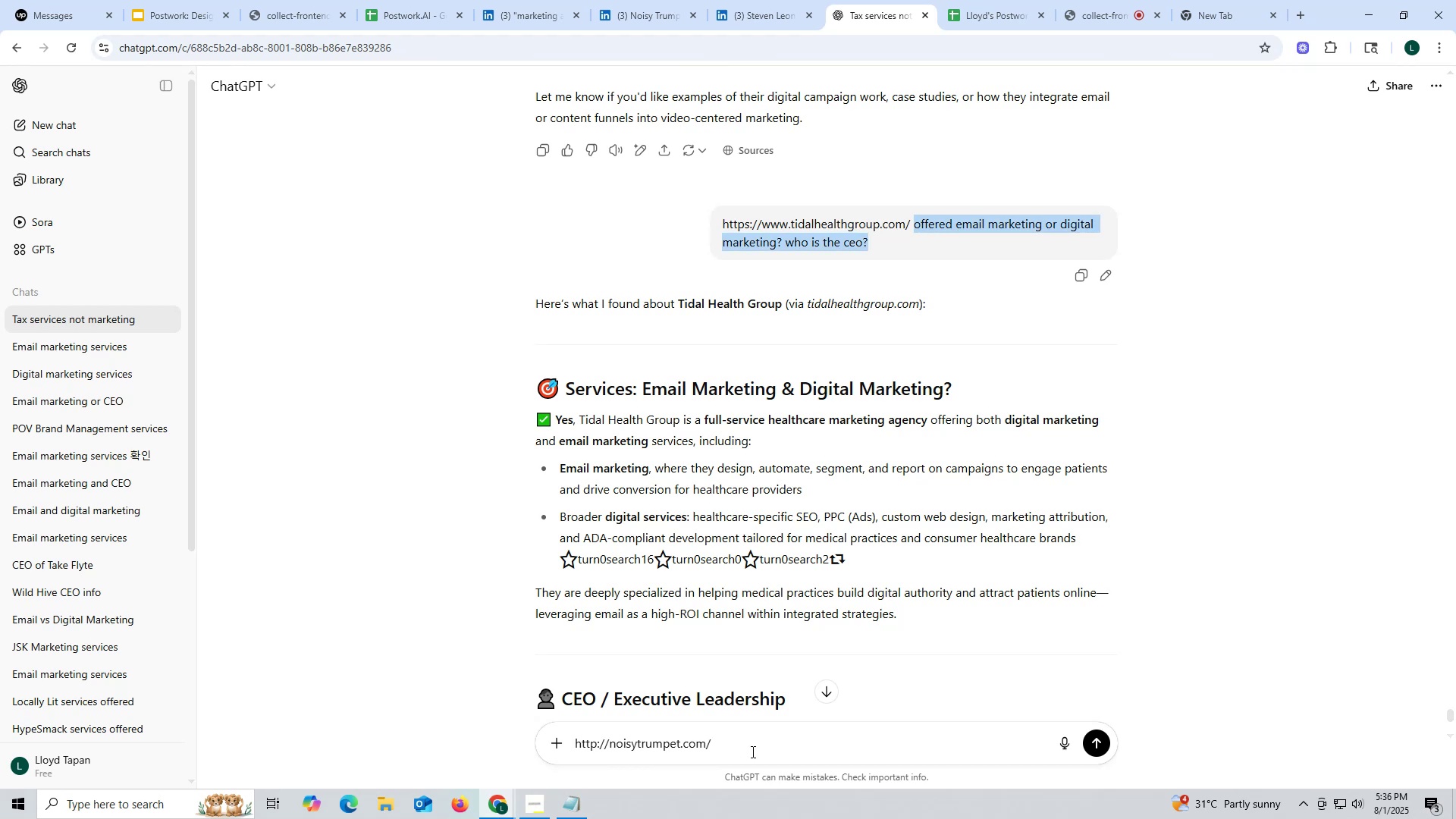 
key(Control+ControlLeft)
 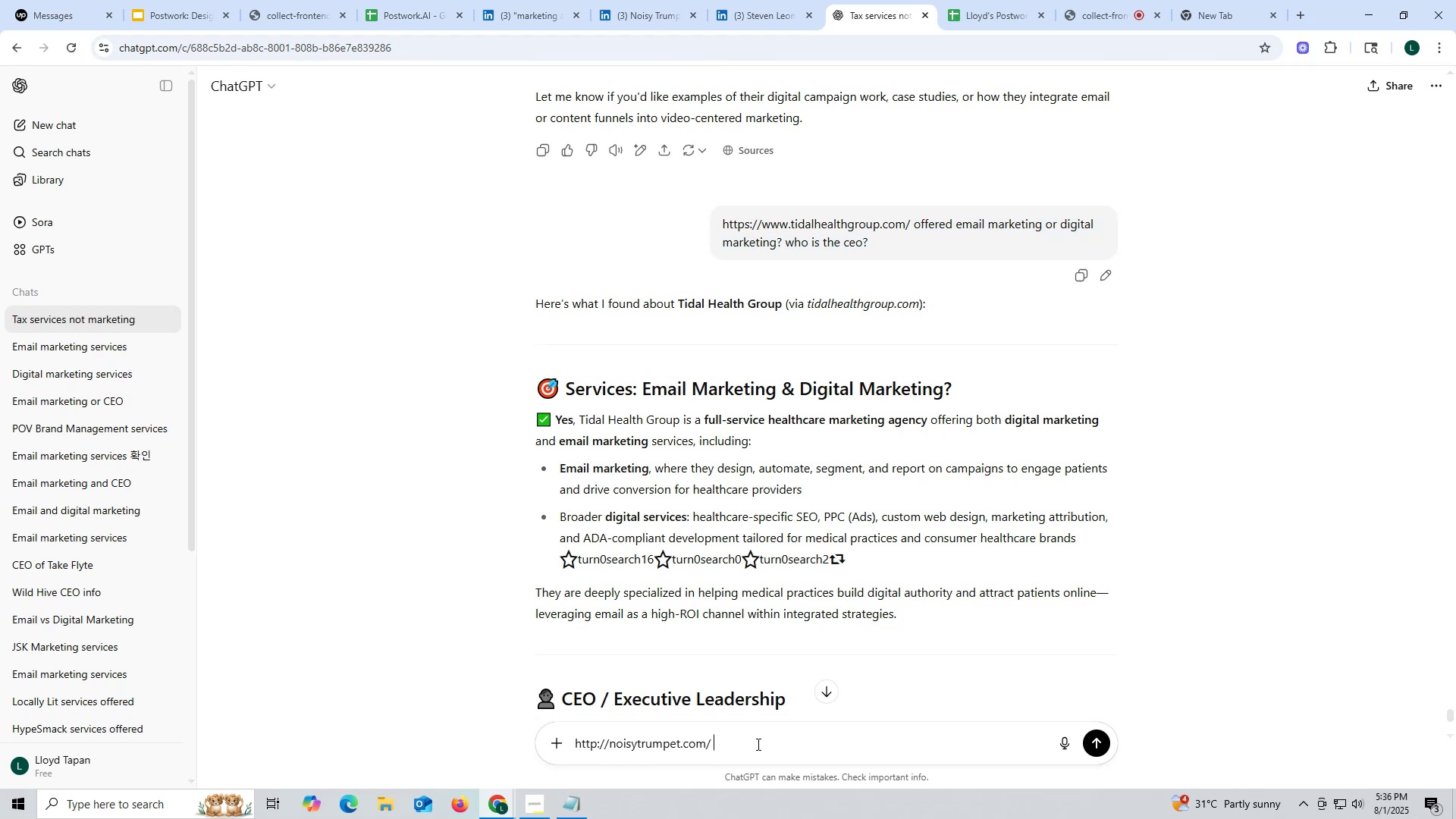 
left_click([757, 744])
 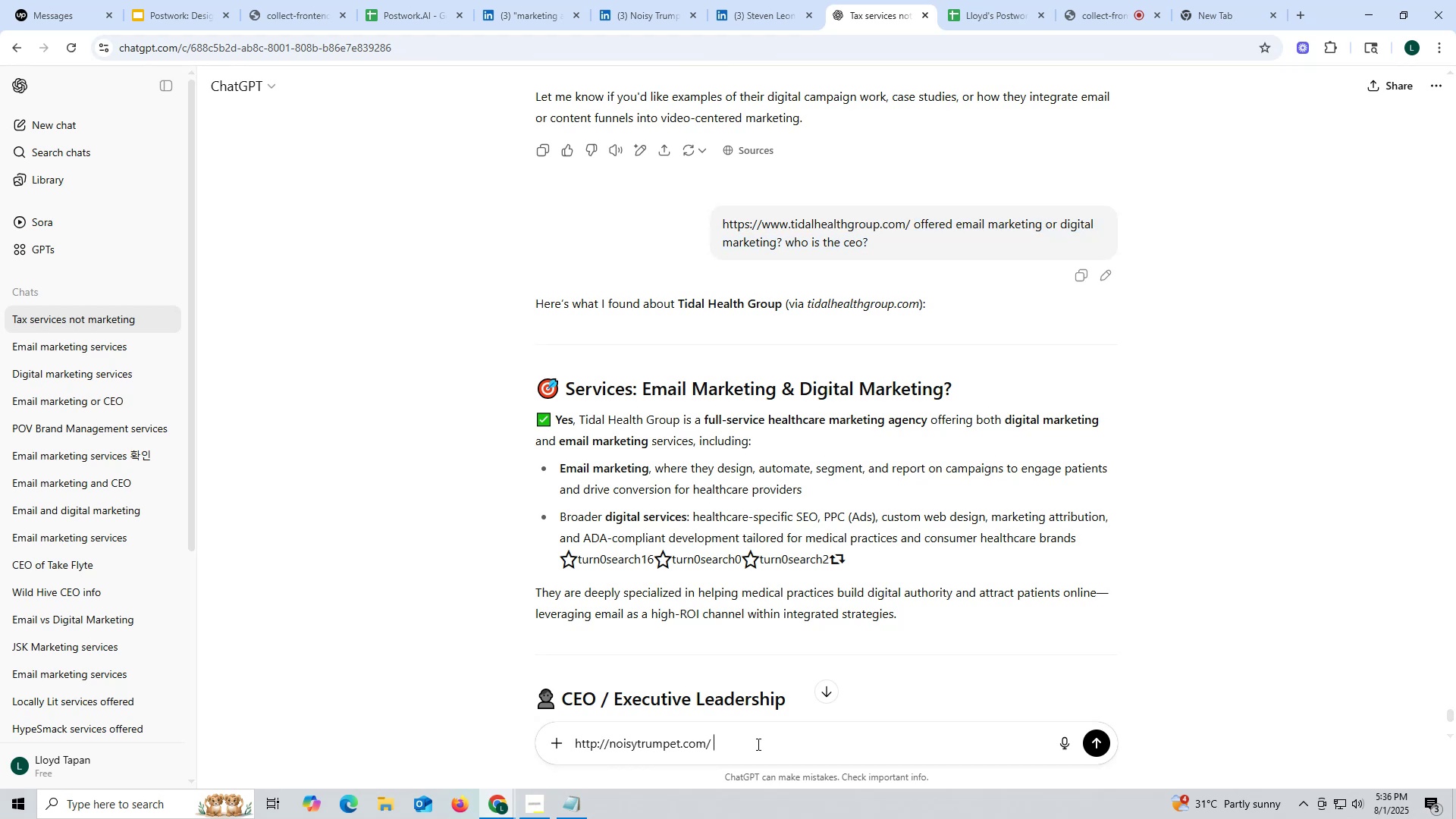 
key(Control+V)
 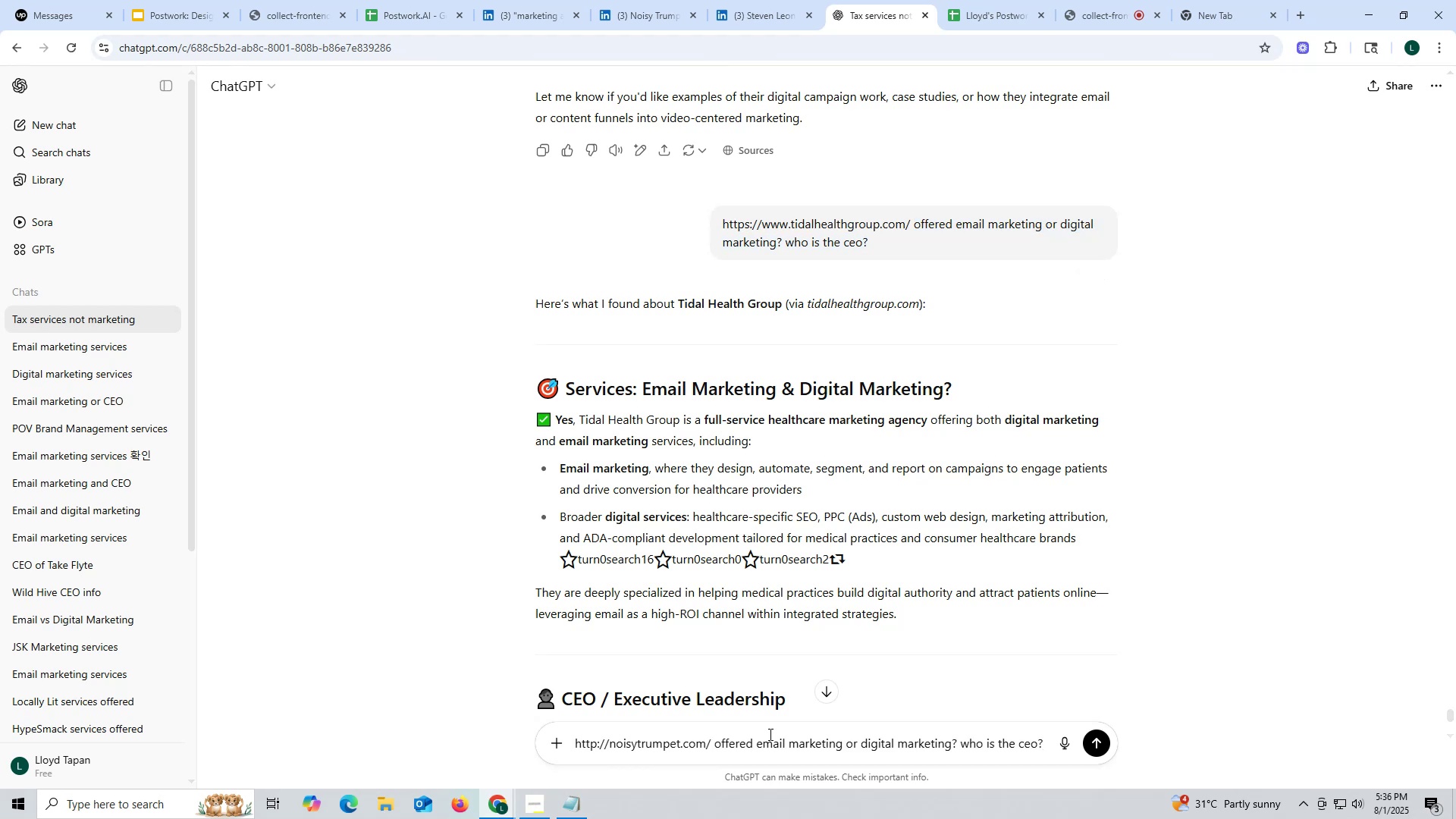 
key(Enter)
 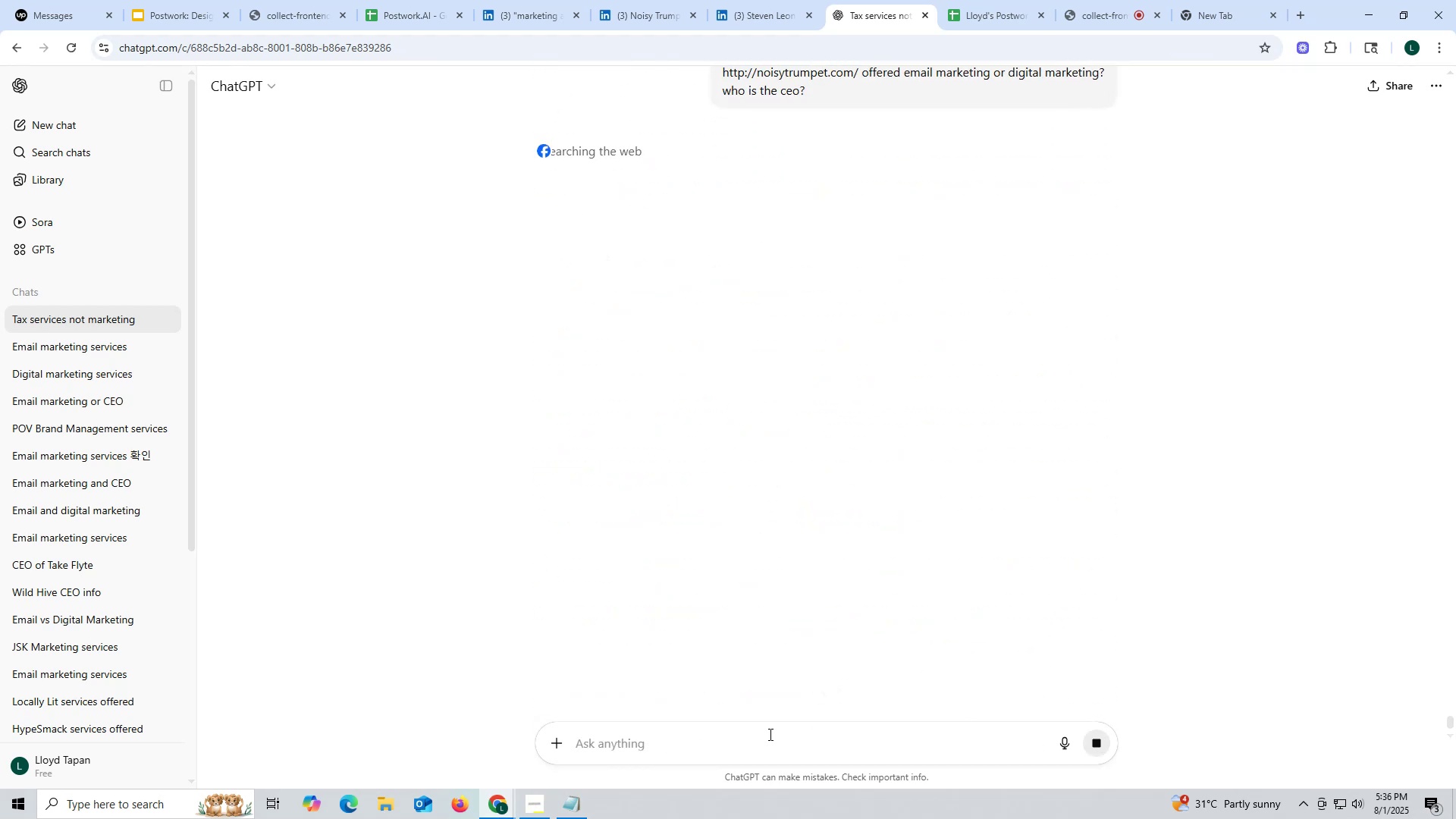 
wait(10.28)
 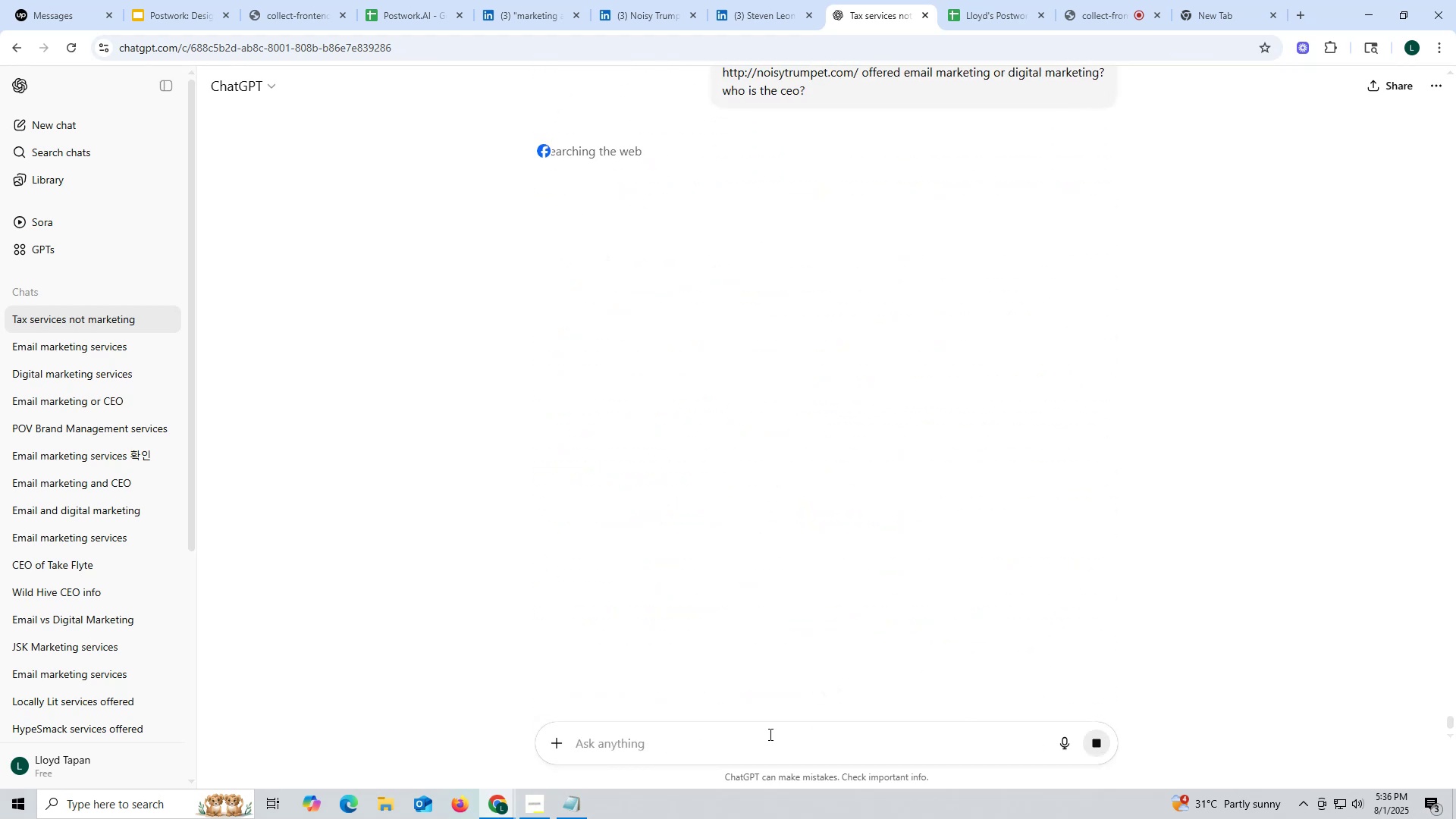 
scroll: coordinate [673, 404], scroll_direction: down, amount: 1.0
 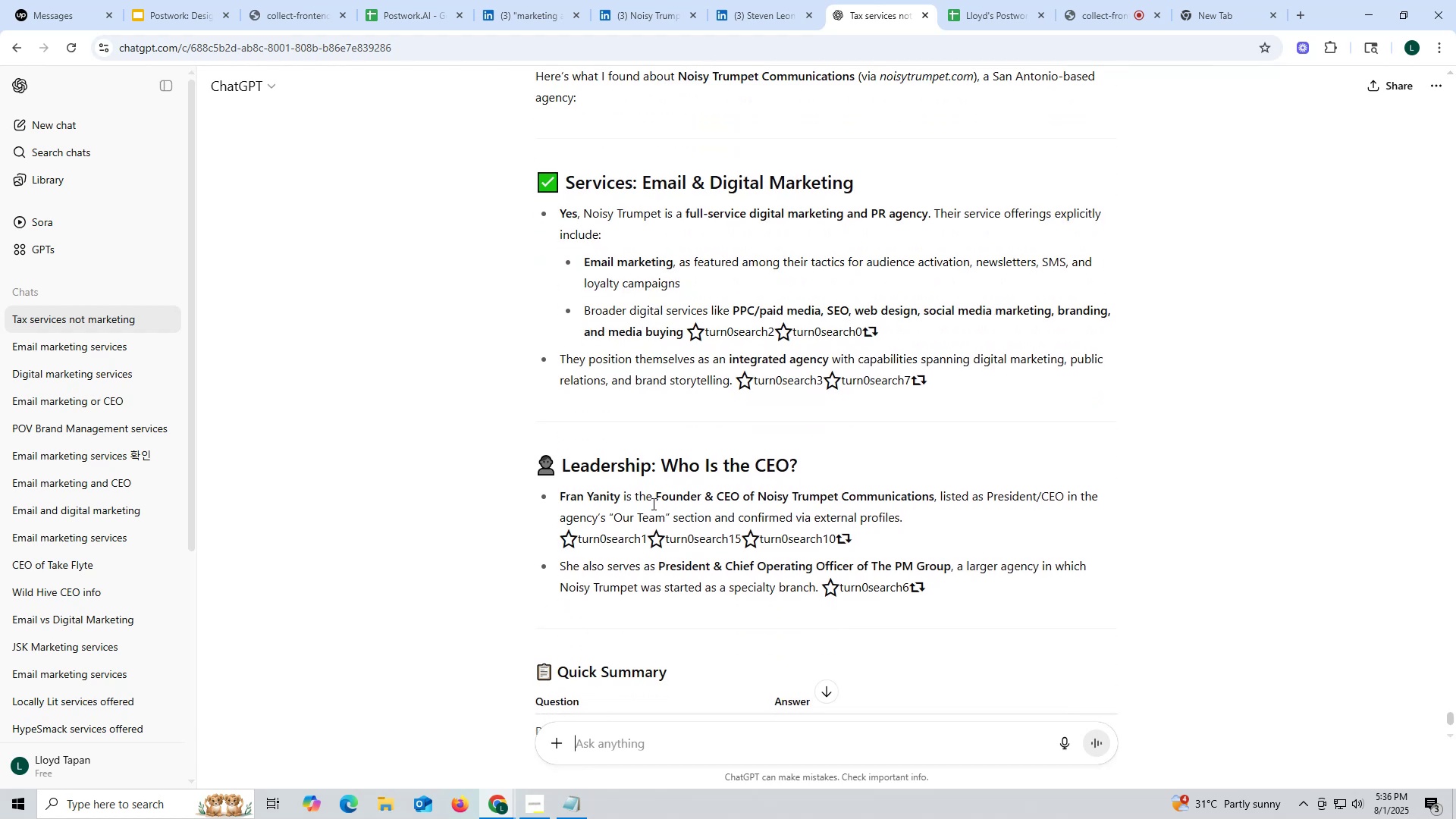 
left_click_drag(start_coordinate=[558, 495], to_coordinate=[619, 496])
 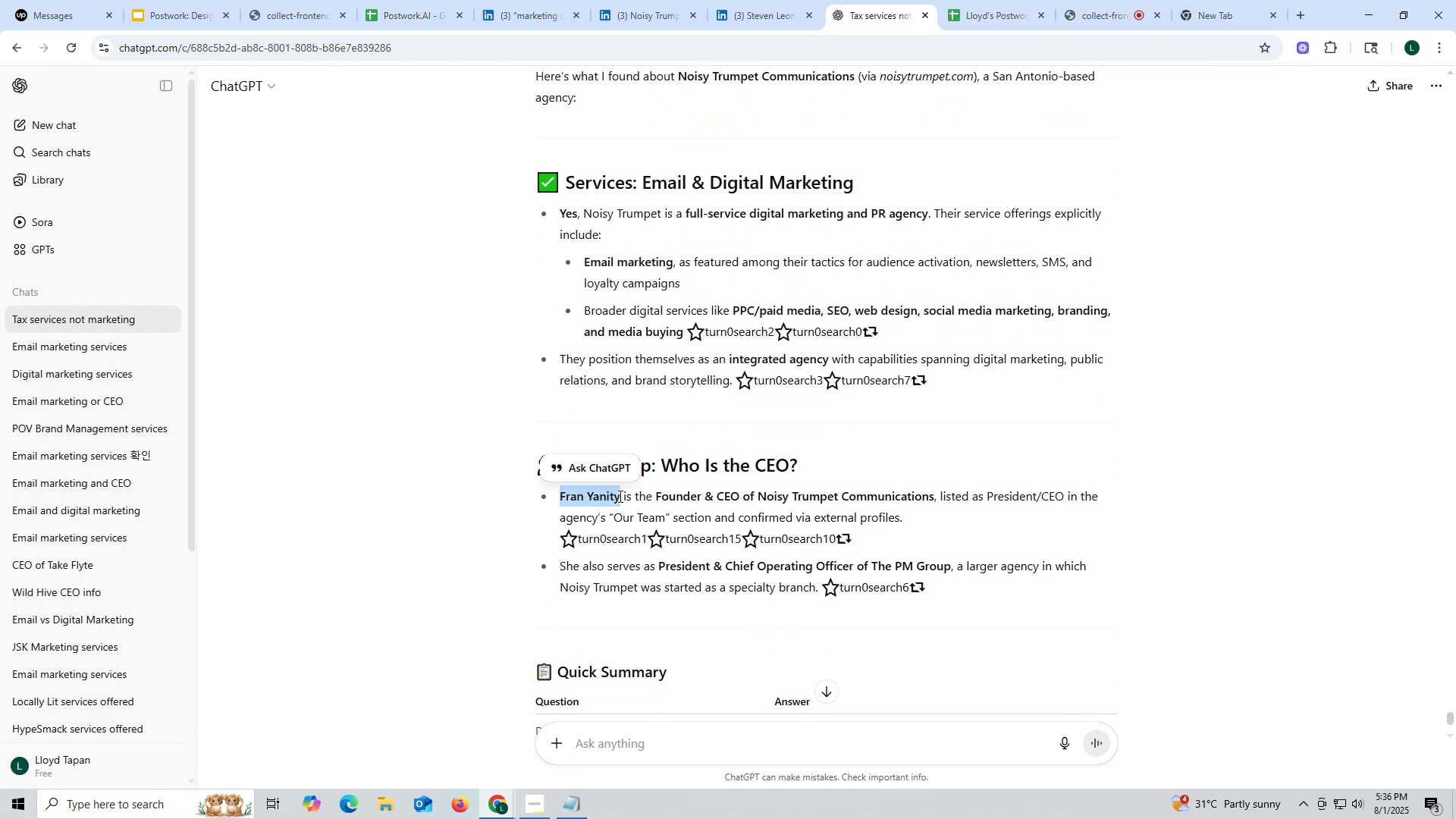 
key(Control+ControlLeft)
 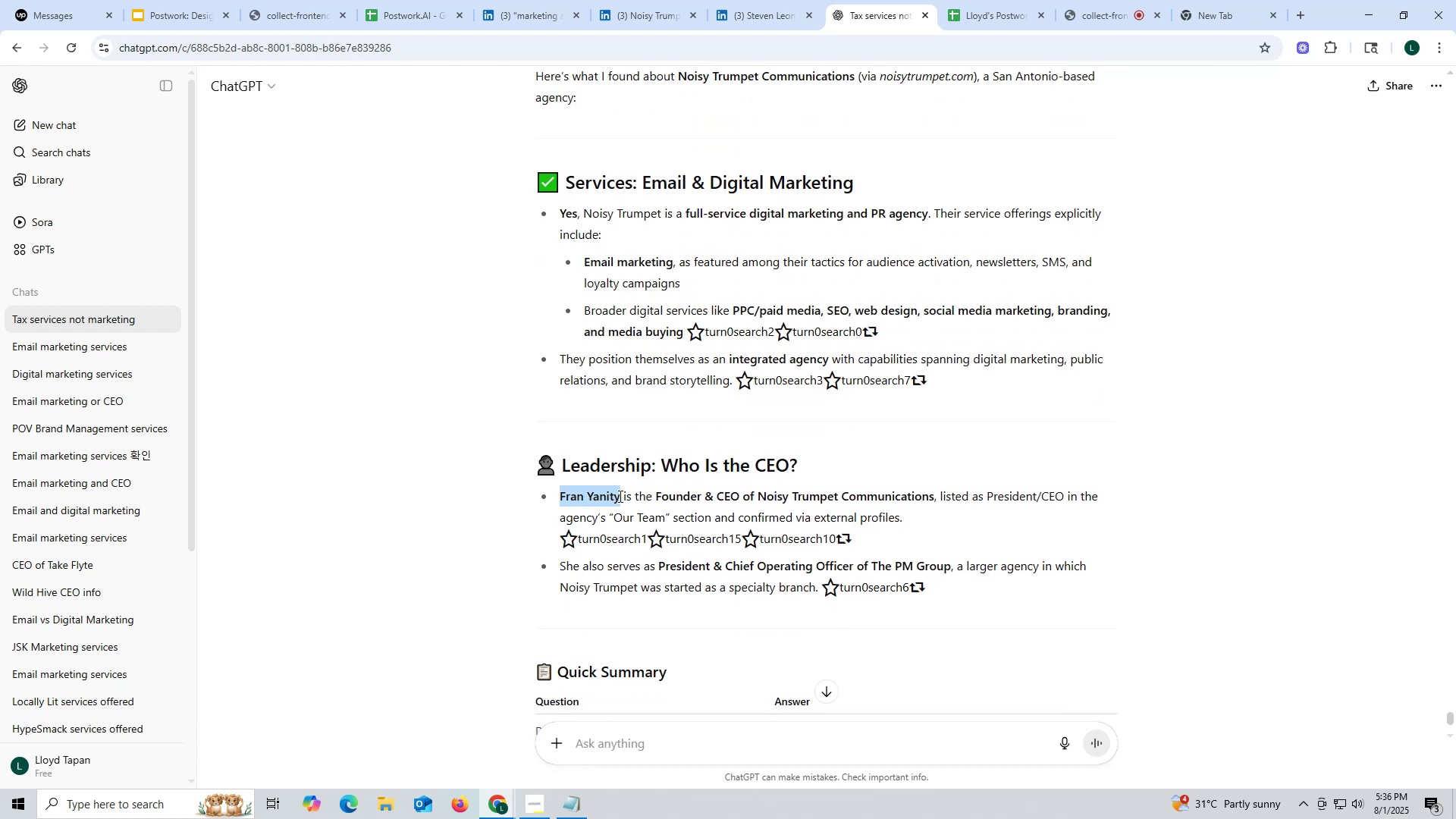 
key(Control+C)
 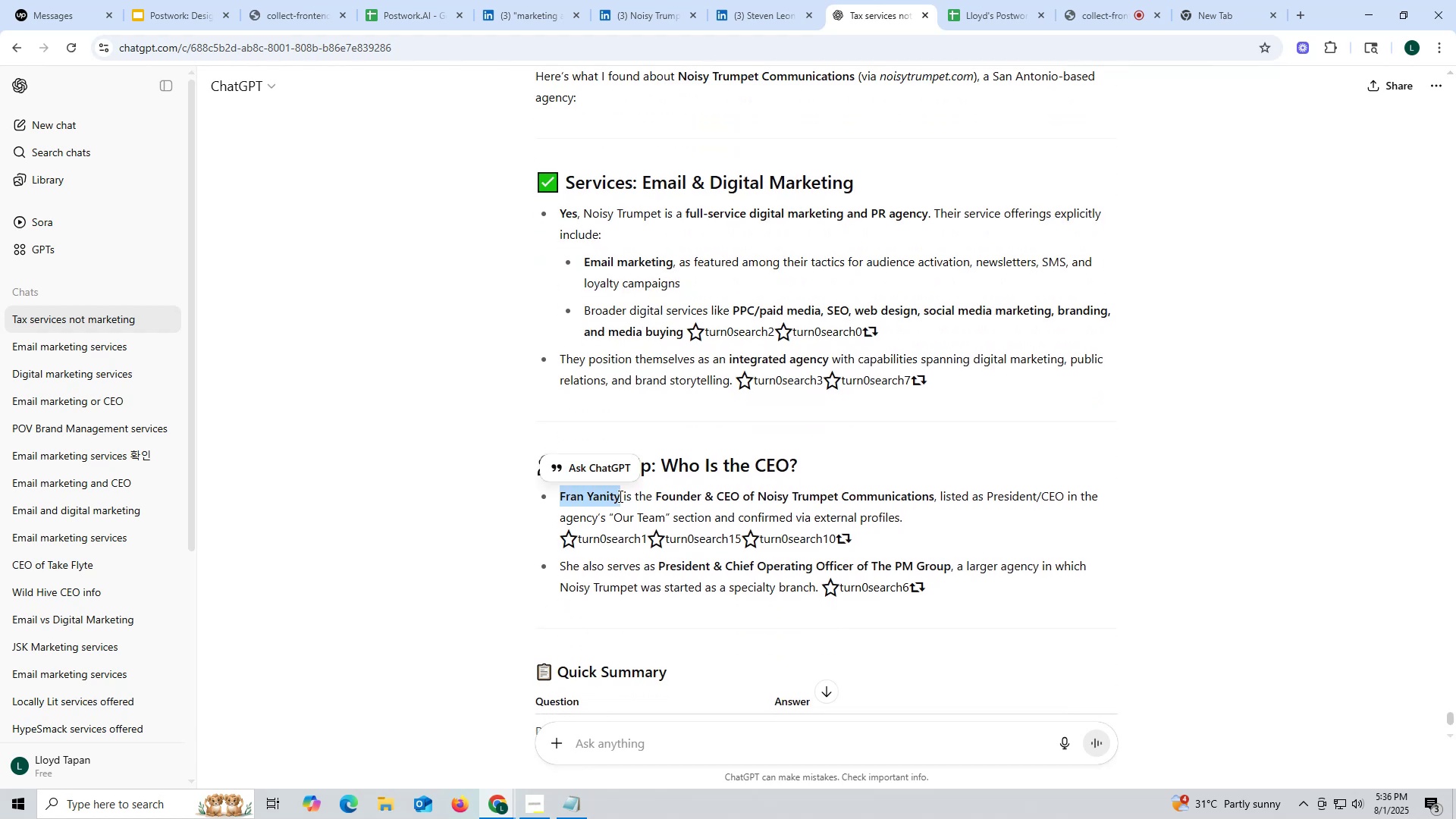 
key(Control+ControlLeft)
 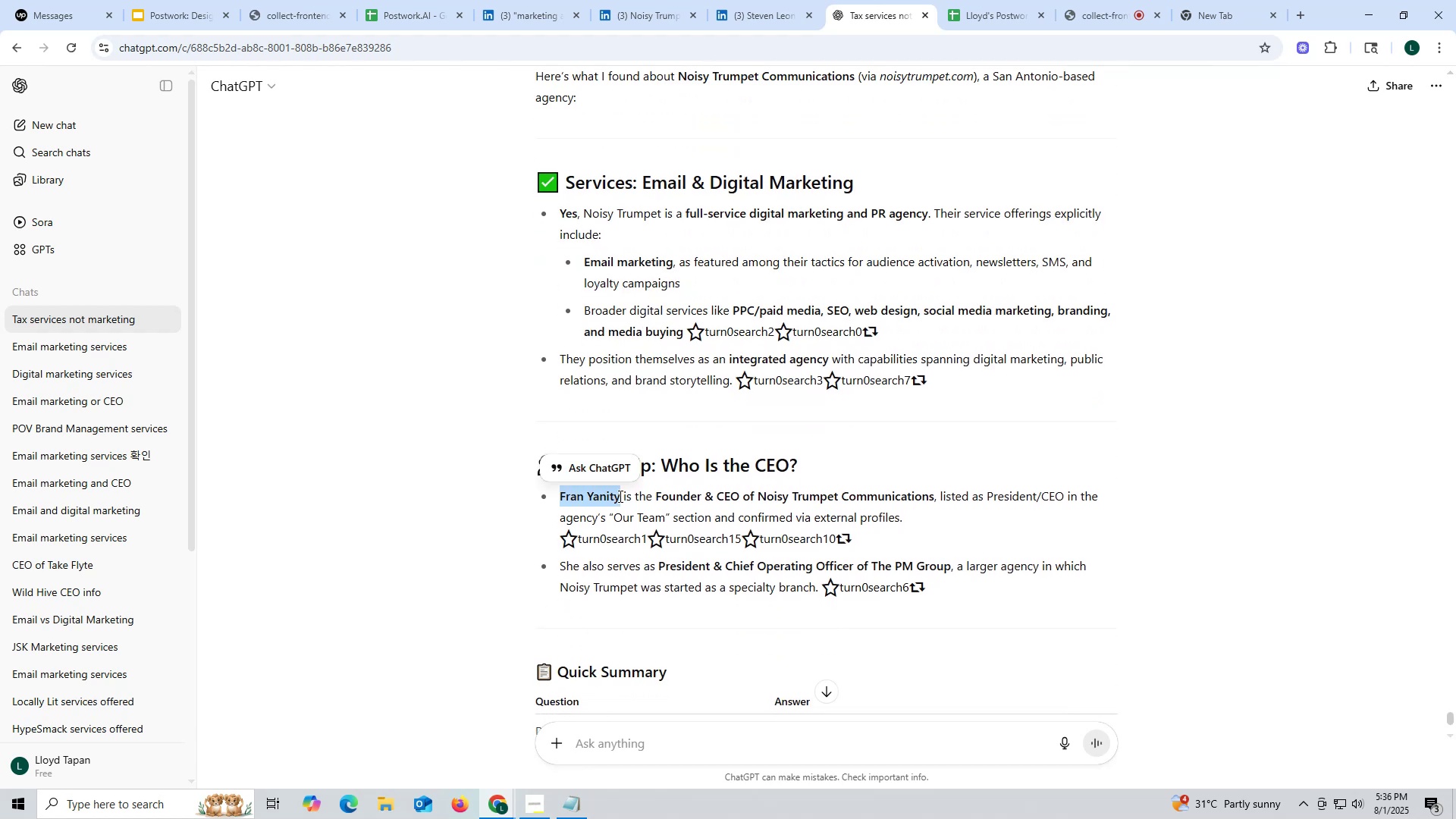 
key(Control+C)
 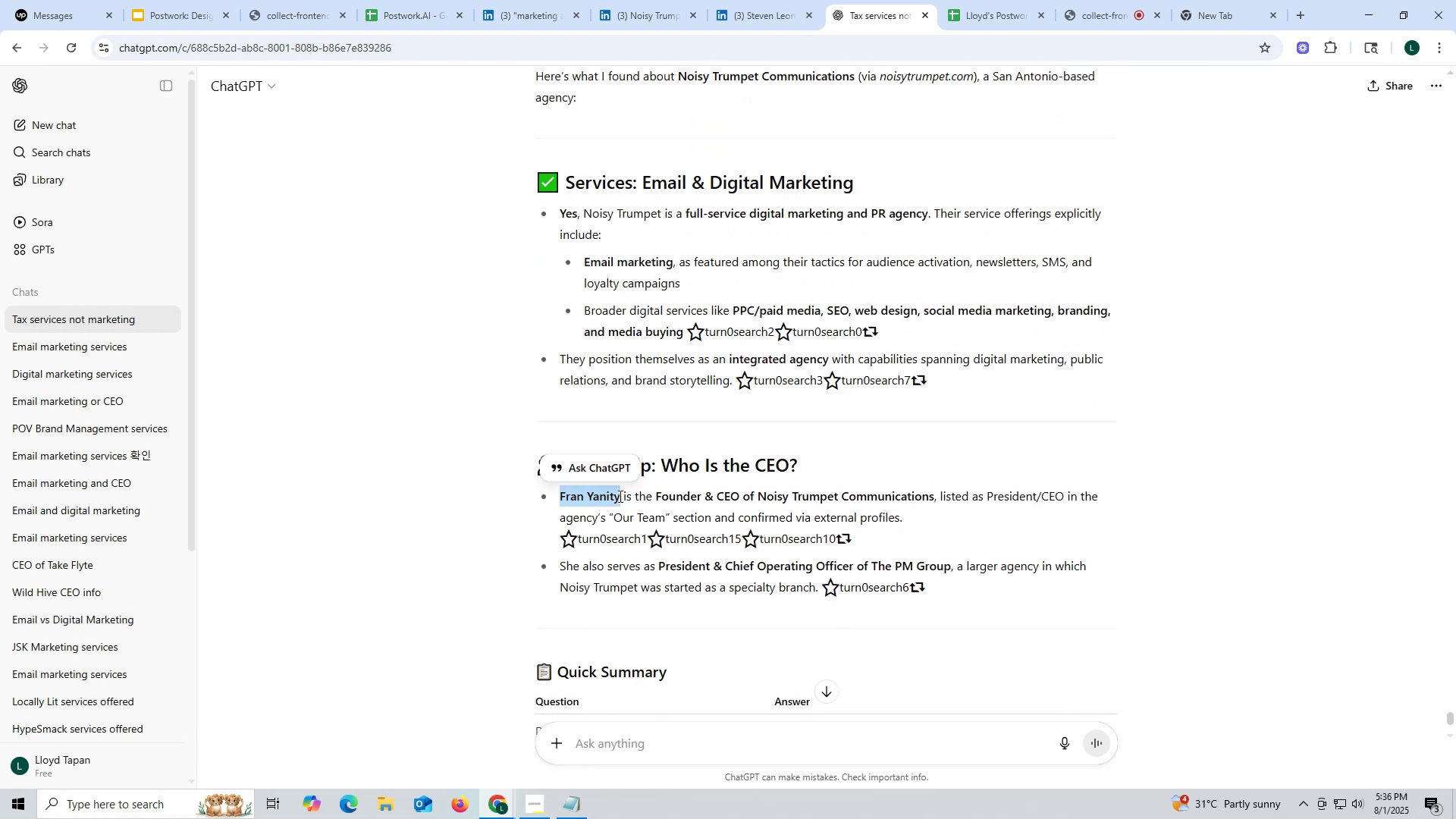 
key(Control+ControlLeft)
 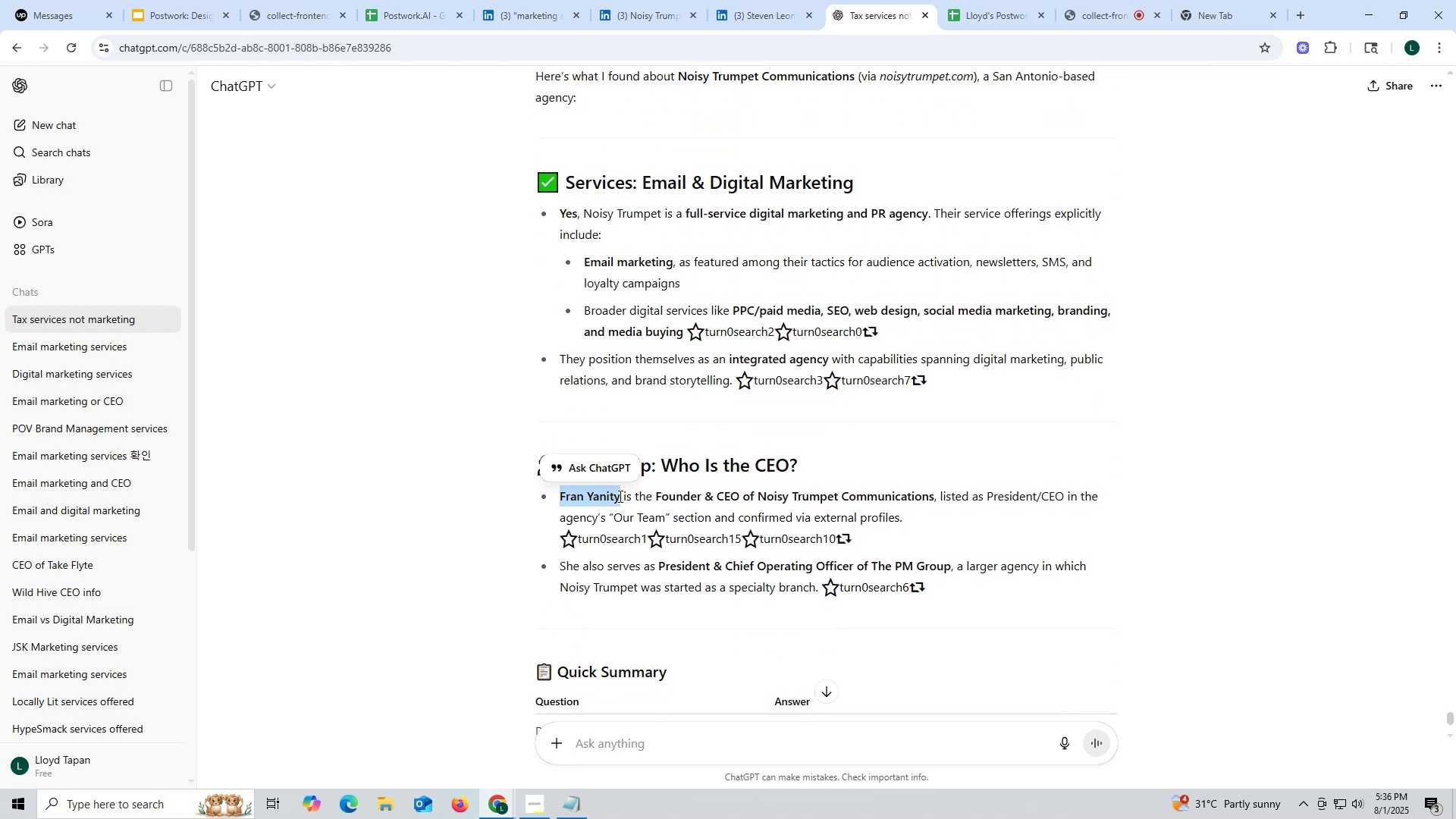 
key(Control+C)
 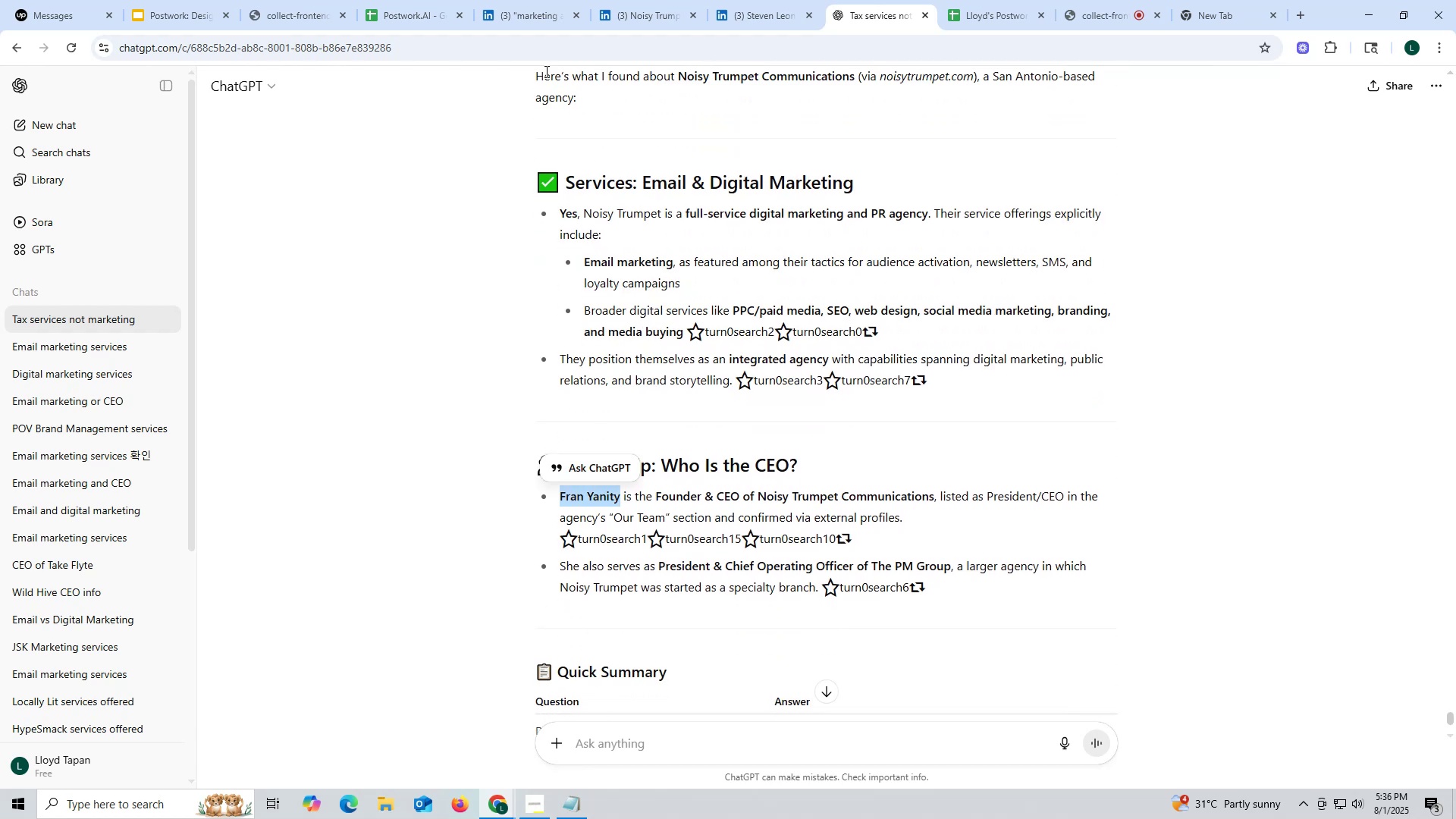 
left_click([644, 17])
 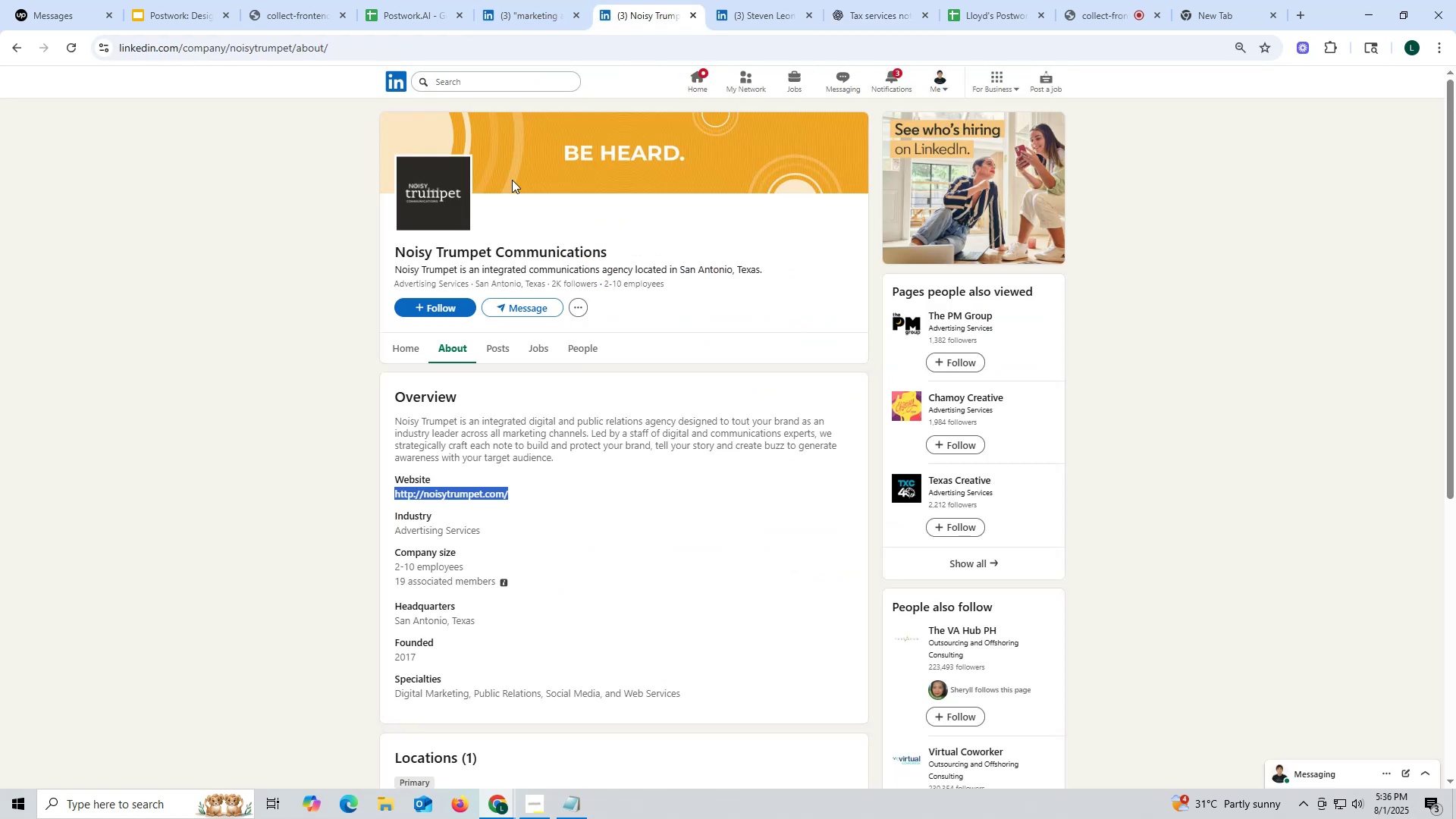 
mouse_move([636, 35])
 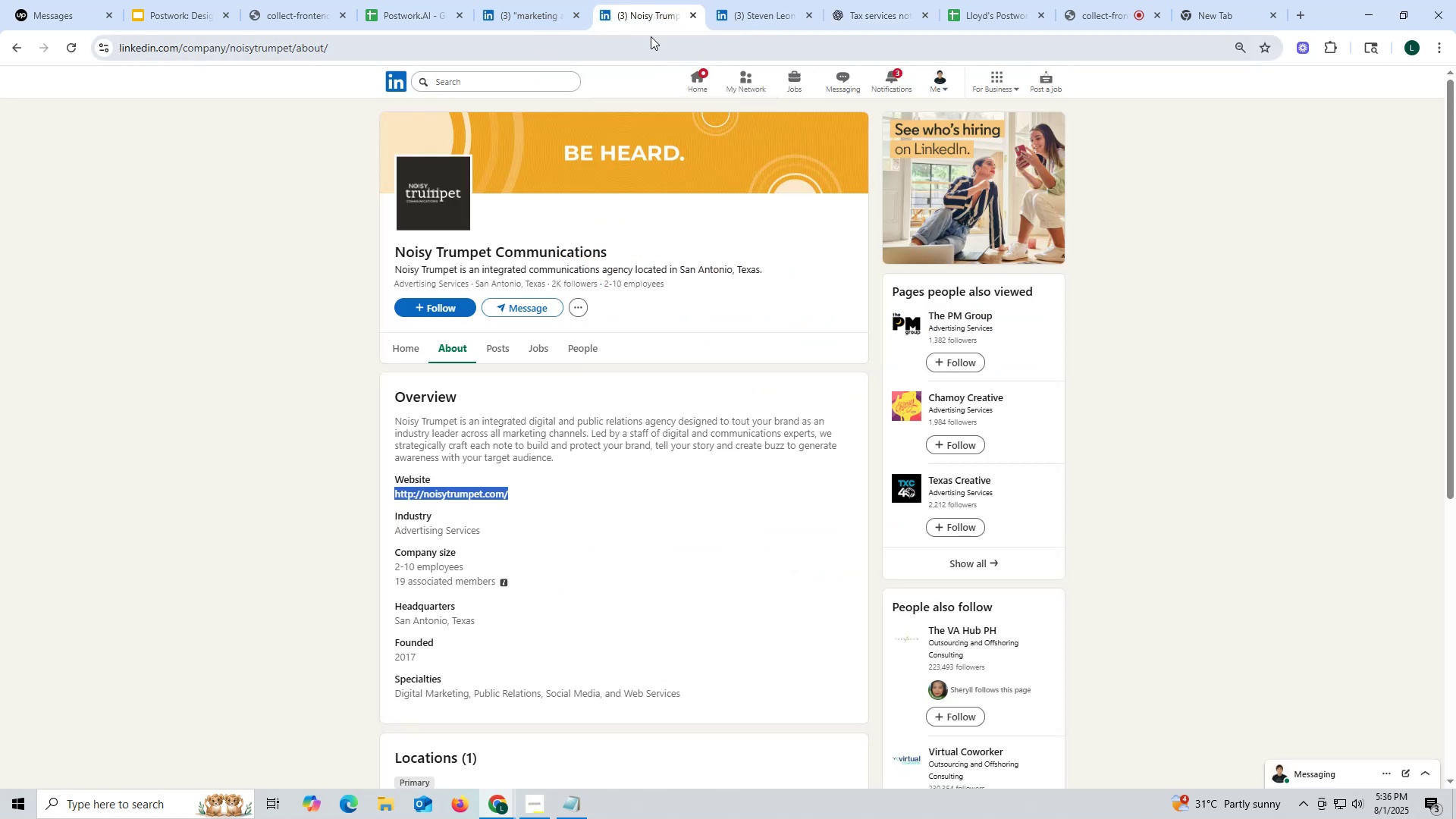 
left_click([739, 20])
 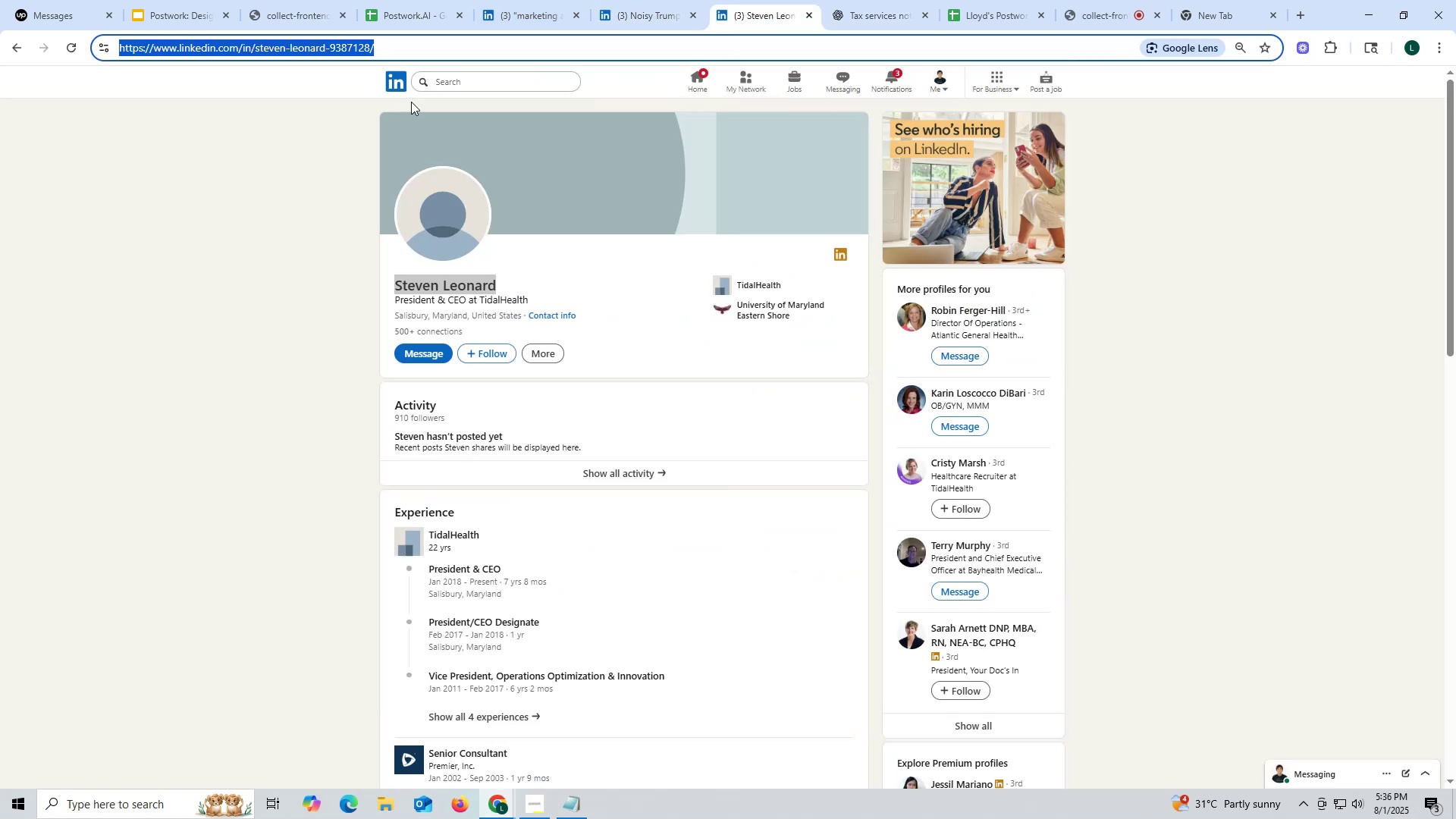 
key(Control+ControlLeft)
 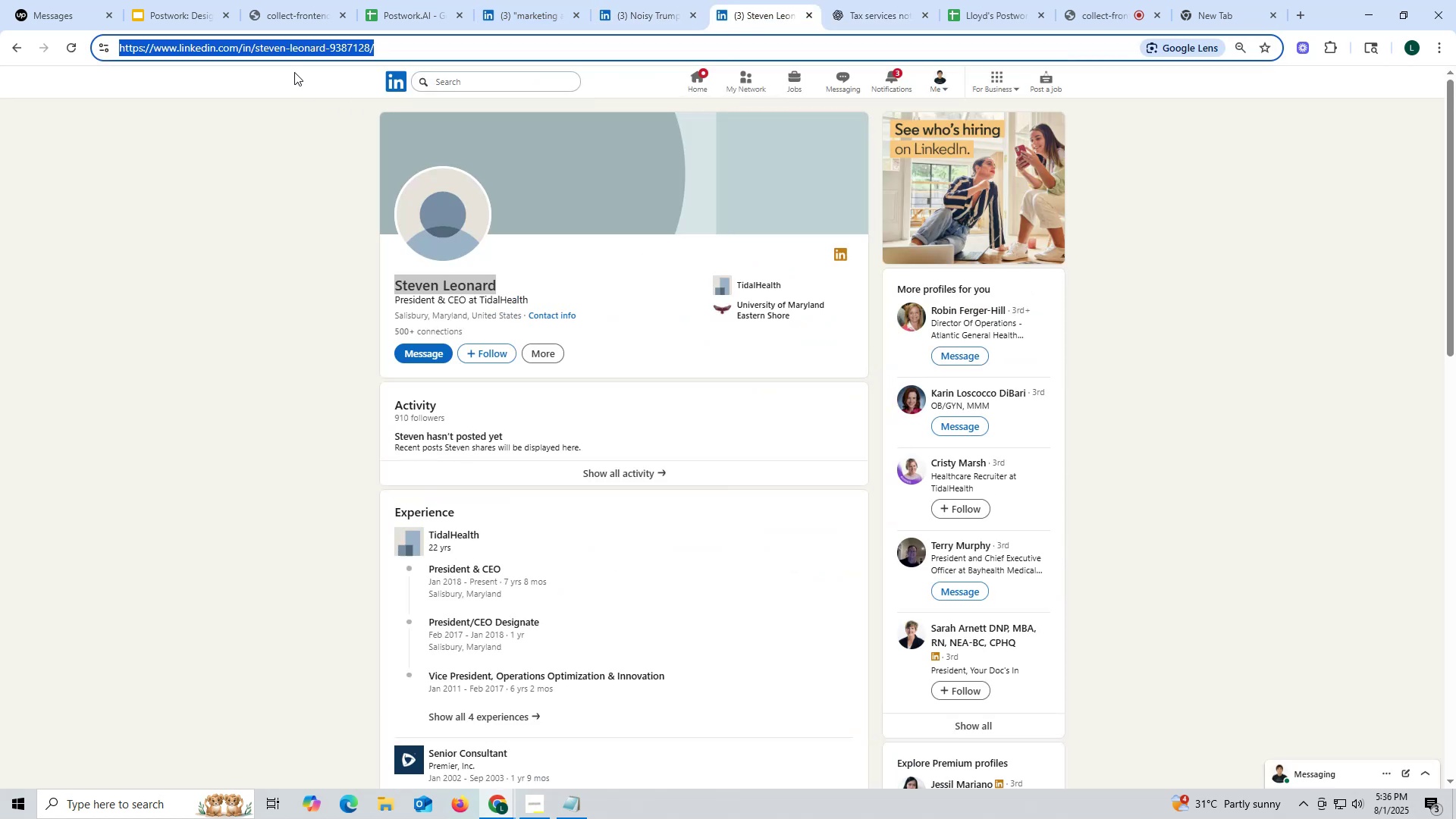 
key(Control+V)
 